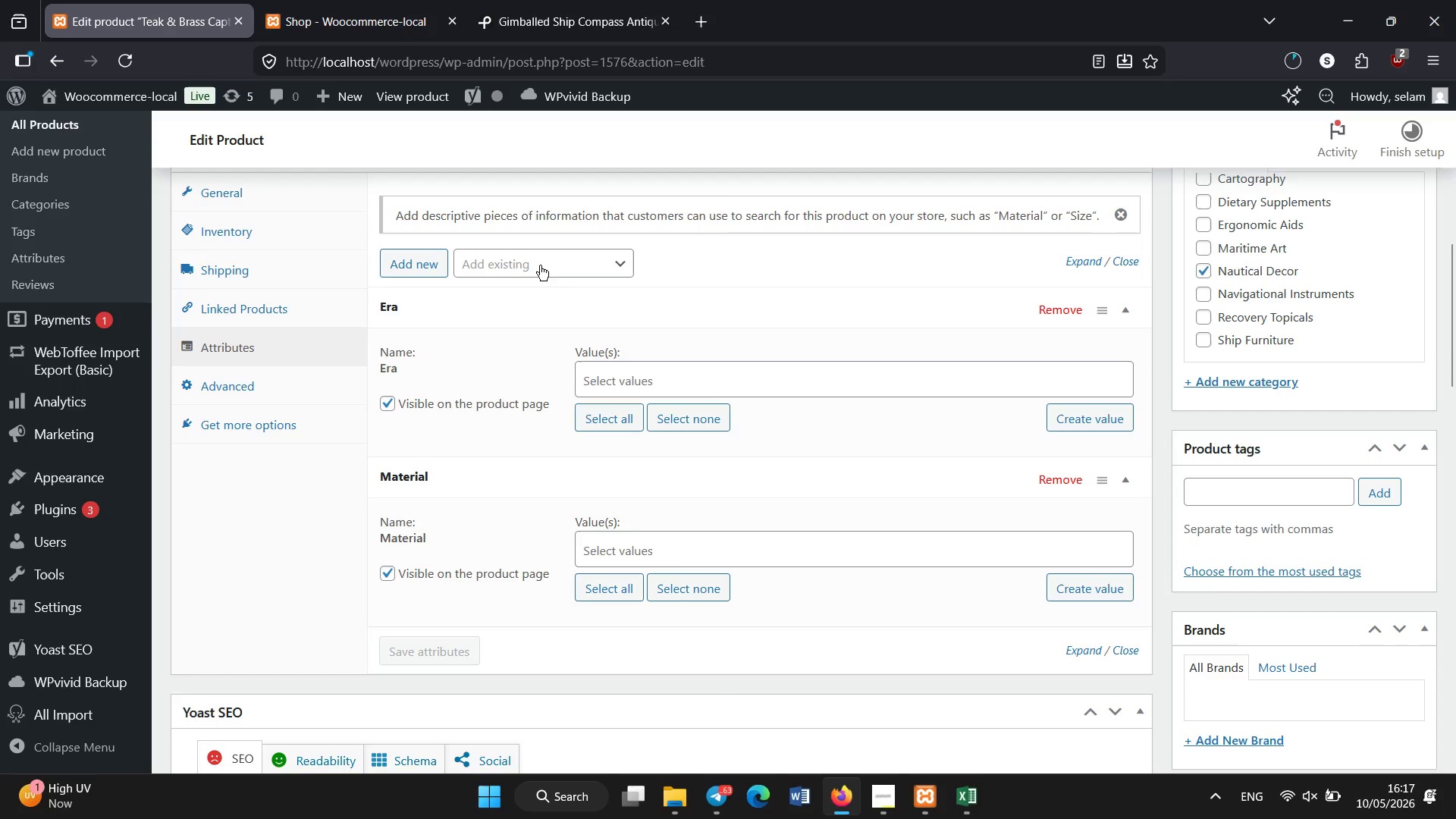 
left_click([539, 269])
 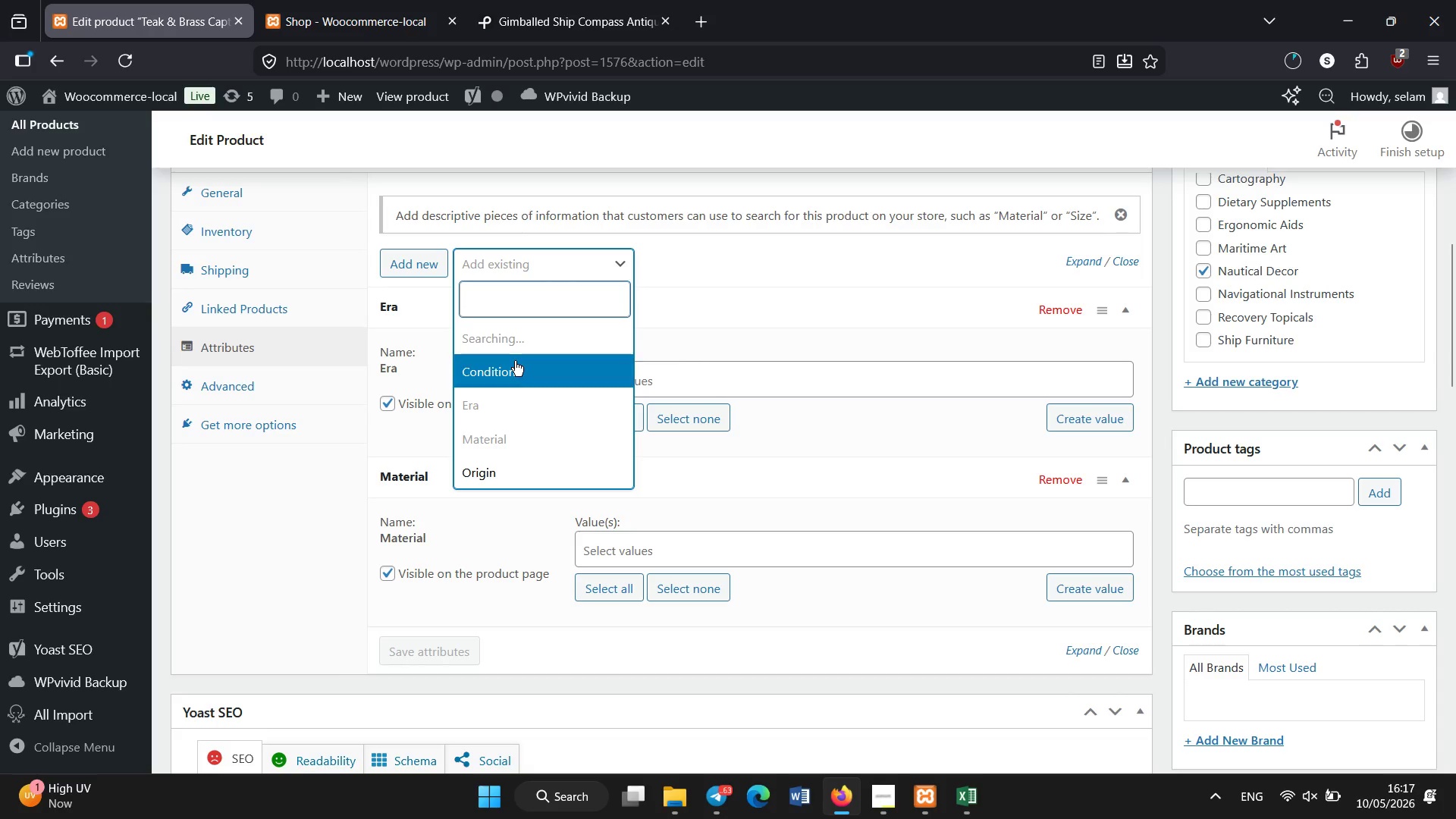 
left_click([515, 361])
 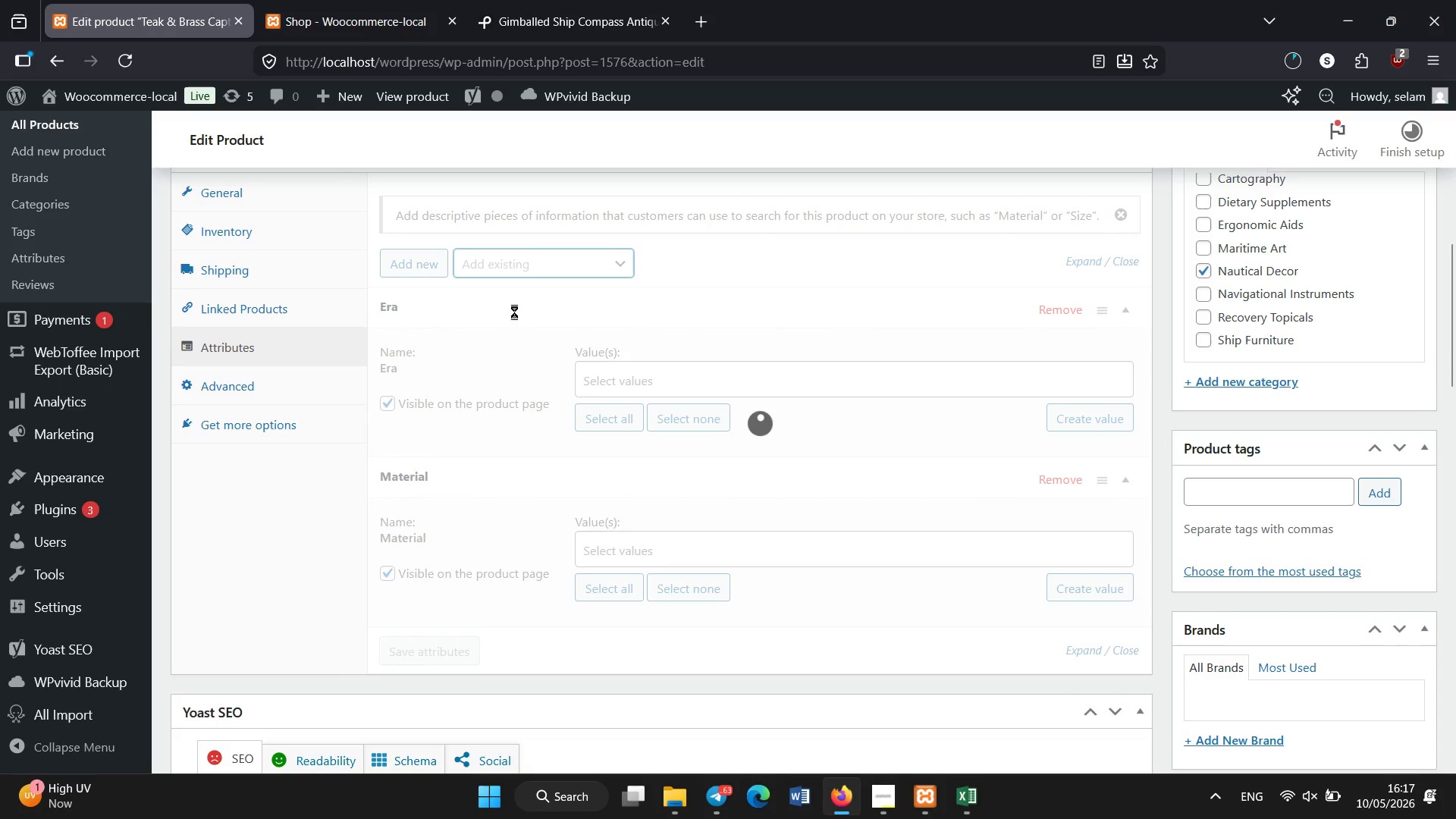 
mouse_move([532, 257])
 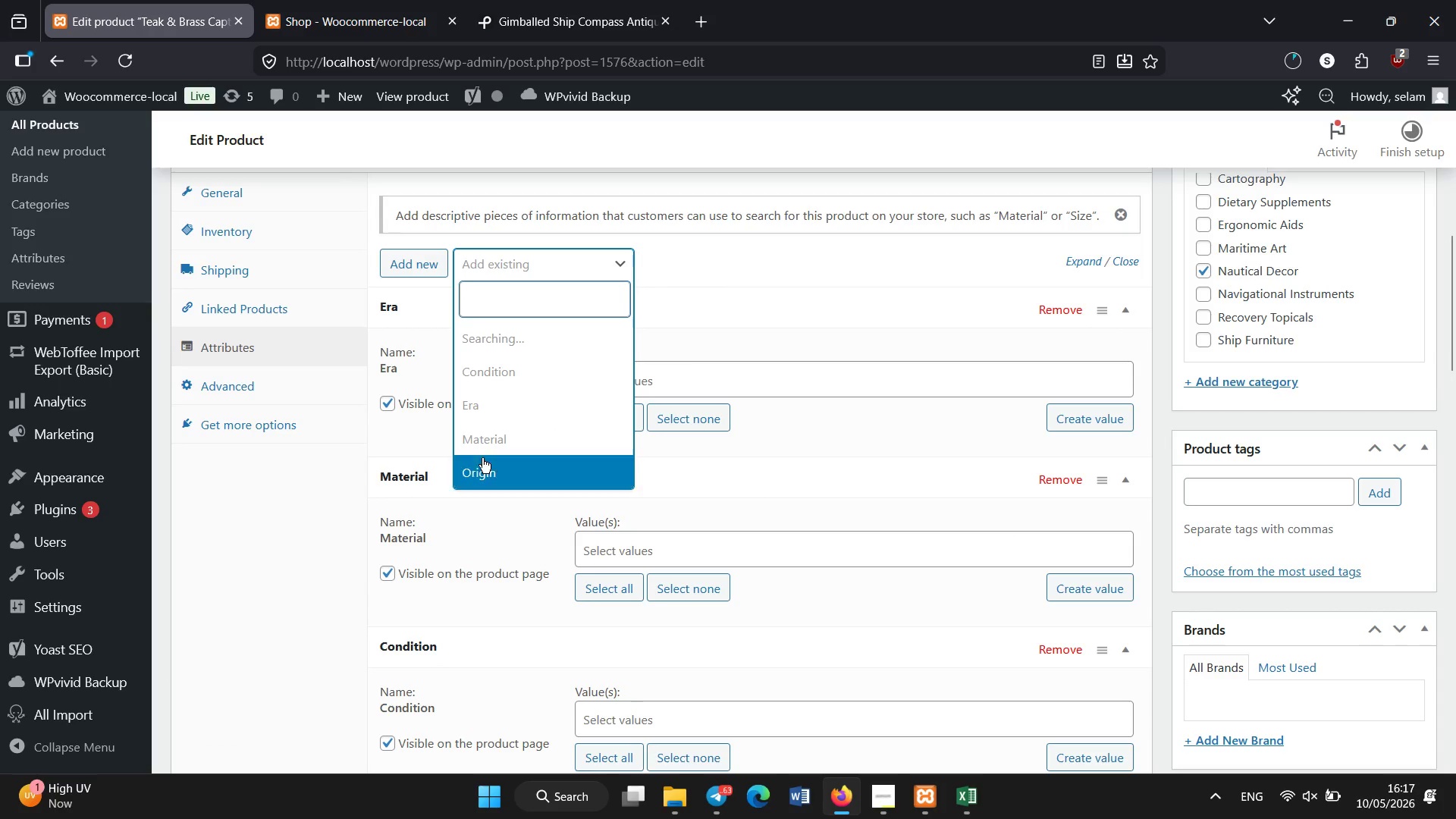 
left_click([485, 469])
 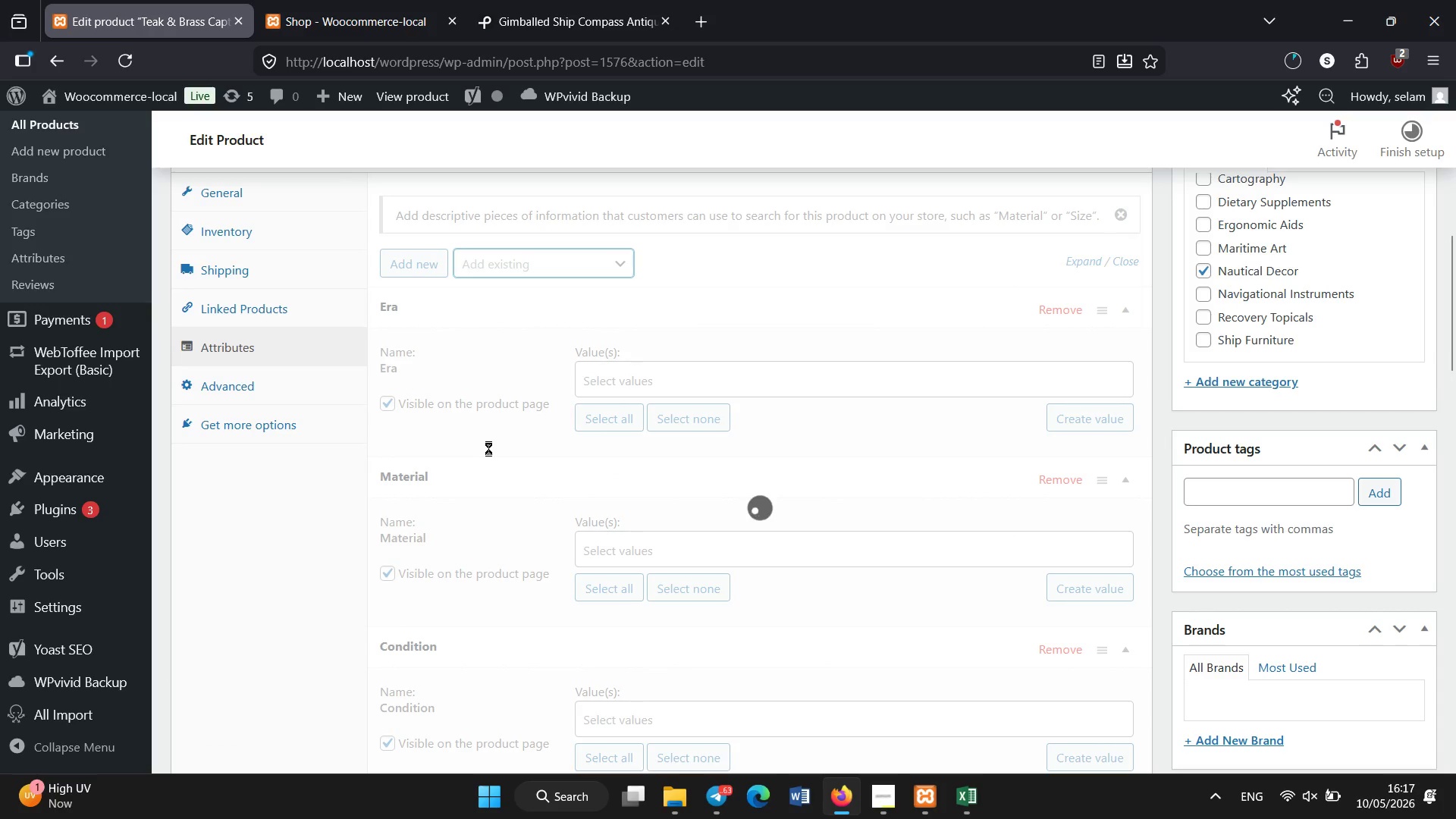 
scroll: coordinate [488, 448], scroll_direction: none, amount: 0.0
 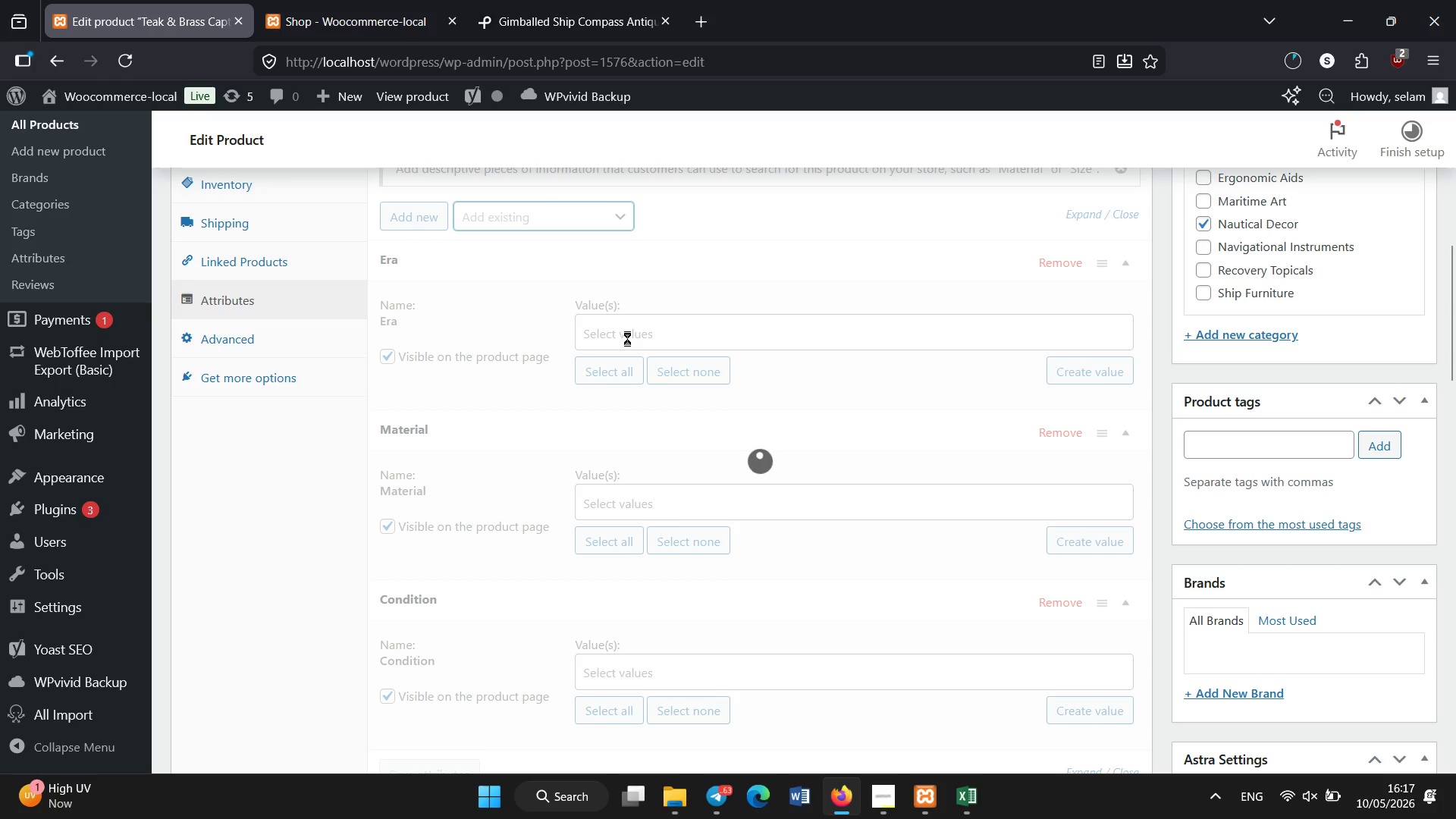 
left_click([629, 331])
 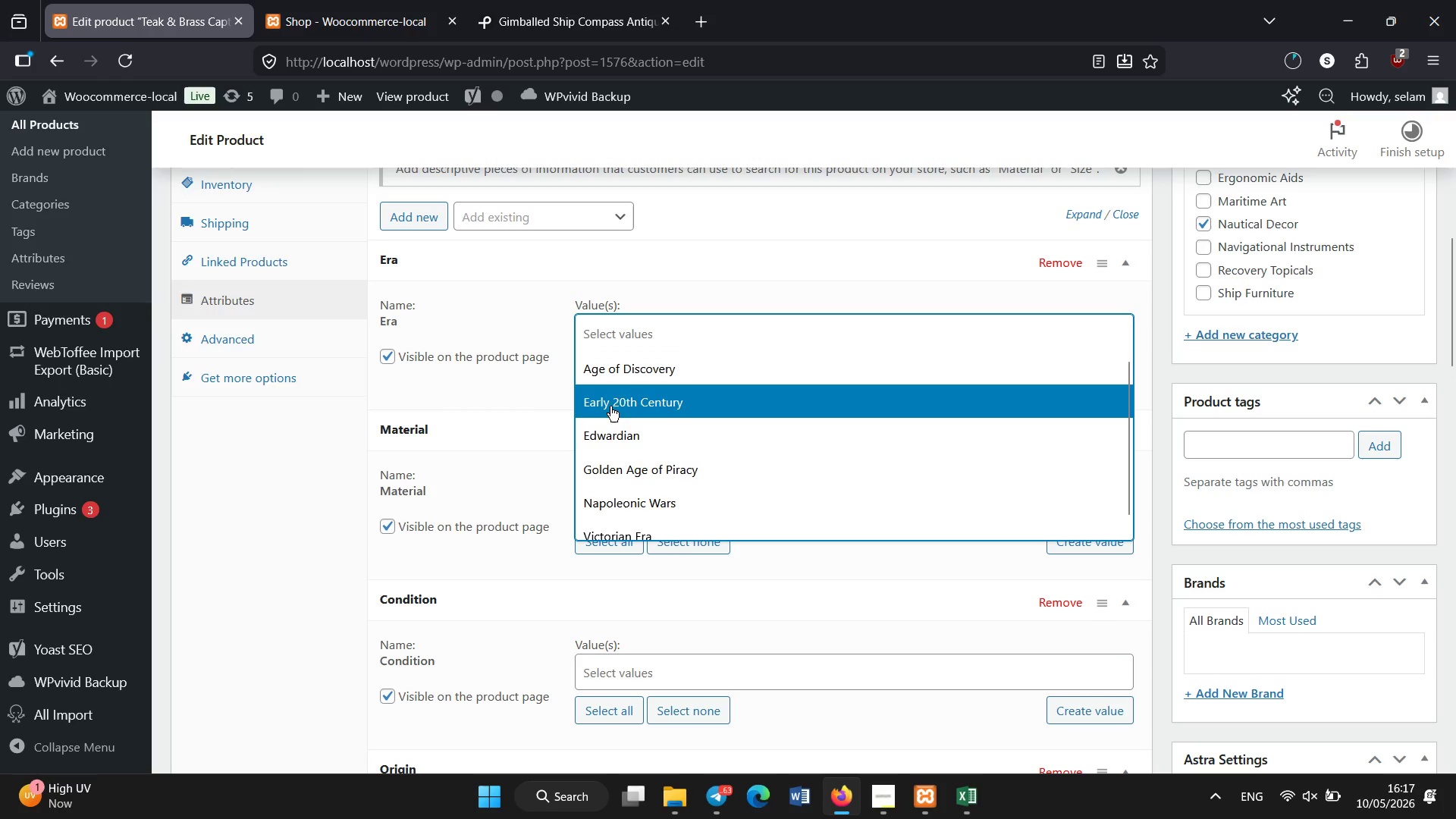 
left_click([632, 469])
 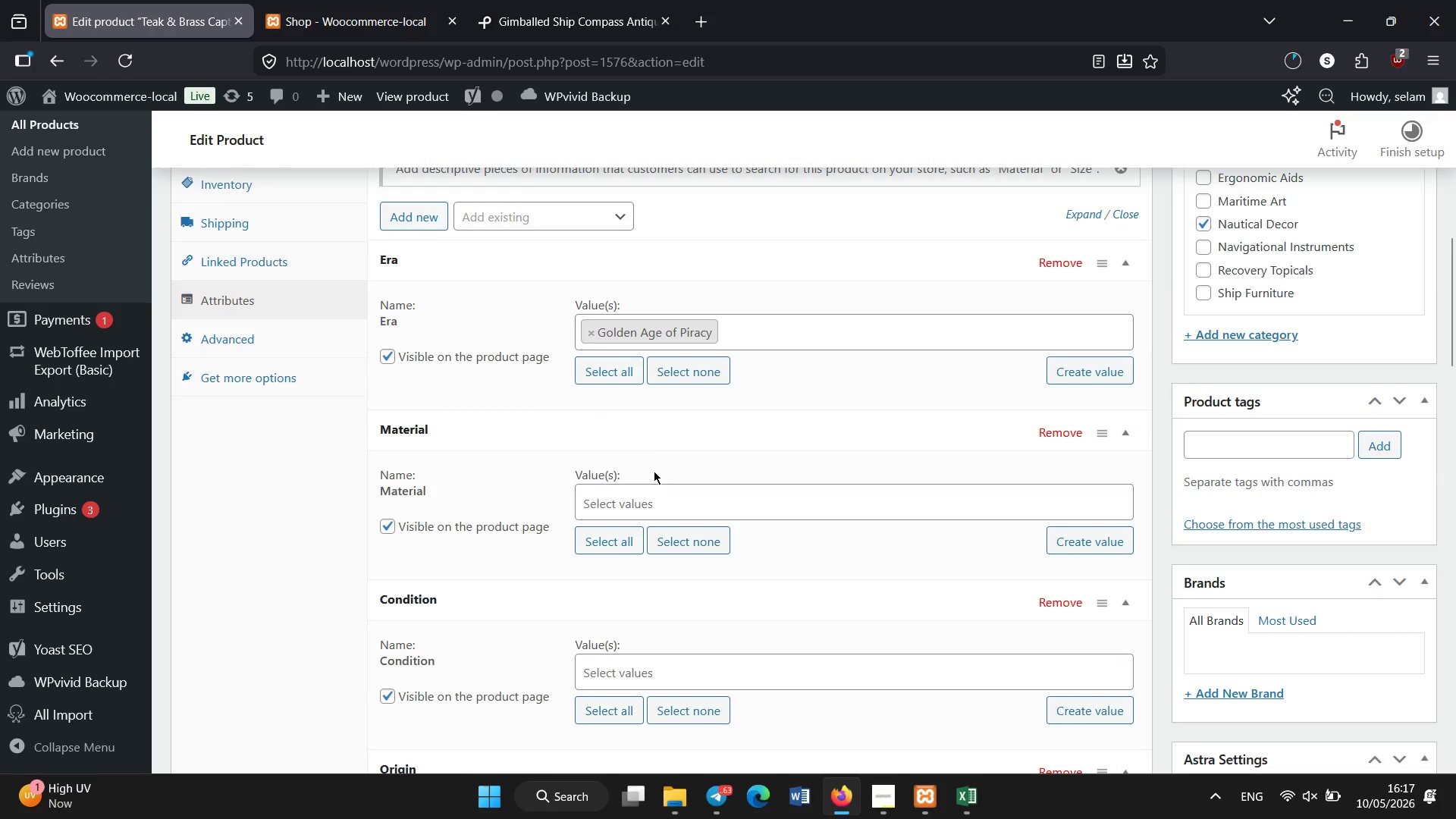 
scroll: coordinate [654, 471], scroll_direction: down, amount: 2.0
 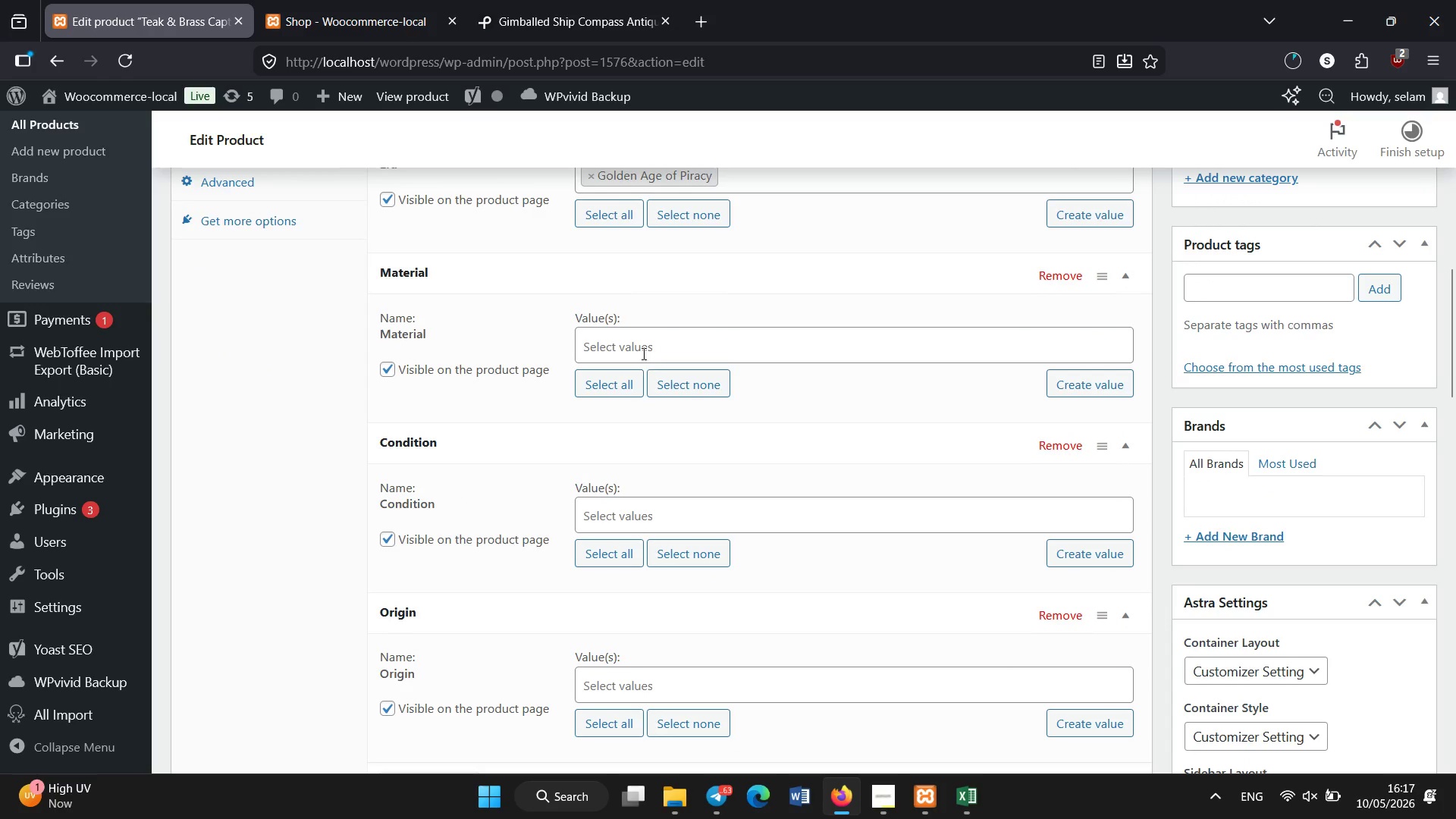 
left_click([644, 349])
 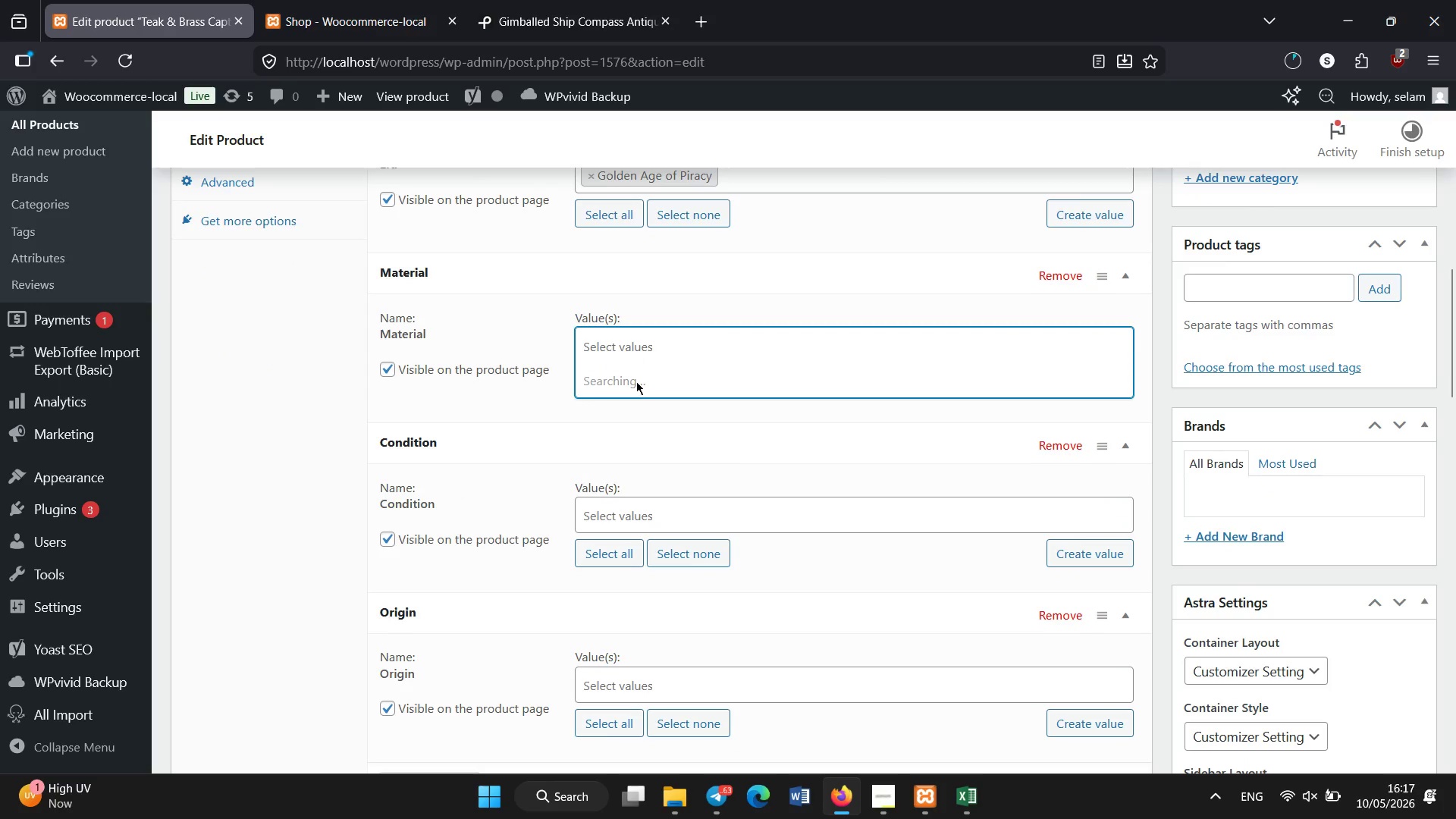 
mouse_move([620, 440])
 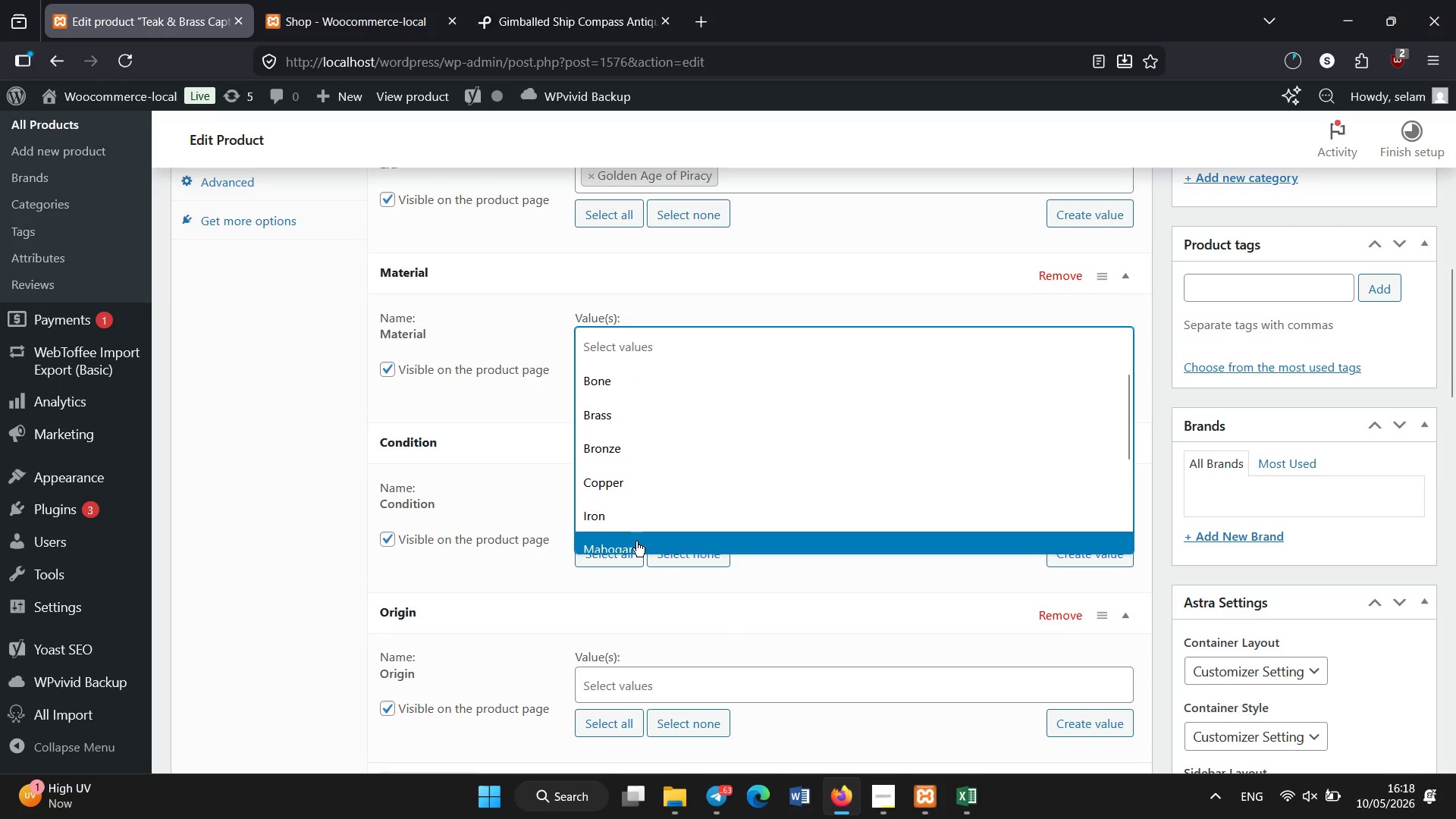 
left_click([636, 541])
 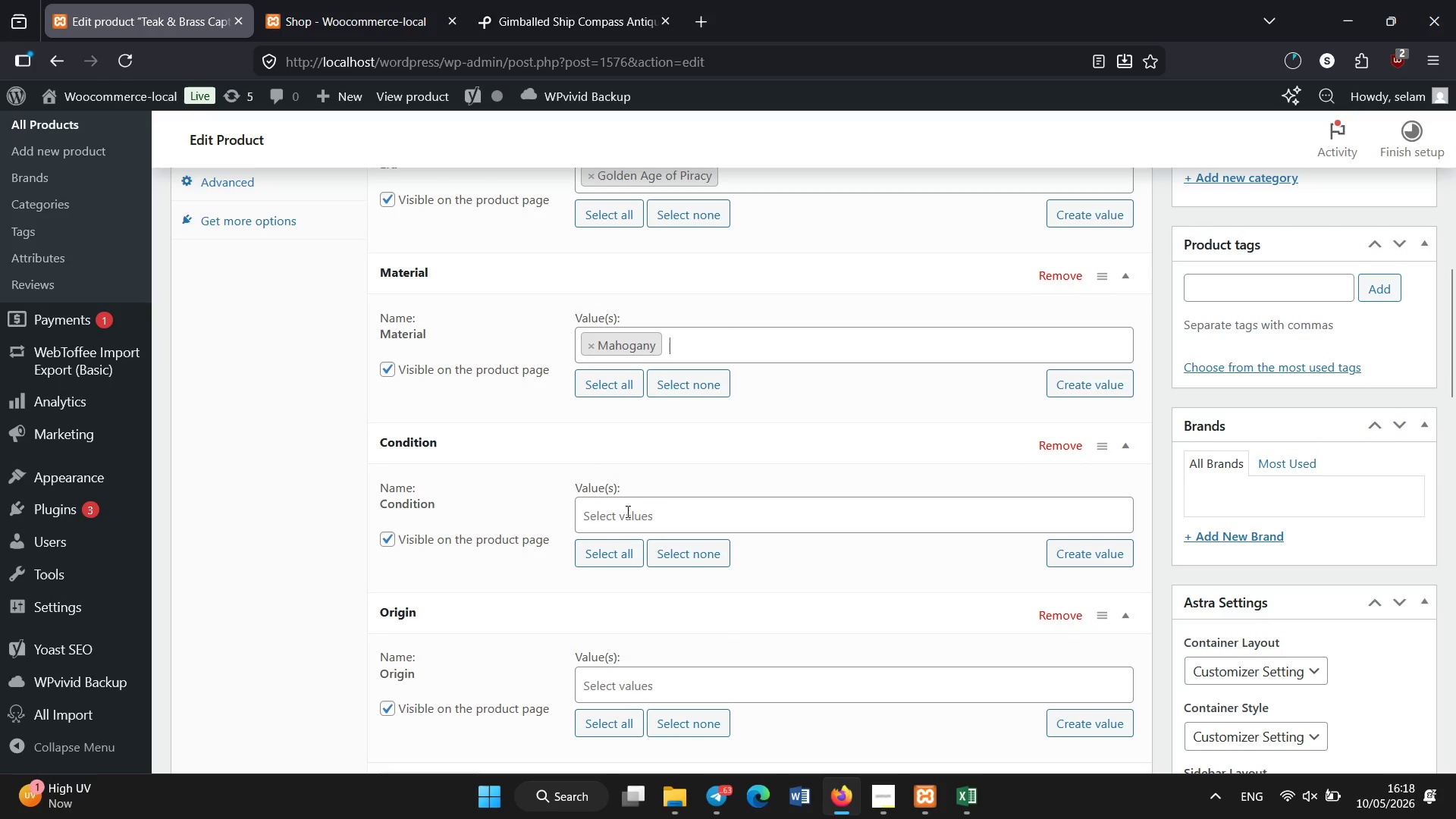 
left_click([628, 512])
 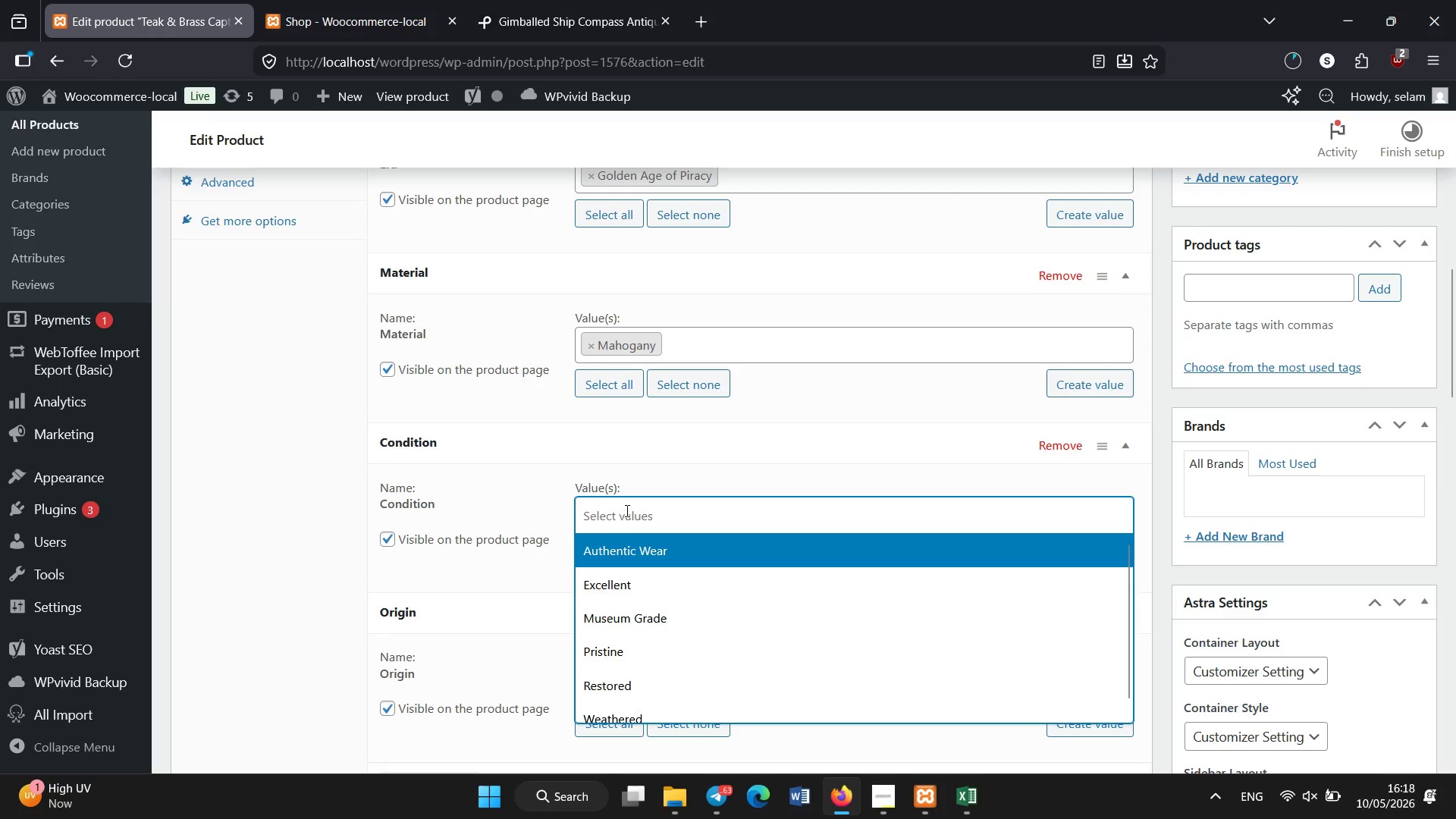 
left_click([654, 586])
 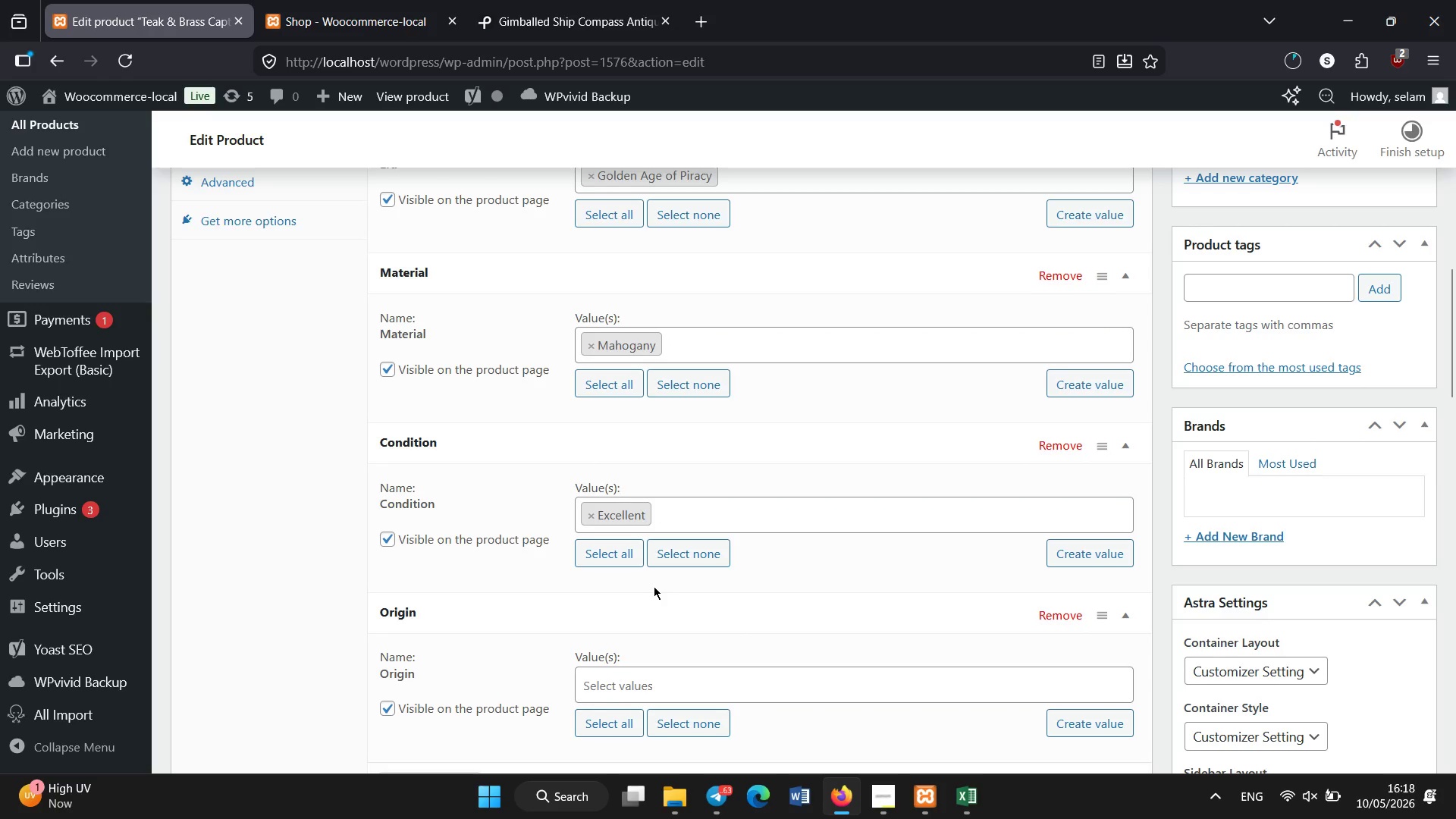 
left_click([647, 559])
 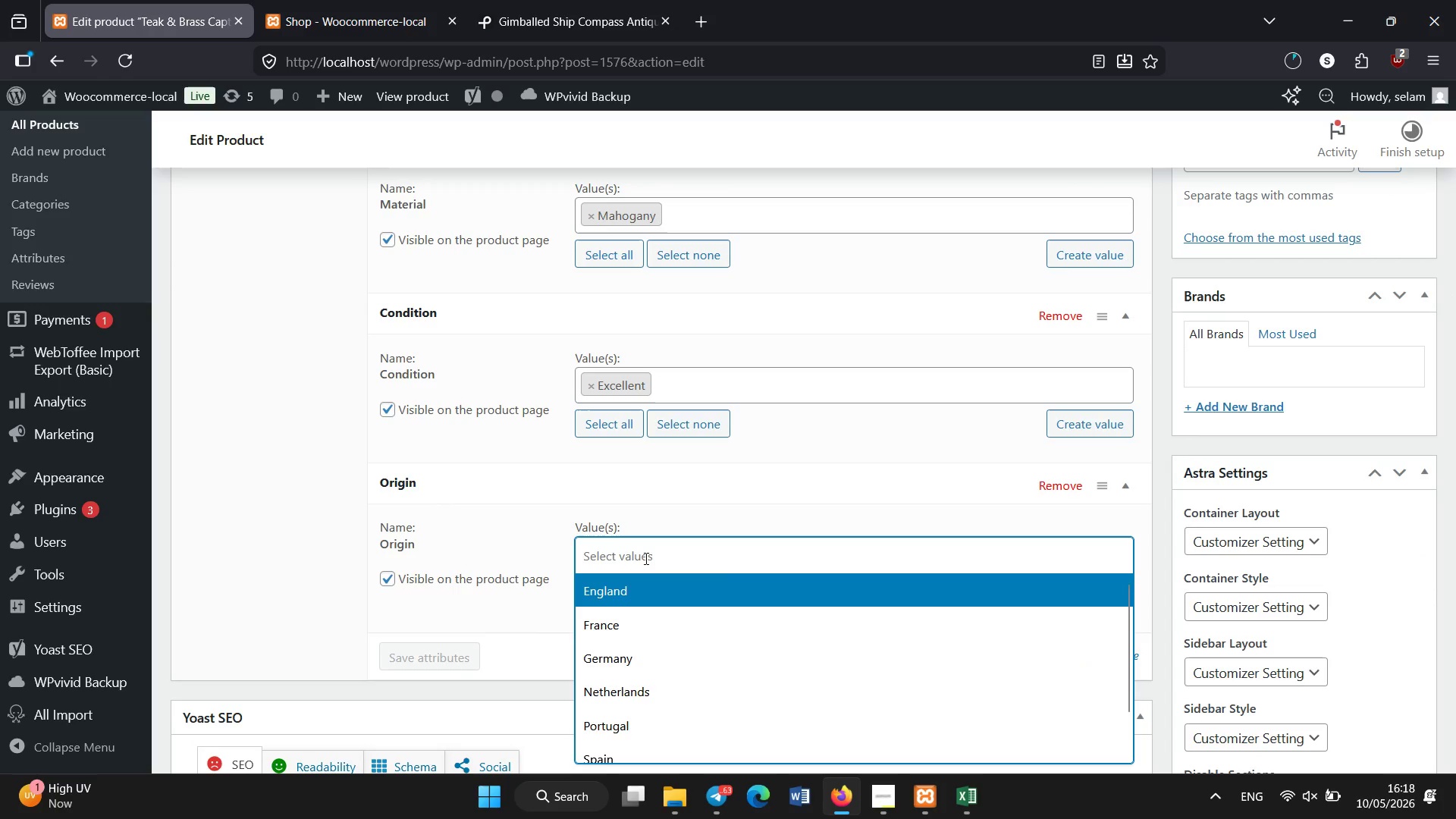 
scroll: coordinate [645, 620], scroll_direction: down, amount: 2.0
 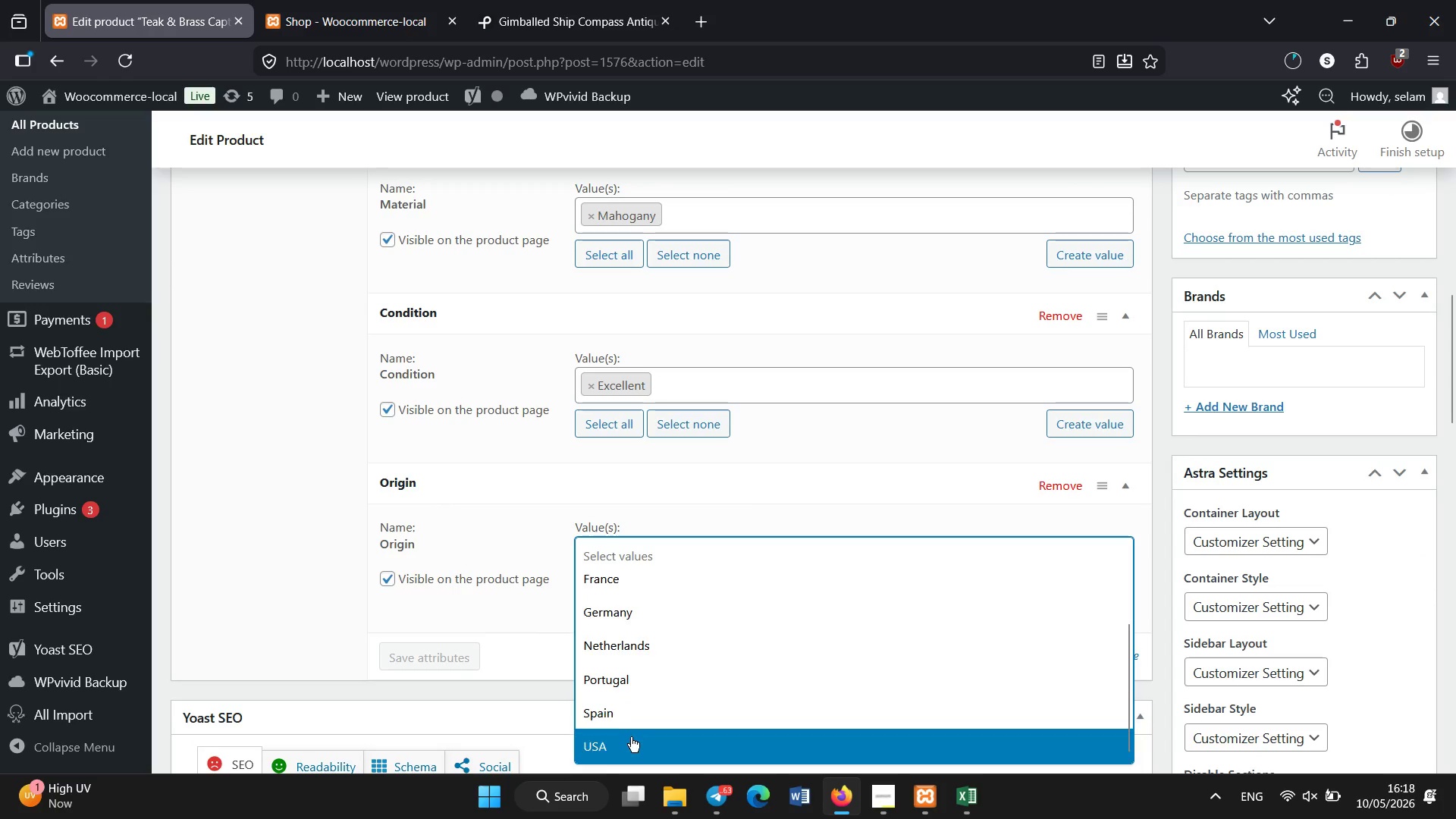 
left_click([630, 738])
 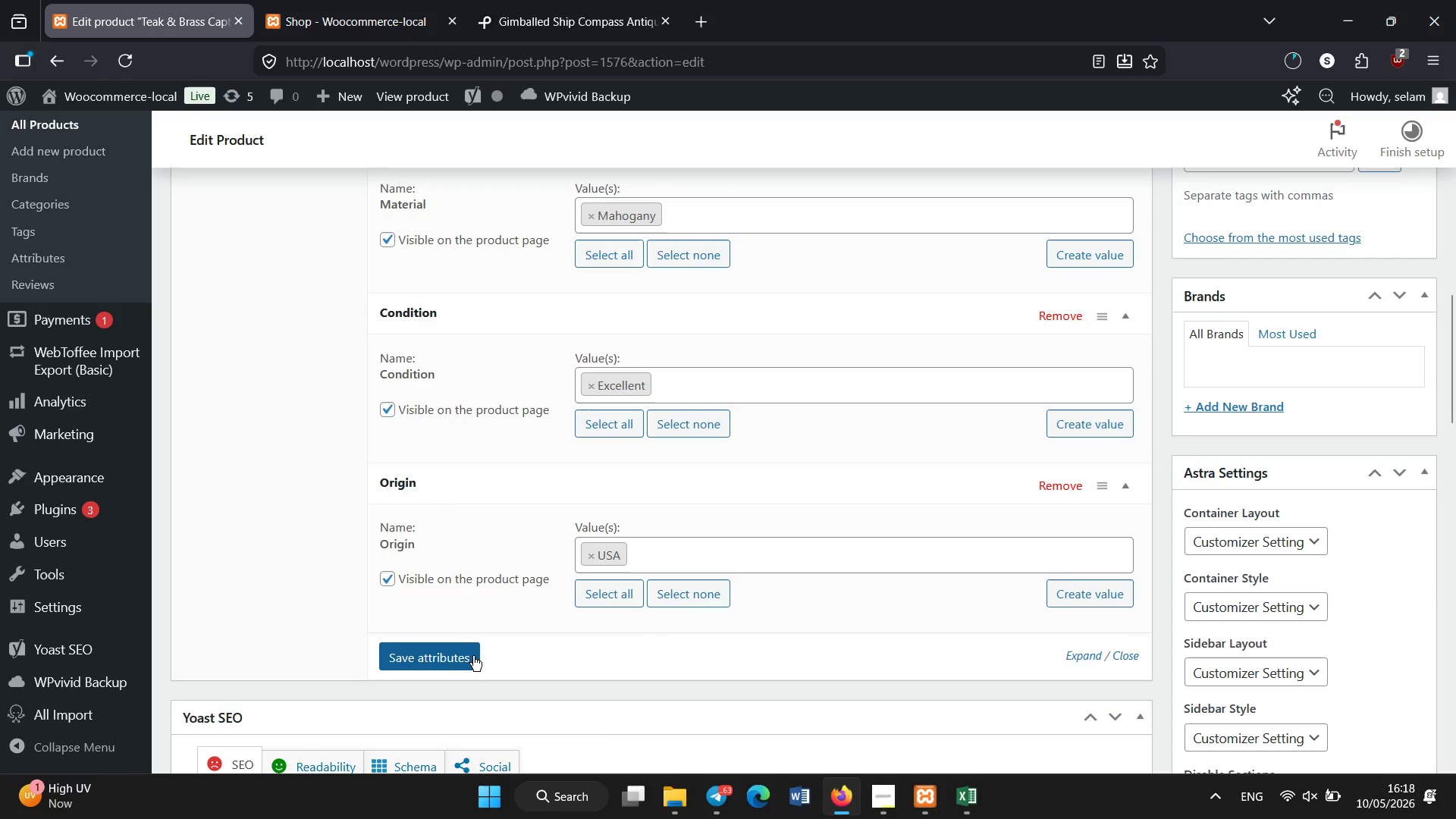 
left_click([464, 654])
 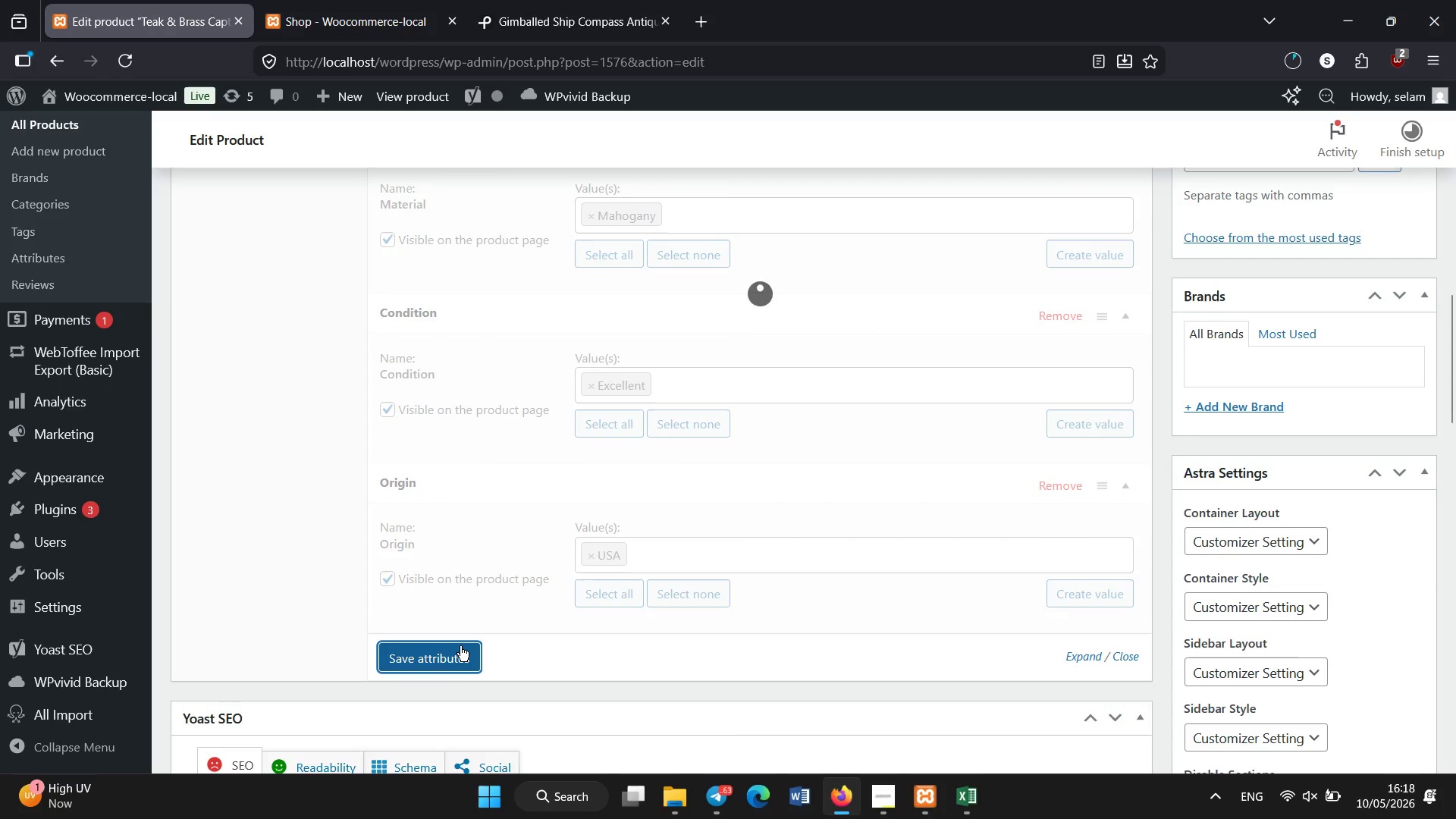 
scroll: coordinate [297, 629], scroll_direction: down, amount: 11.0
 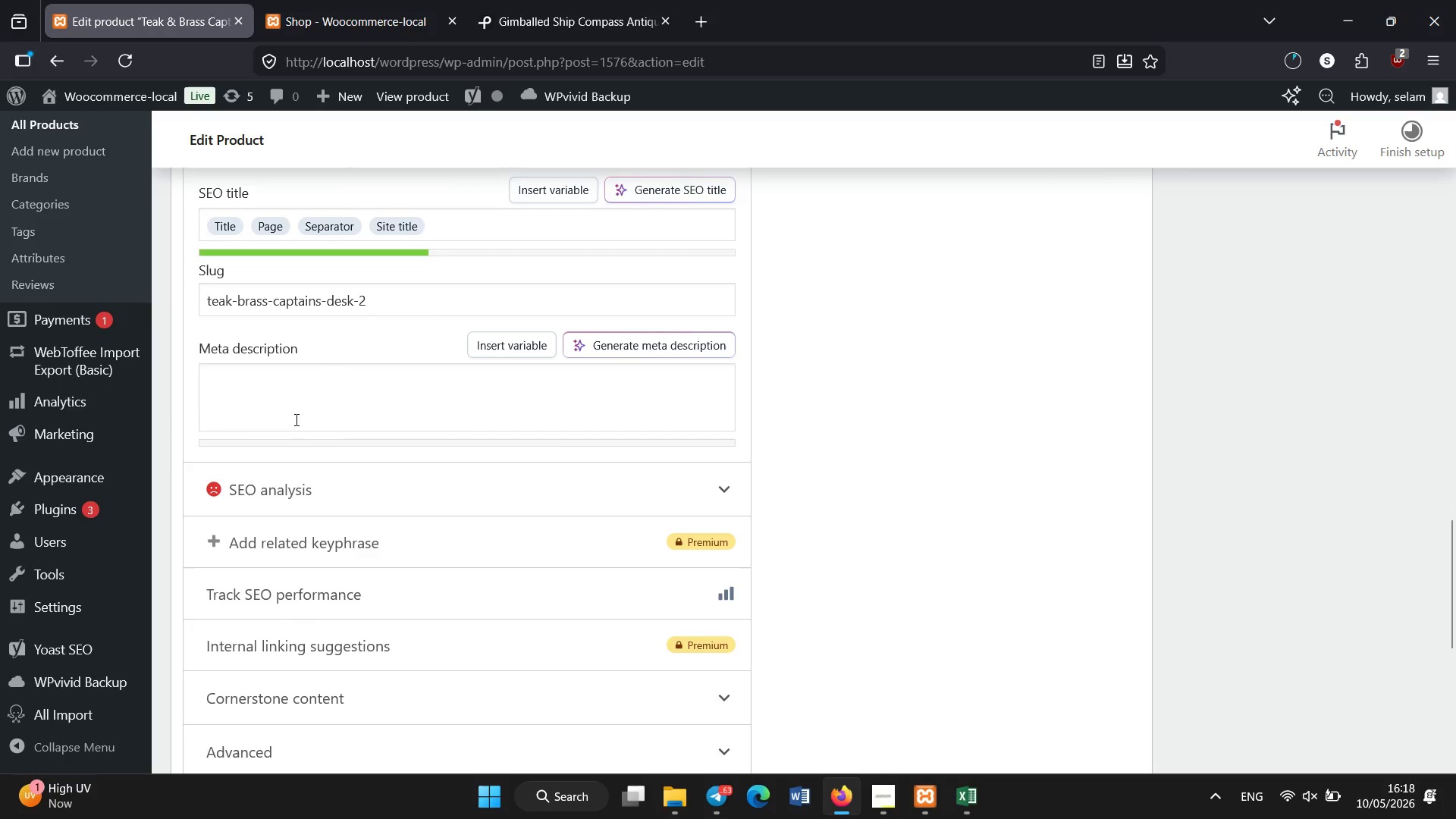 
left_click([293, 394])
 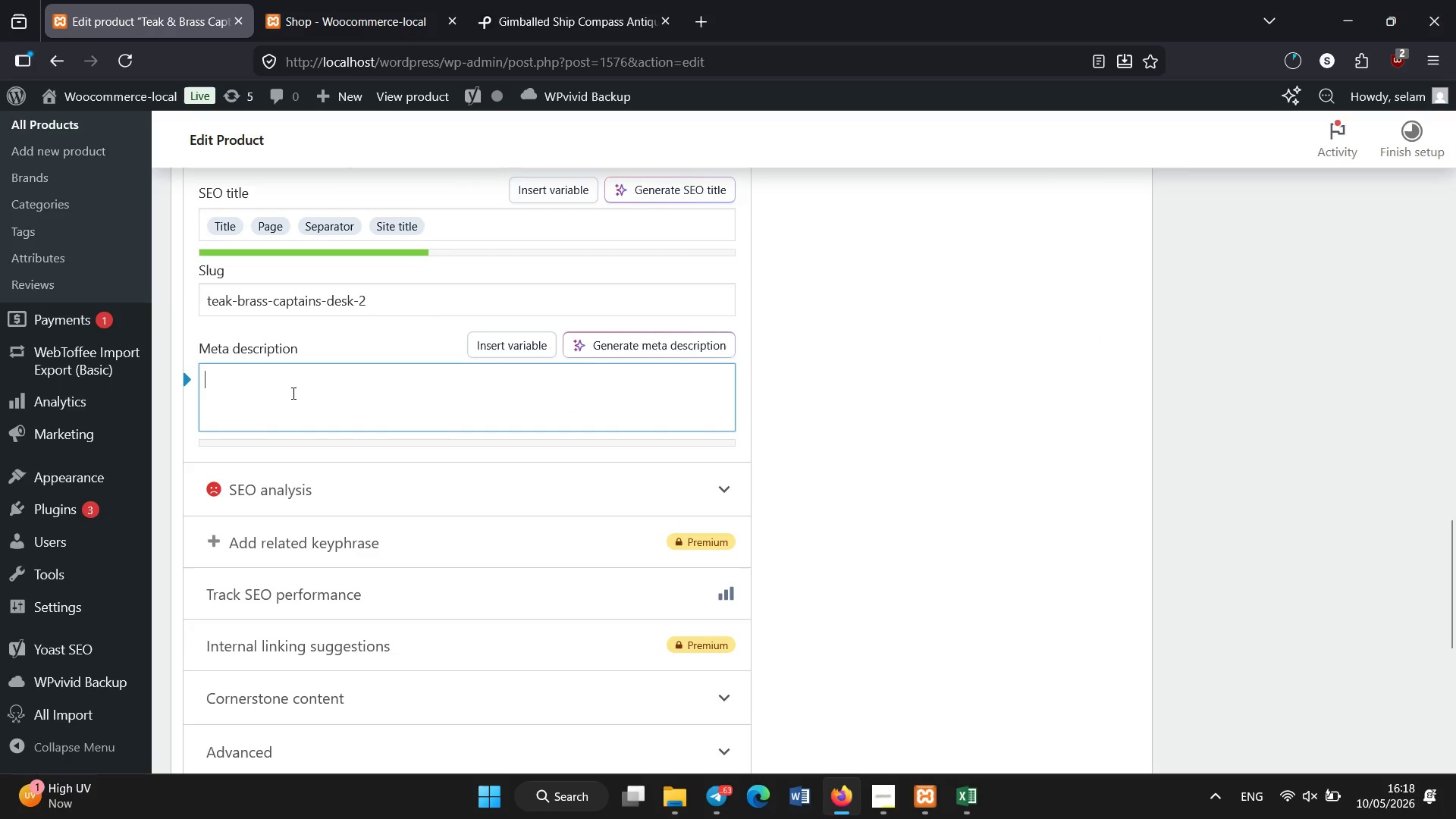 
type(Au)
 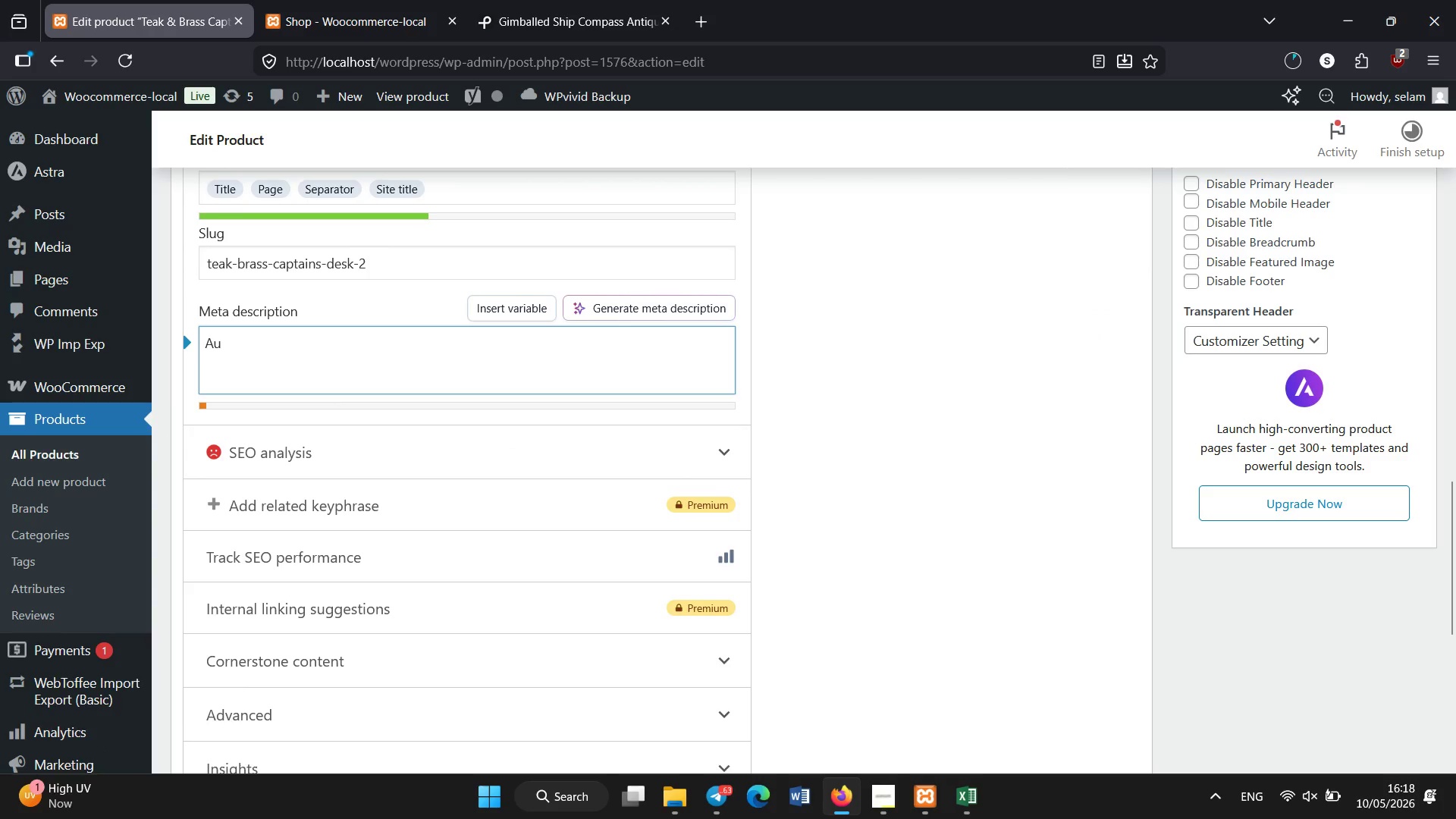 
type(thentic teak and brass captain`s desk from the Golde n)
key(Backspace)
key(Backspace)
type(n Age of Piracy. heavy nat)
key(Backspace)
type(utical furniture with excellent craftsmanship.)
 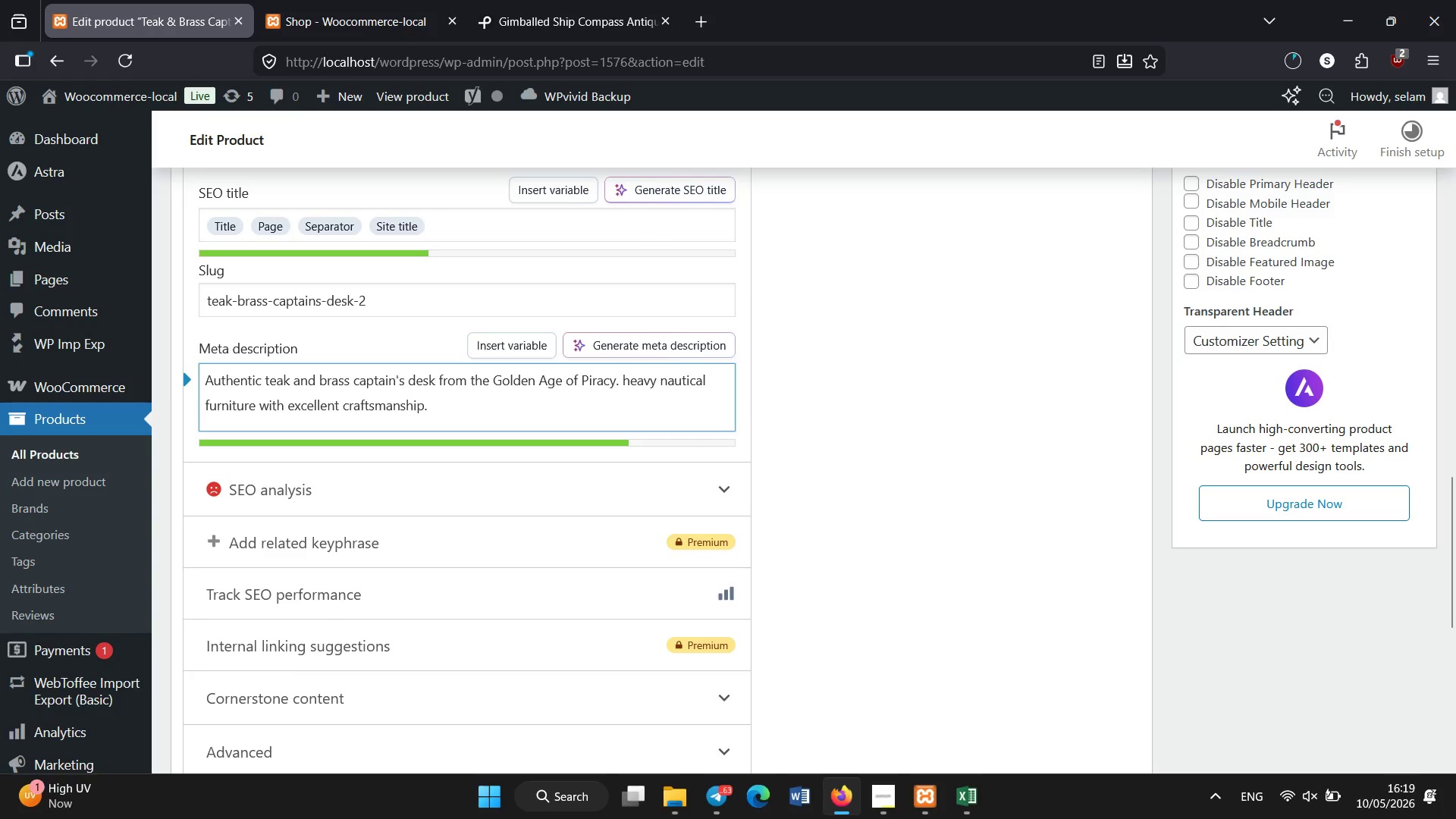 
left_click([491, 0])
 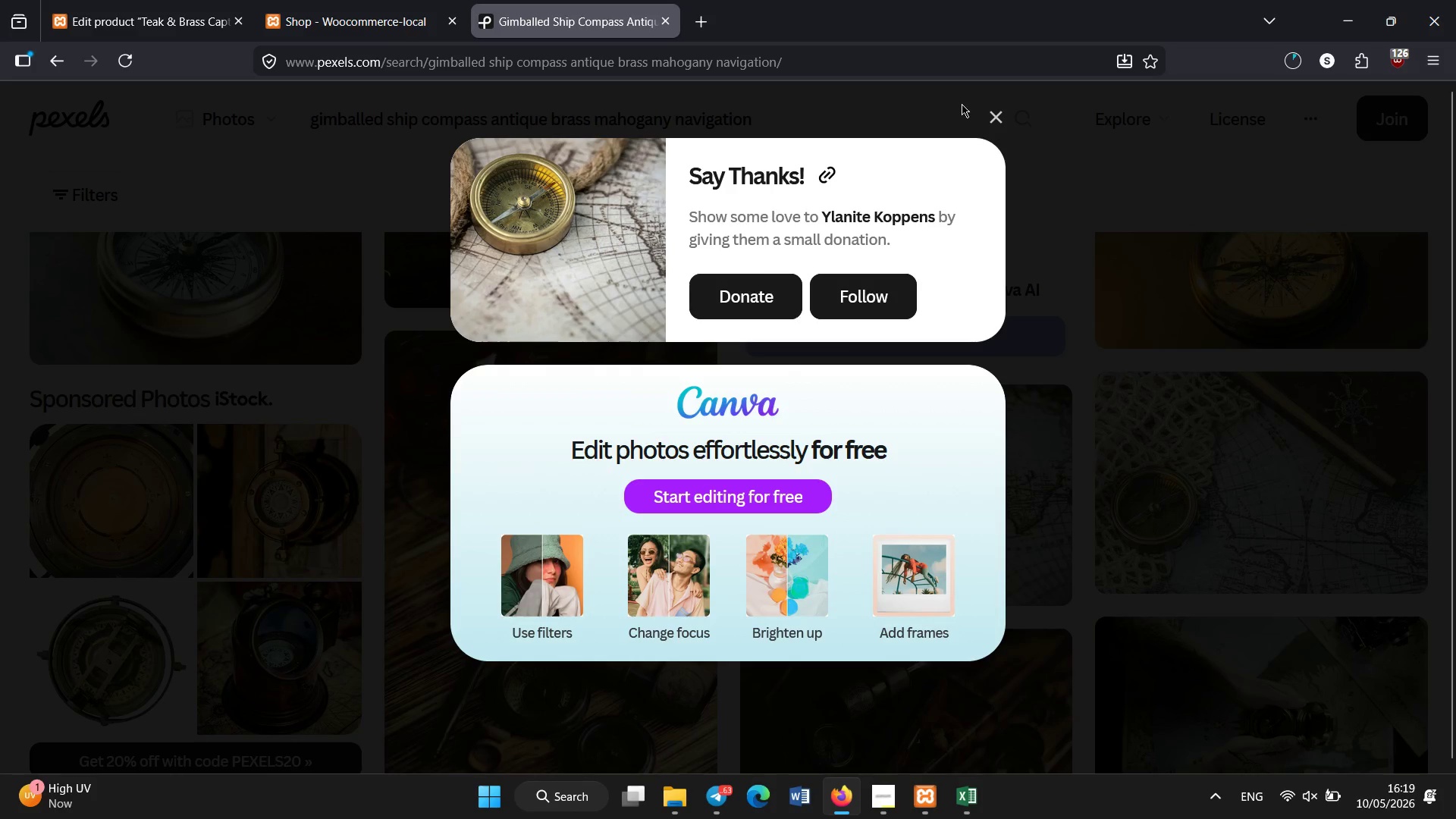 
scroll: coordinate [484, 0], scroll_direction: up, amount: 4.0
 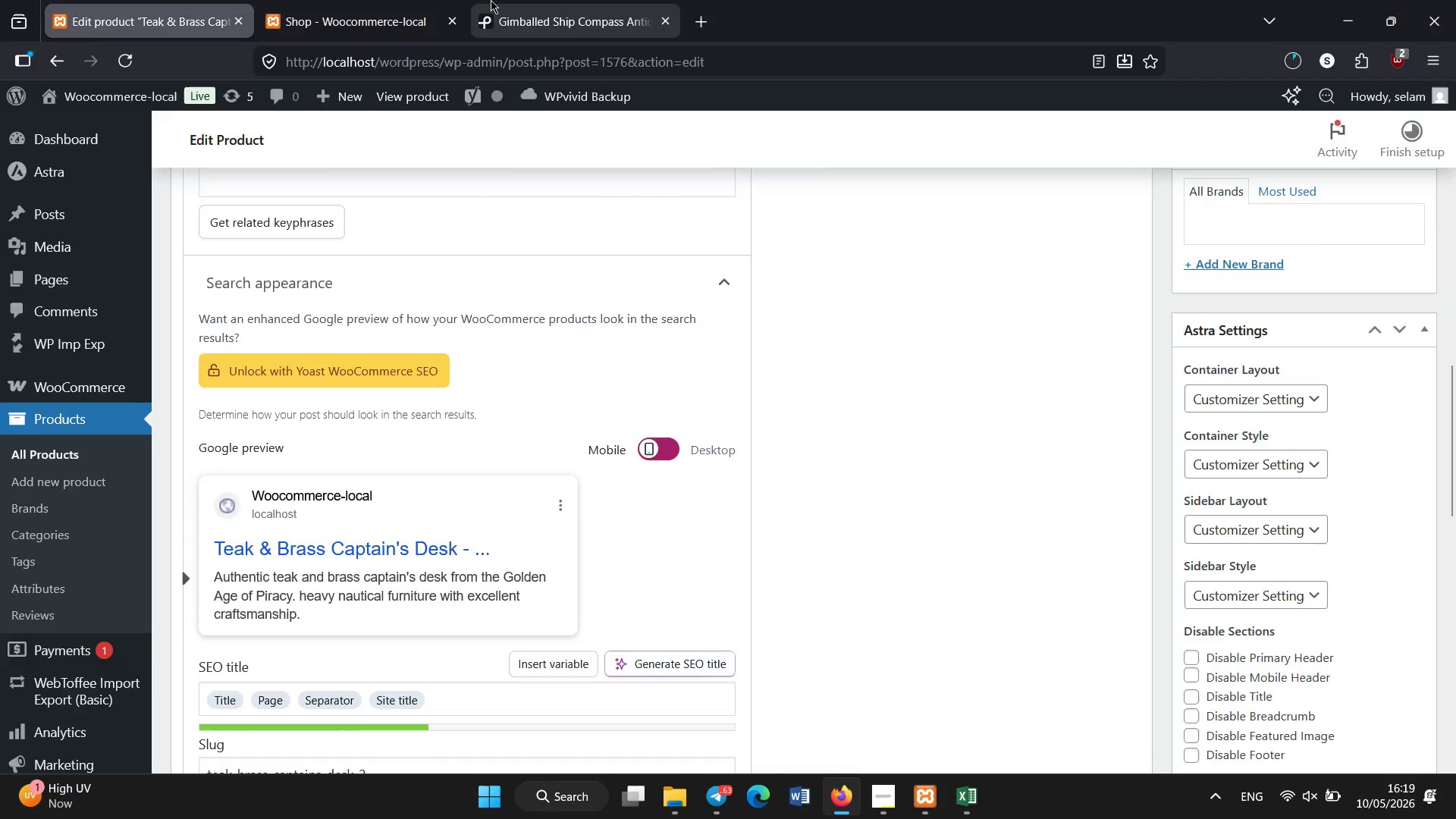 
left_click([990, 117])
 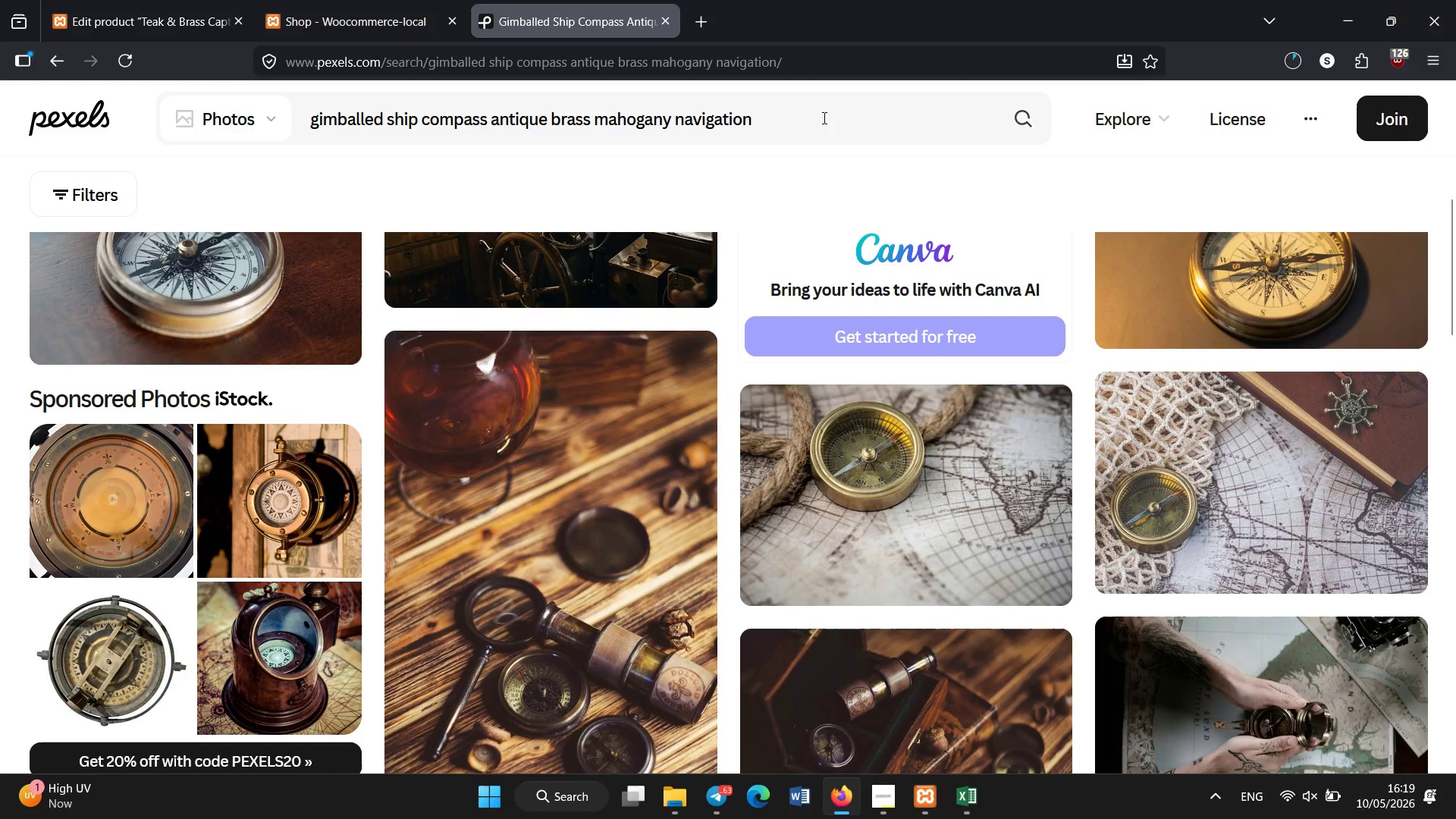 
left_click([824, 118])
 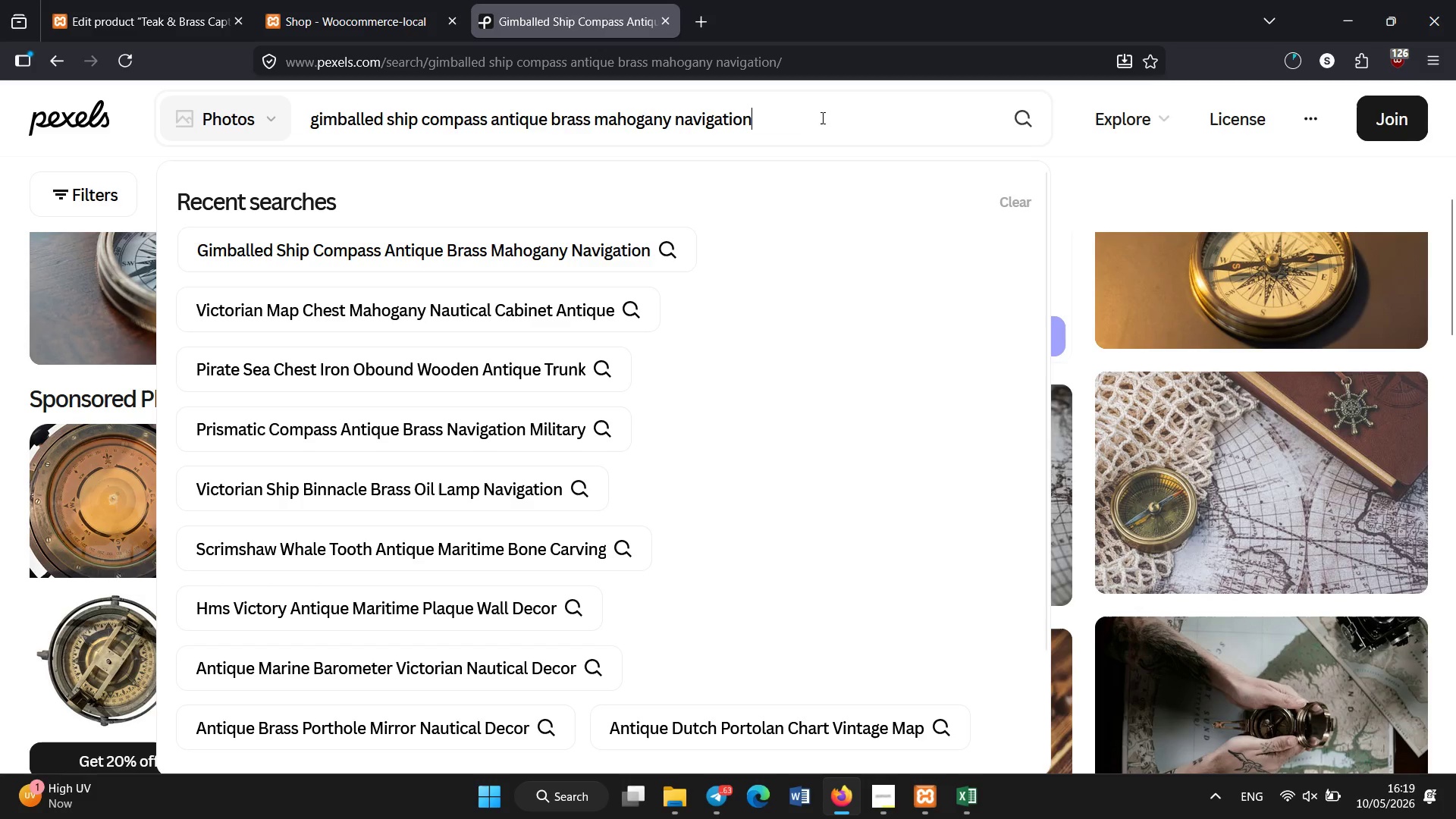 
key(Control+A)
 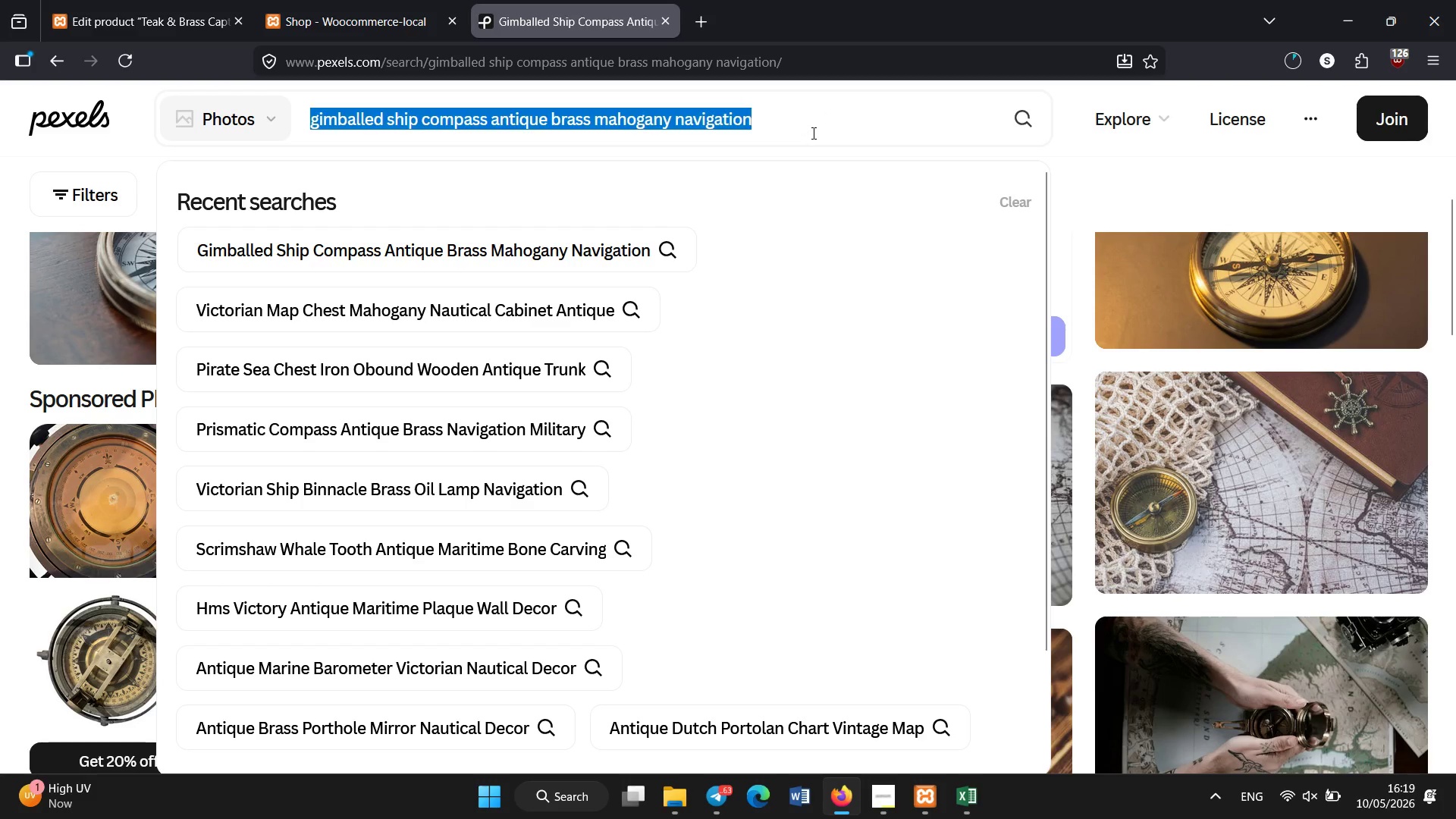 
key(Backspace)
type(antique ship captain desk teak brass nautica; furniture)
 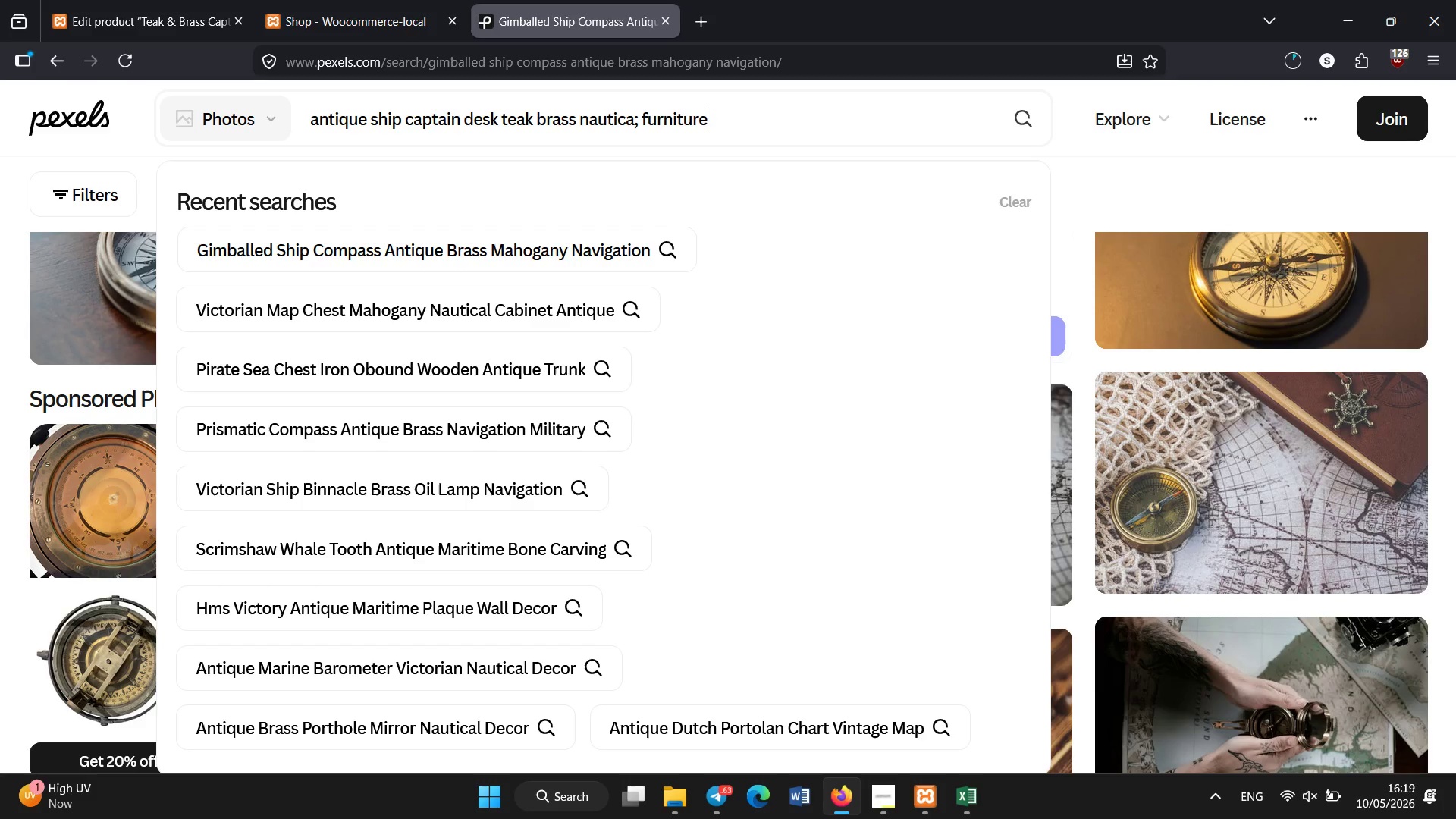 
key(Enter)
 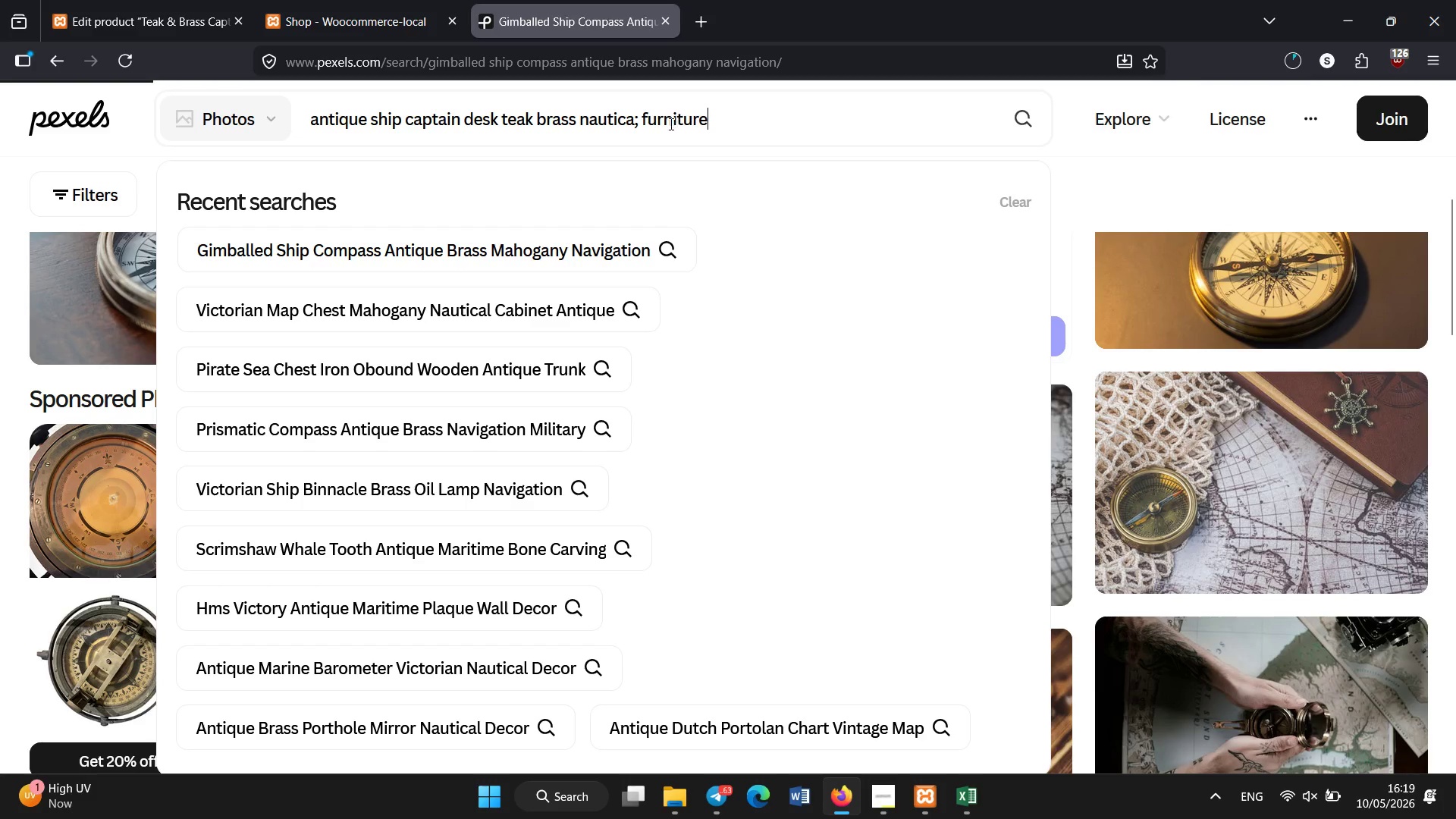 
left_click([640, 124])
 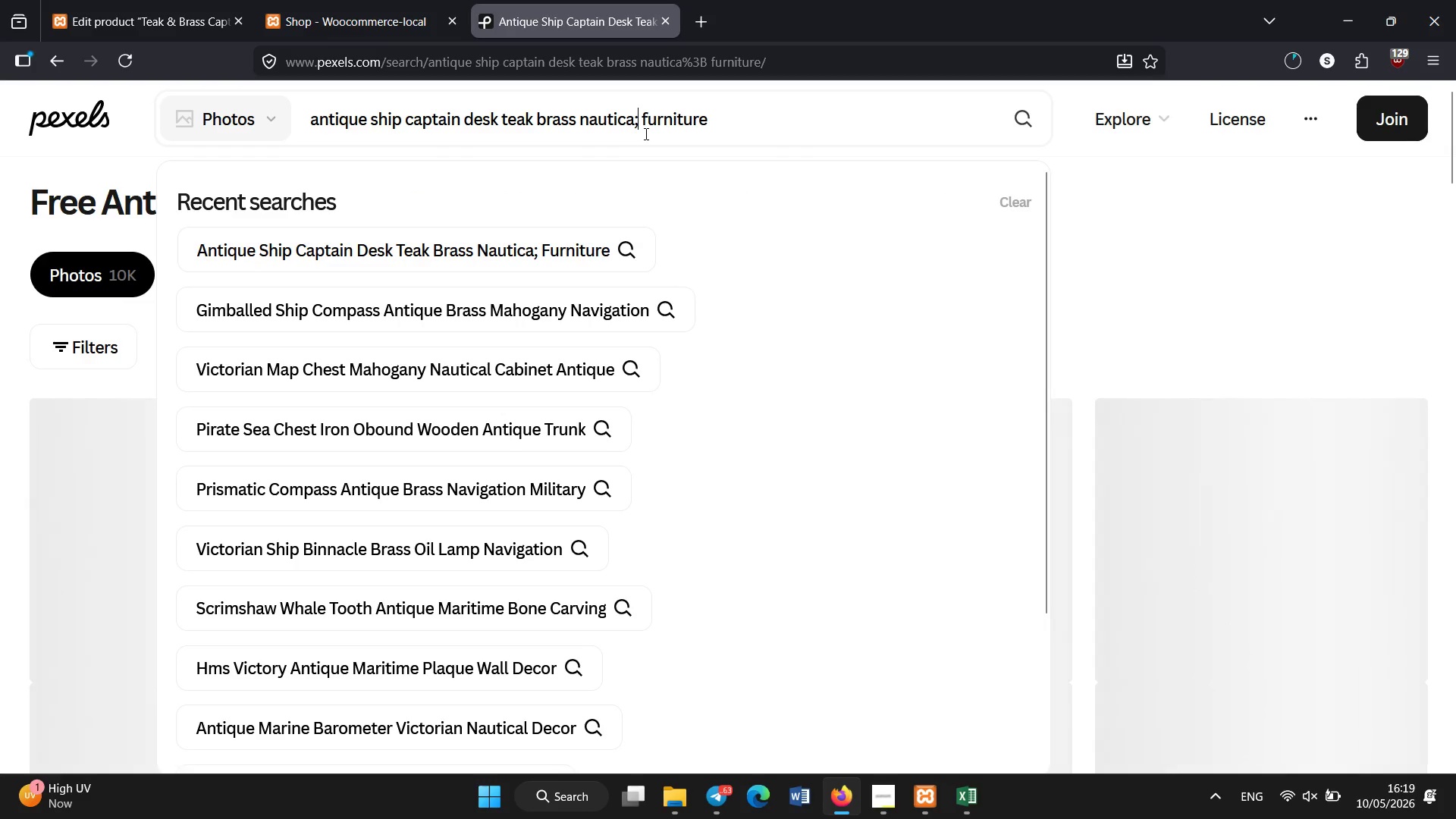 
key(Backspace)
 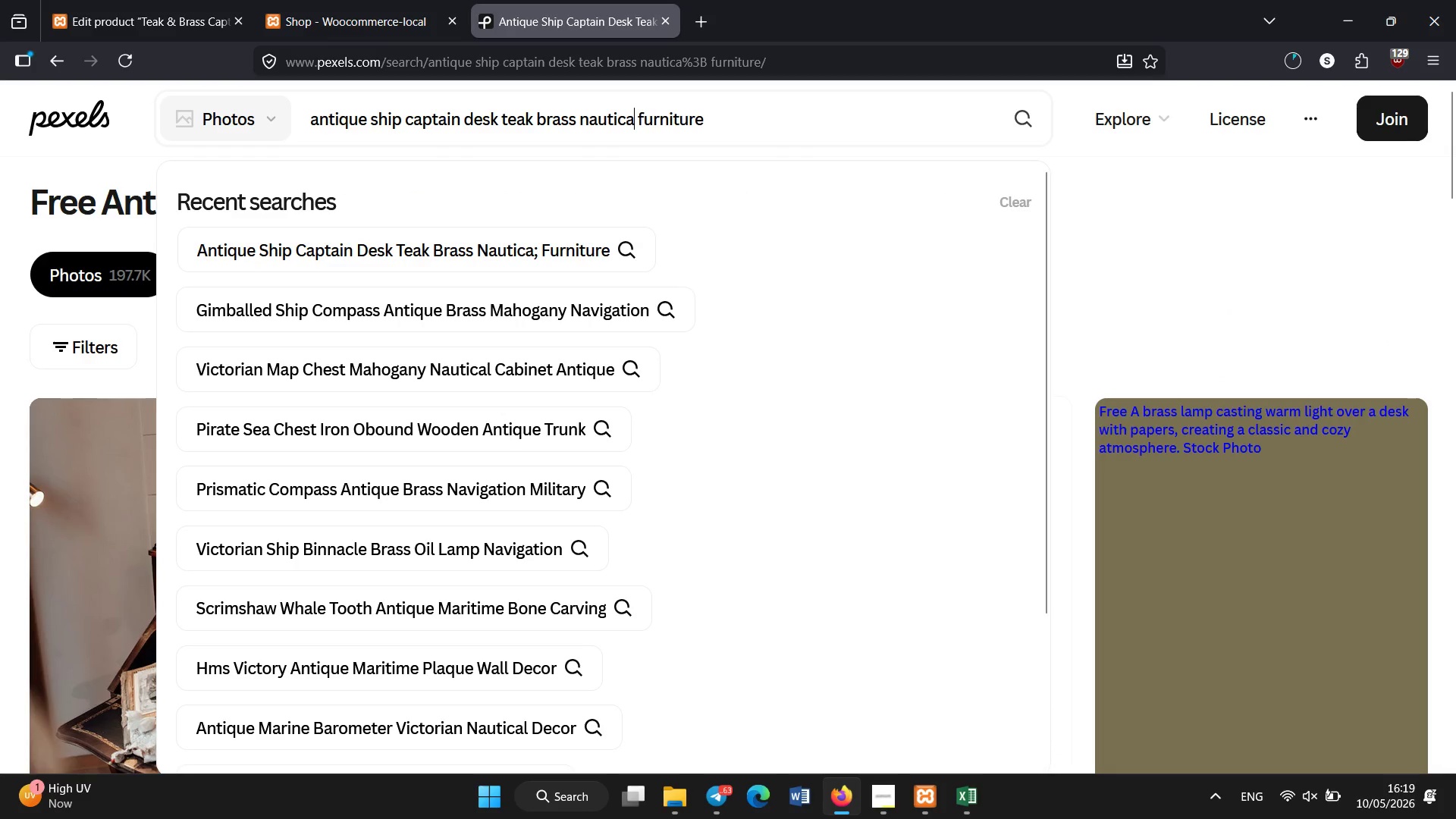 
key(L)
 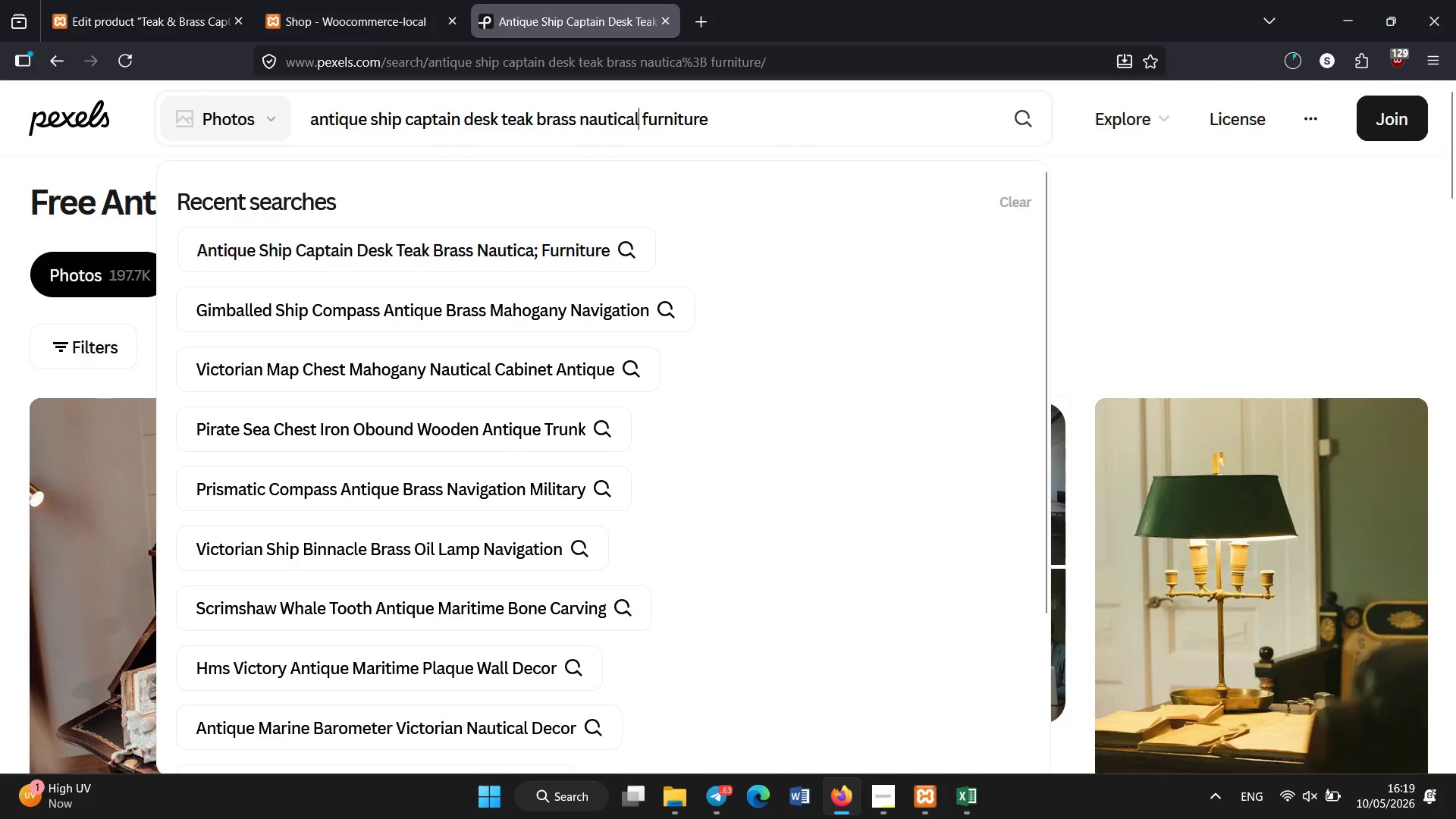 
key(Enter)
 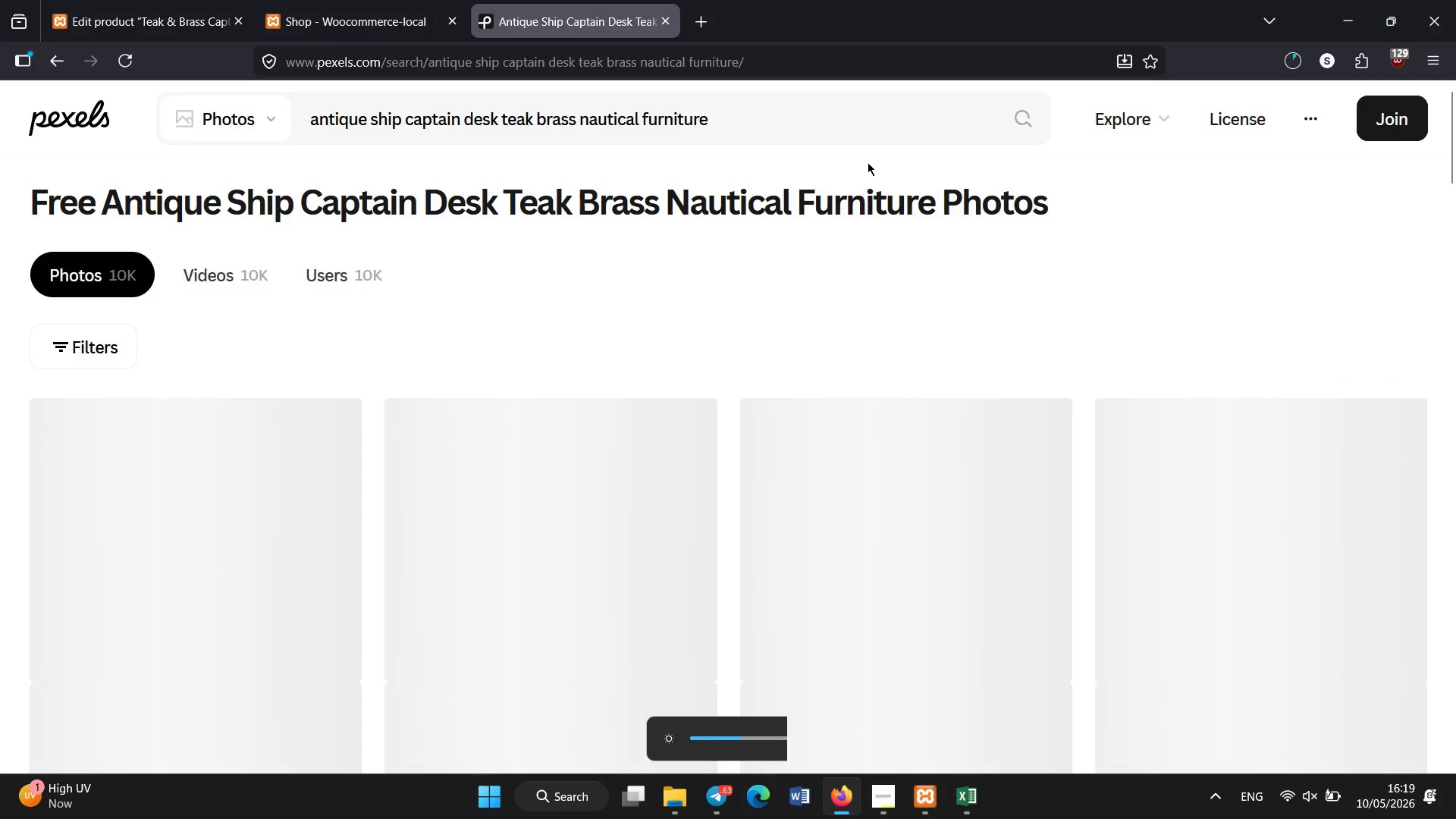 
wait(8.23)
 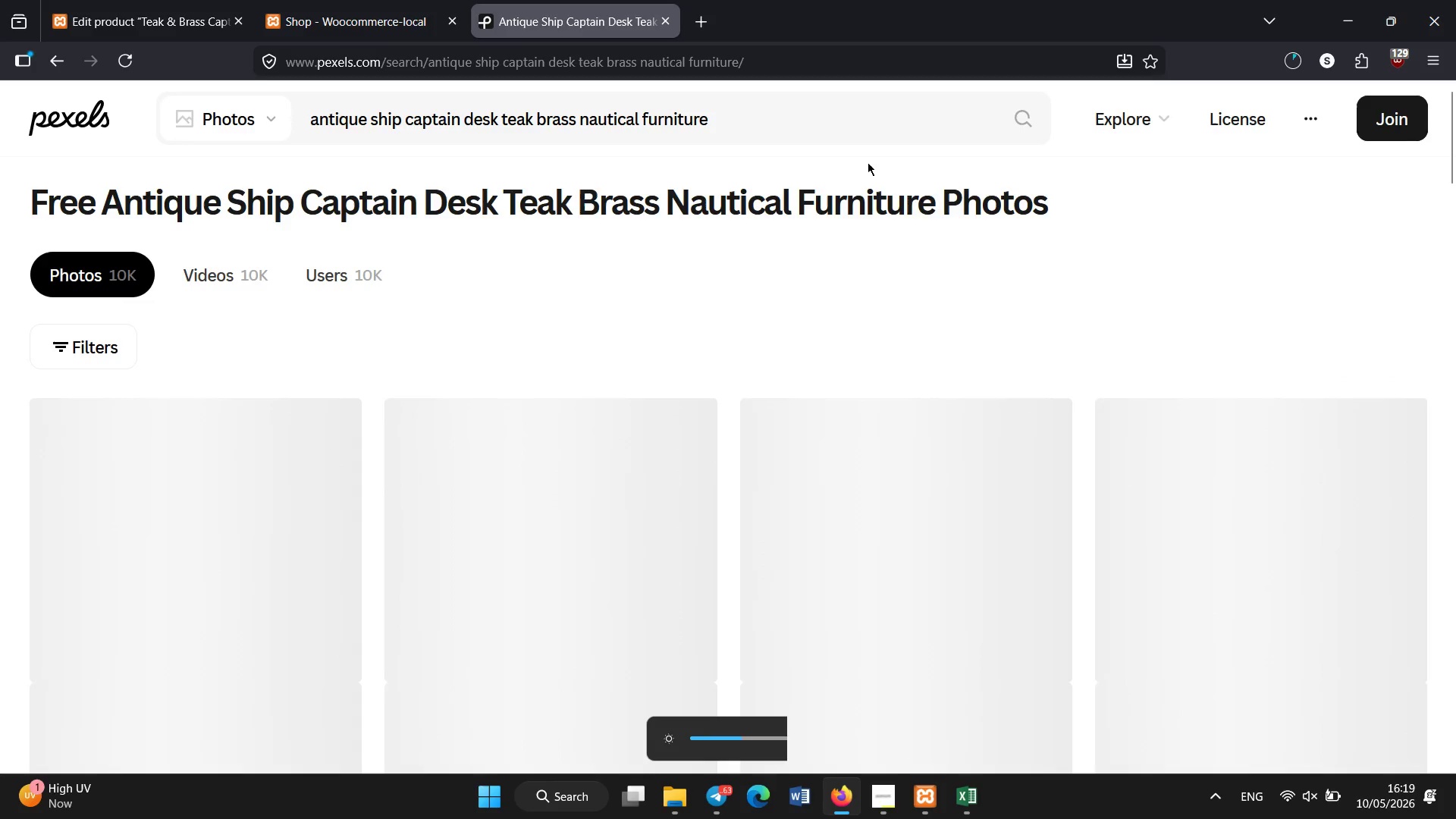 
left_click([716, 122])
 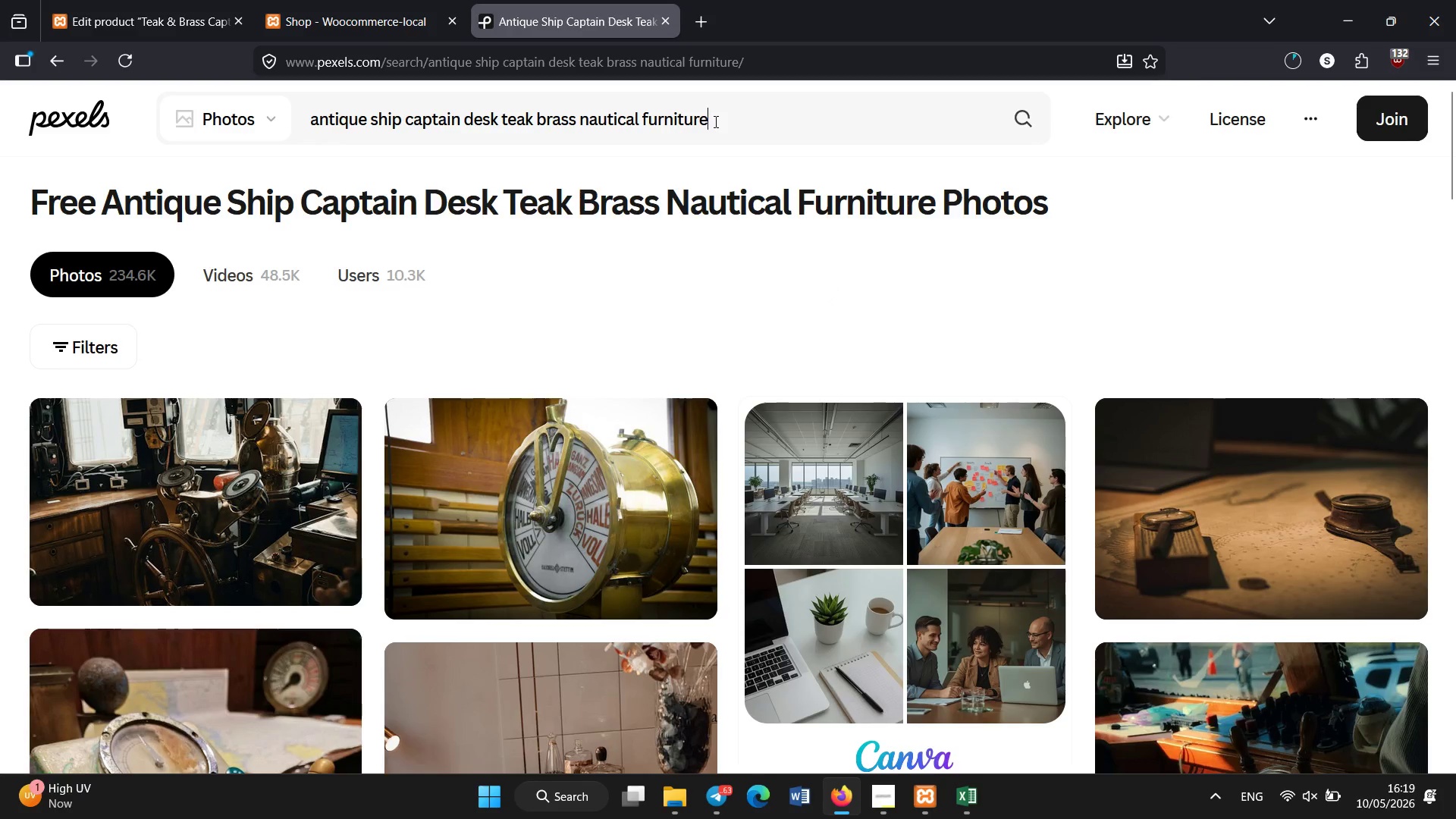 
key(Control+A)
 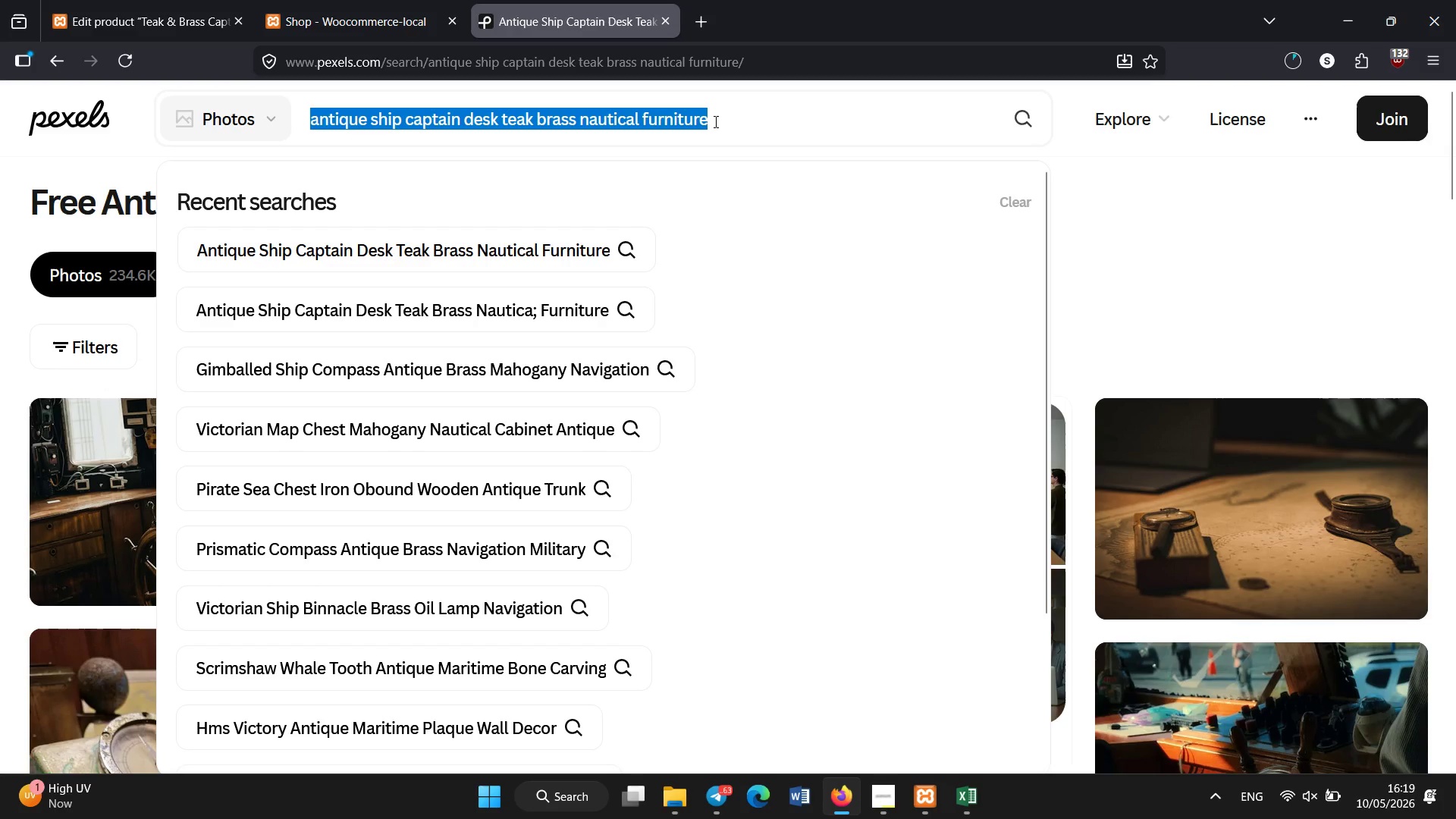 
key(Control+C)
 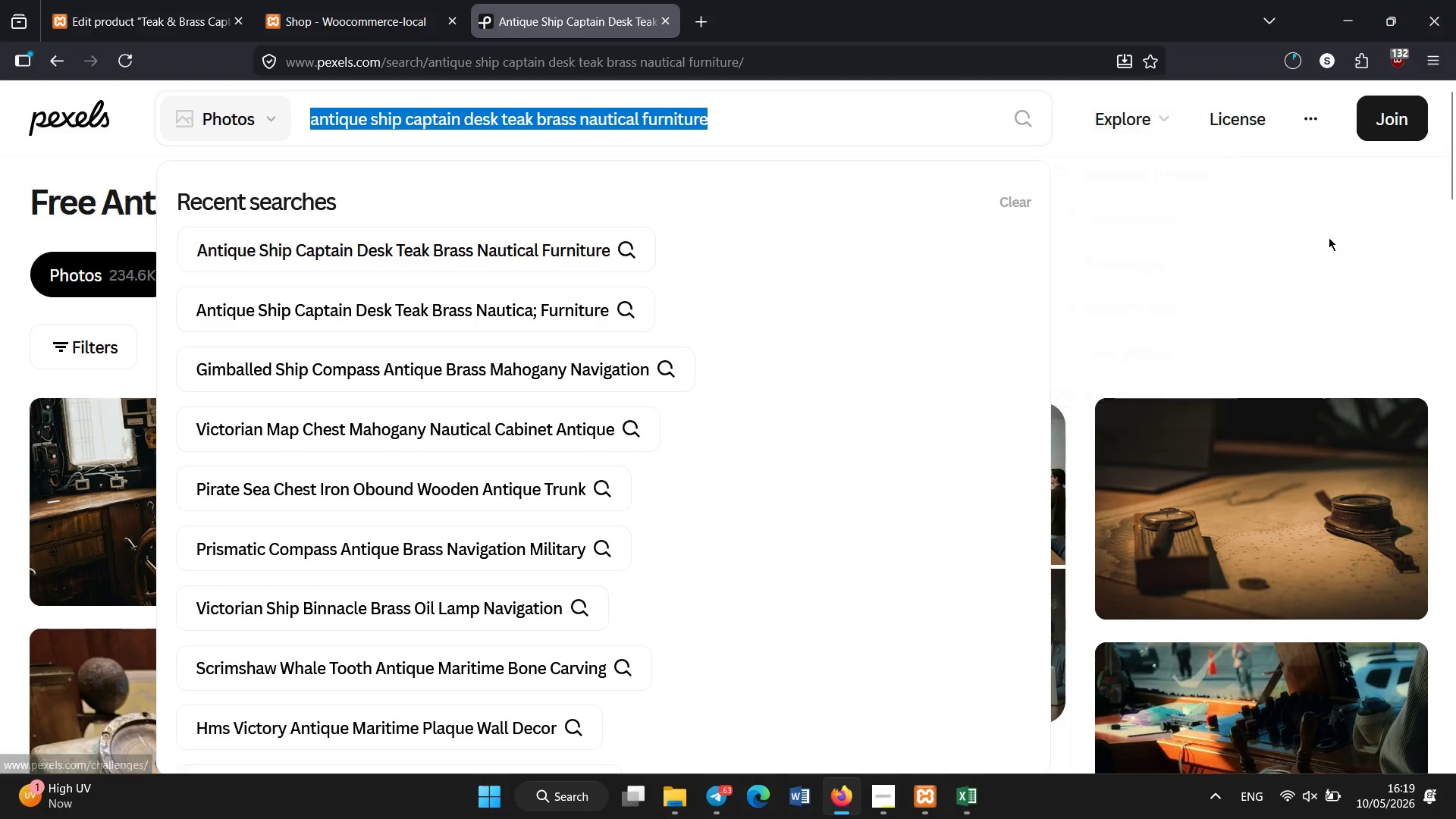 
left_click([1338, 230])
 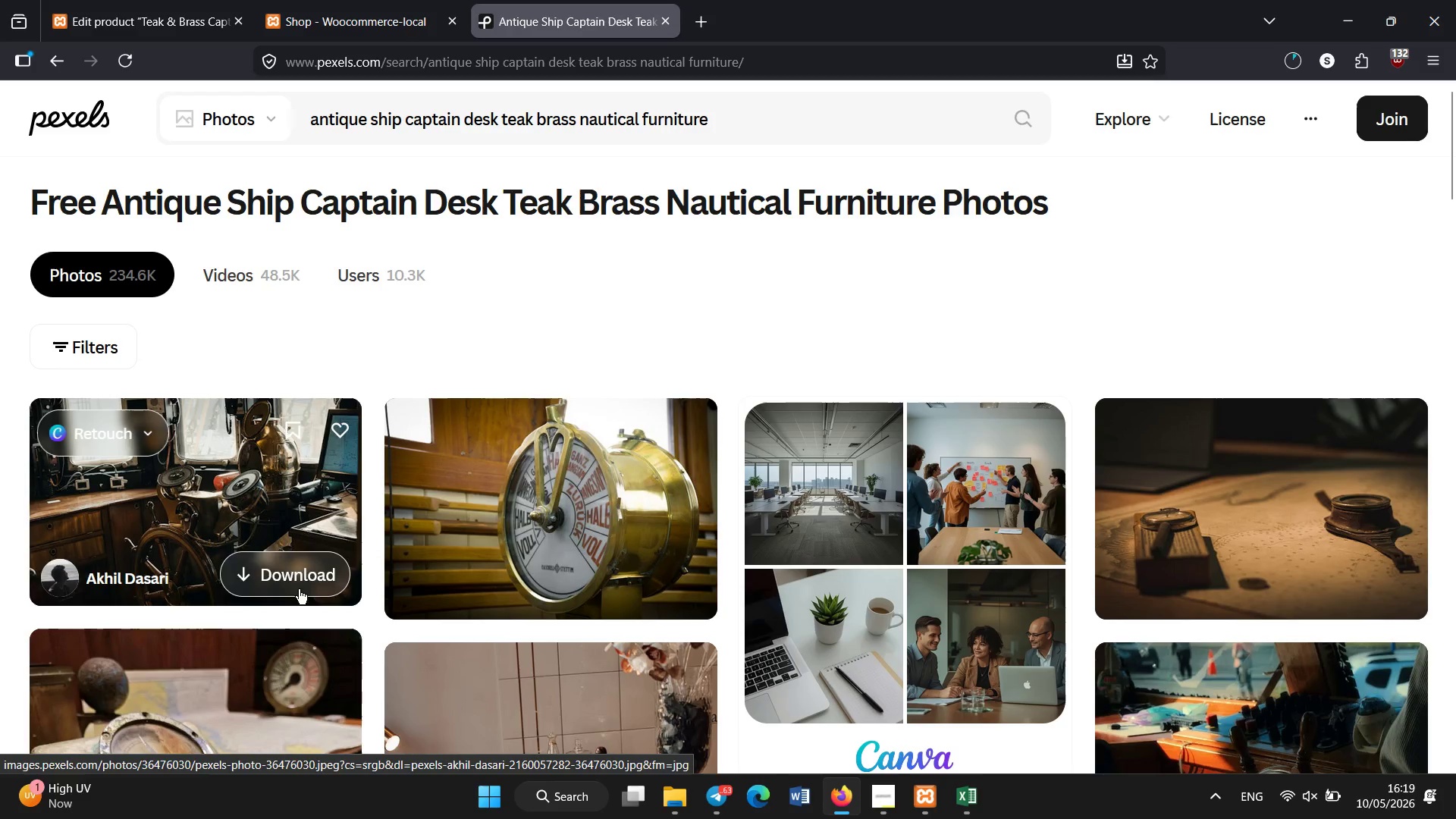 
left_click([296, 576])
 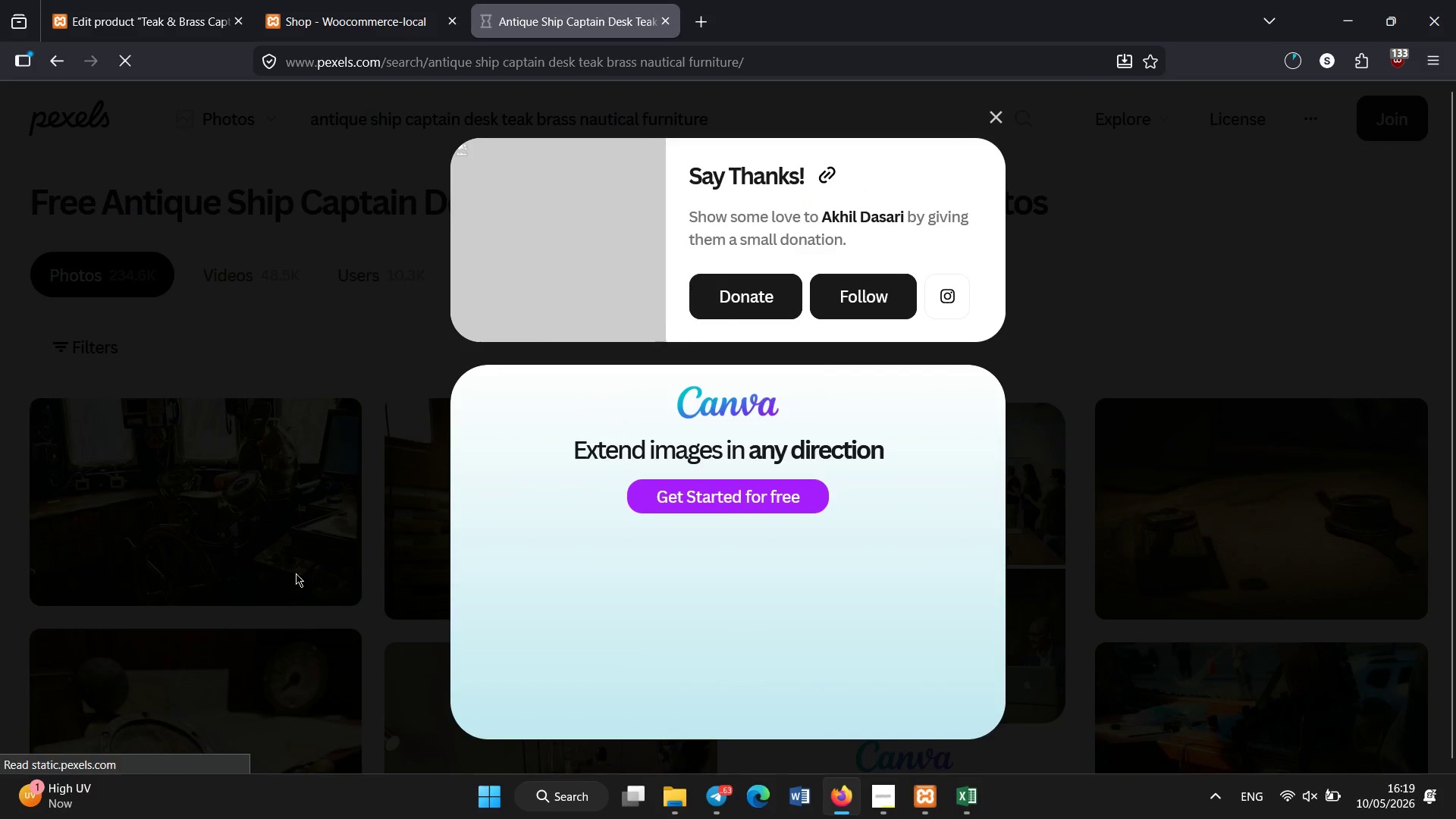 
left_click([190, 0])
 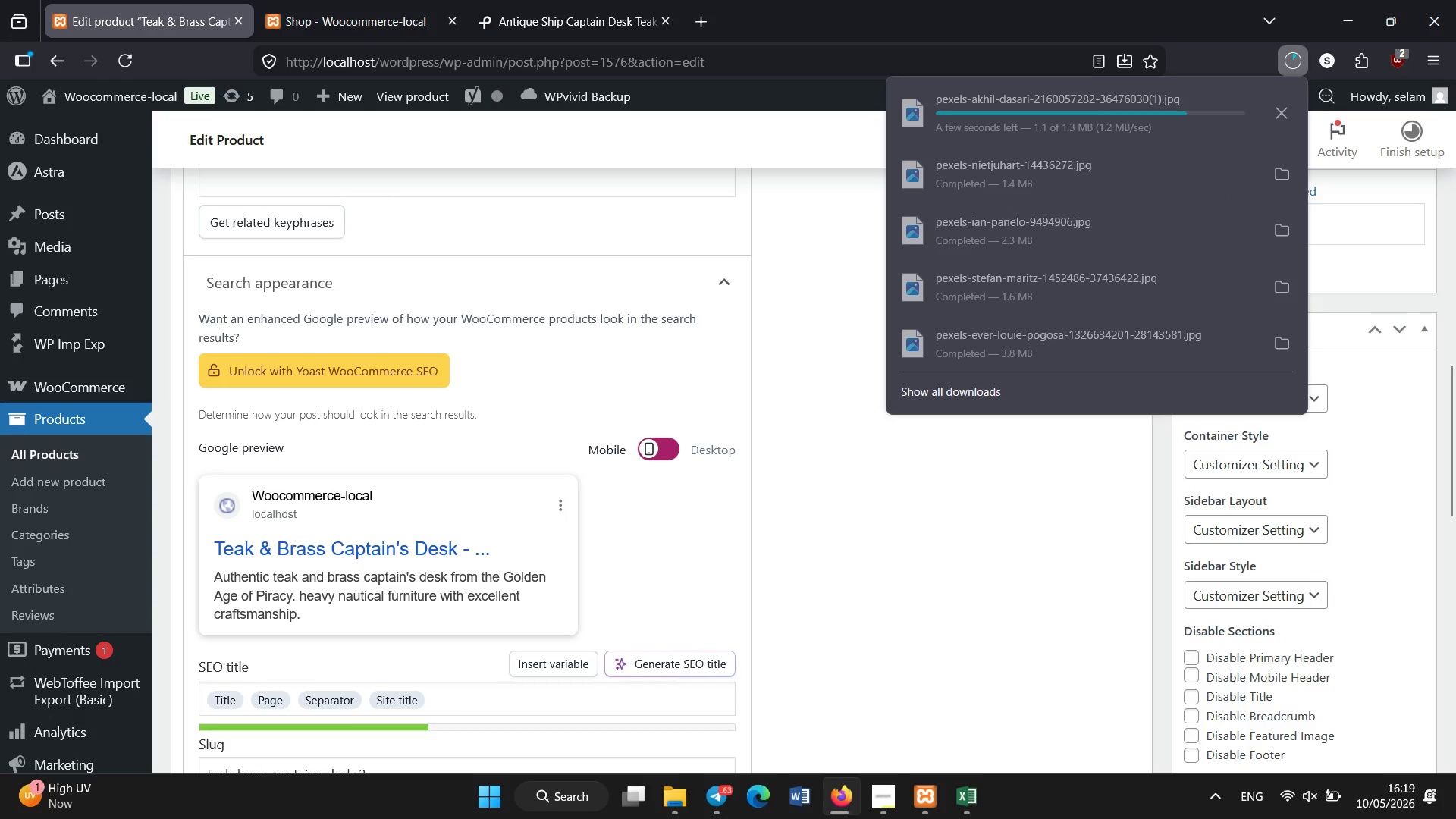 
scroll: coordinate [296, 572], scroll_direction: down, amount: 2.0
 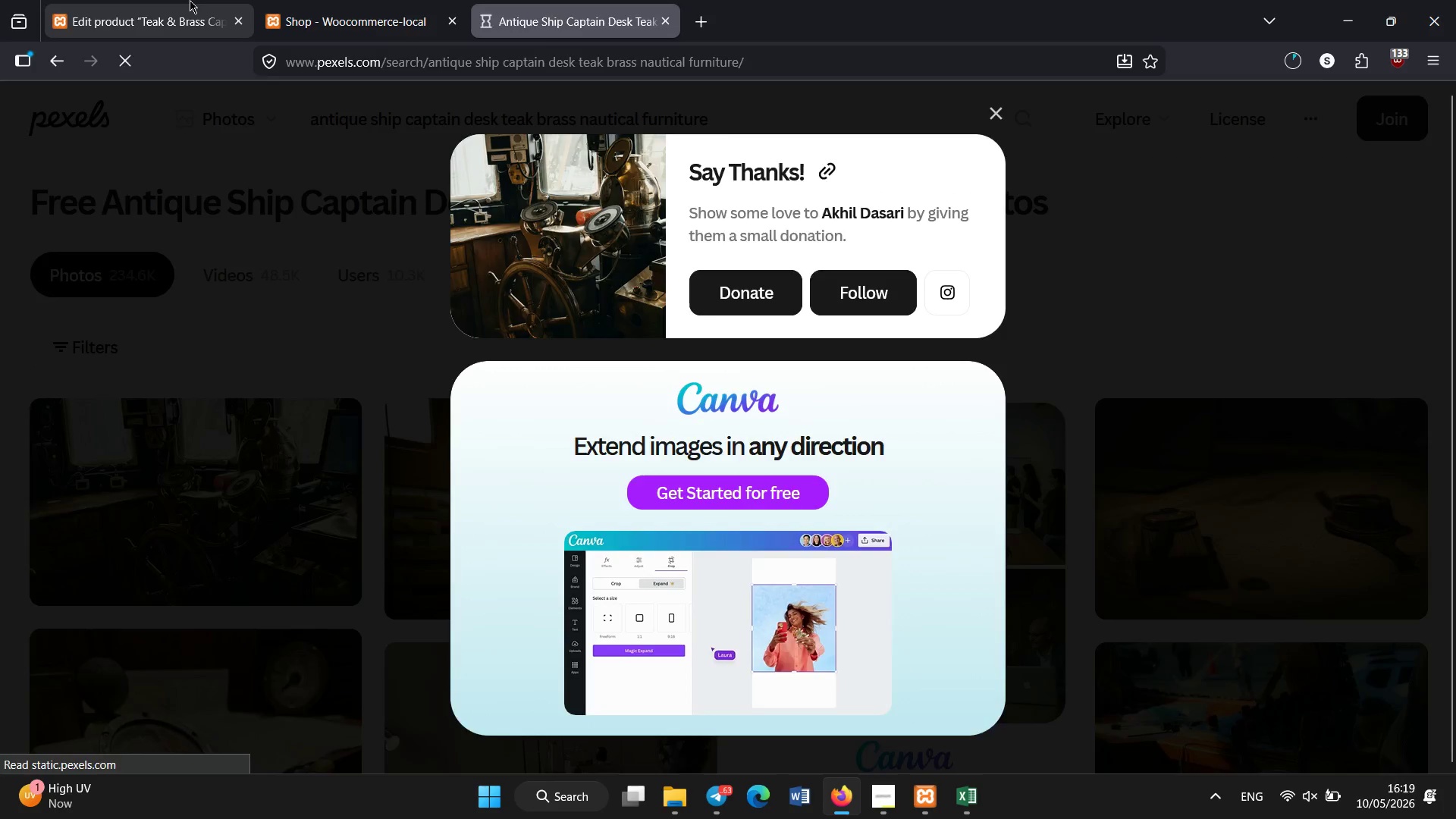 
left_click_drag(start_coordinate=[1450, 360], to_coordinate=[1455, 274])
 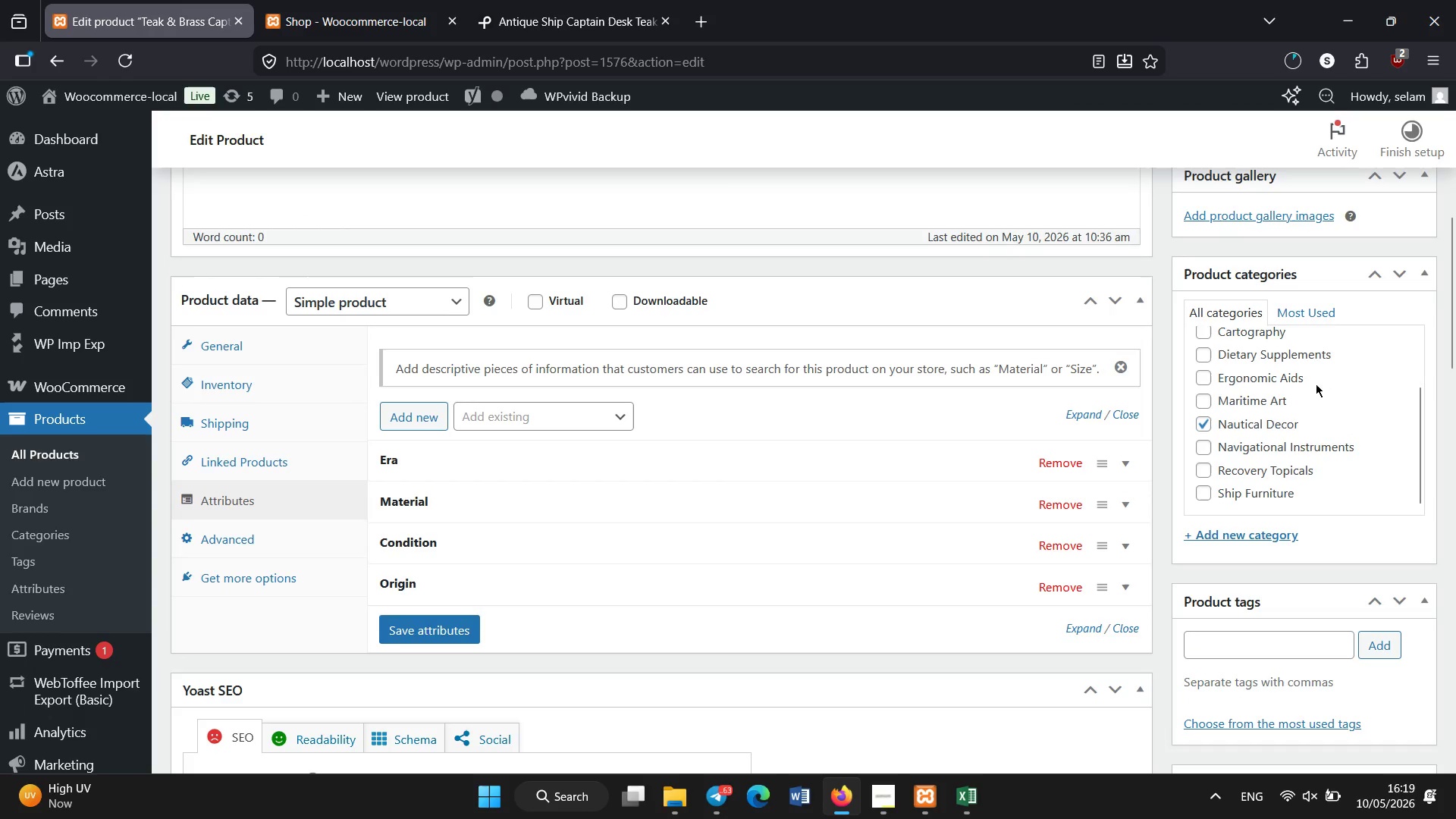 
scroll: coordinate [1282, 363], scroll_direction: up, amount: 3.0
 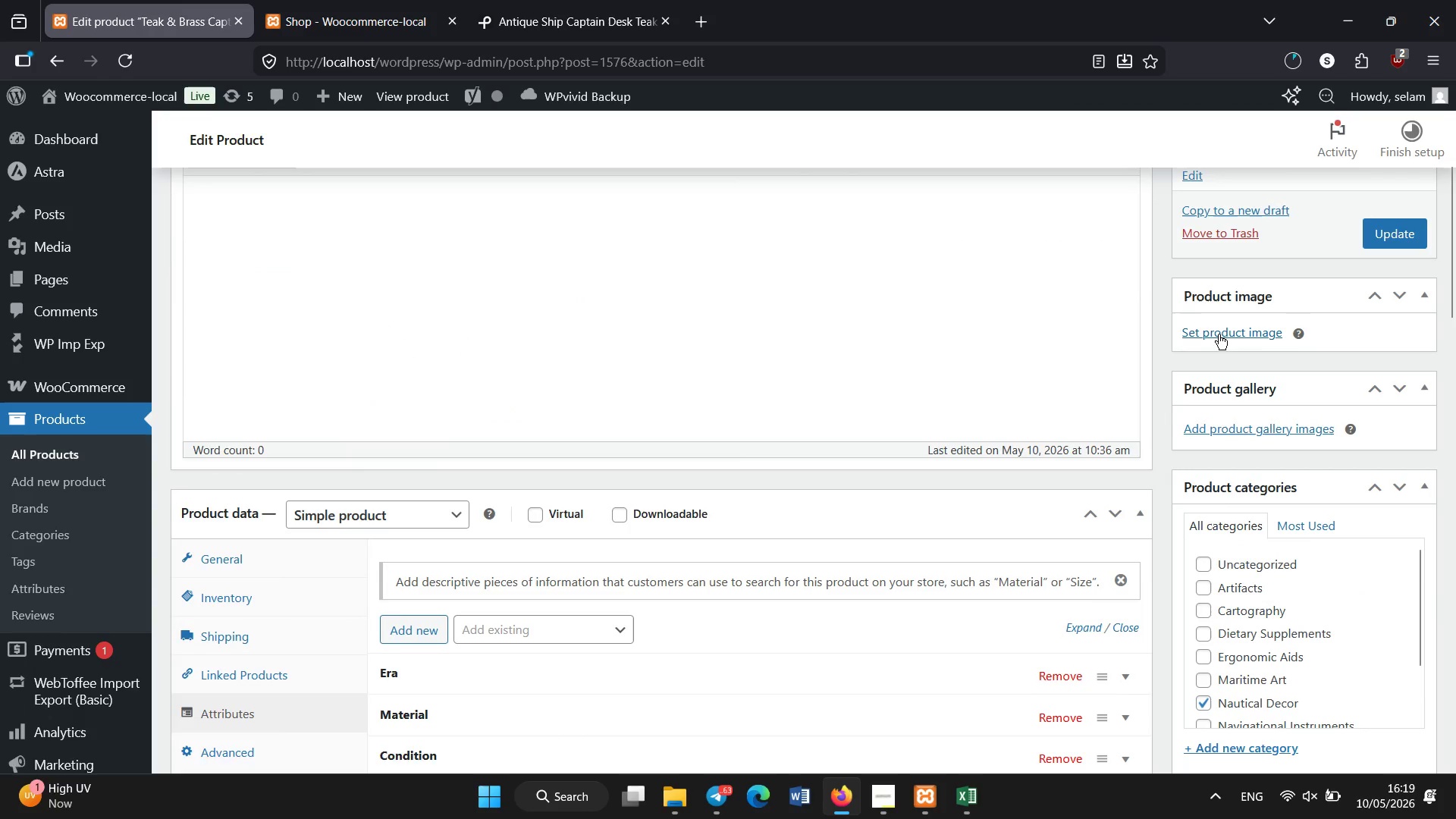 
left_click([1219, 334])
 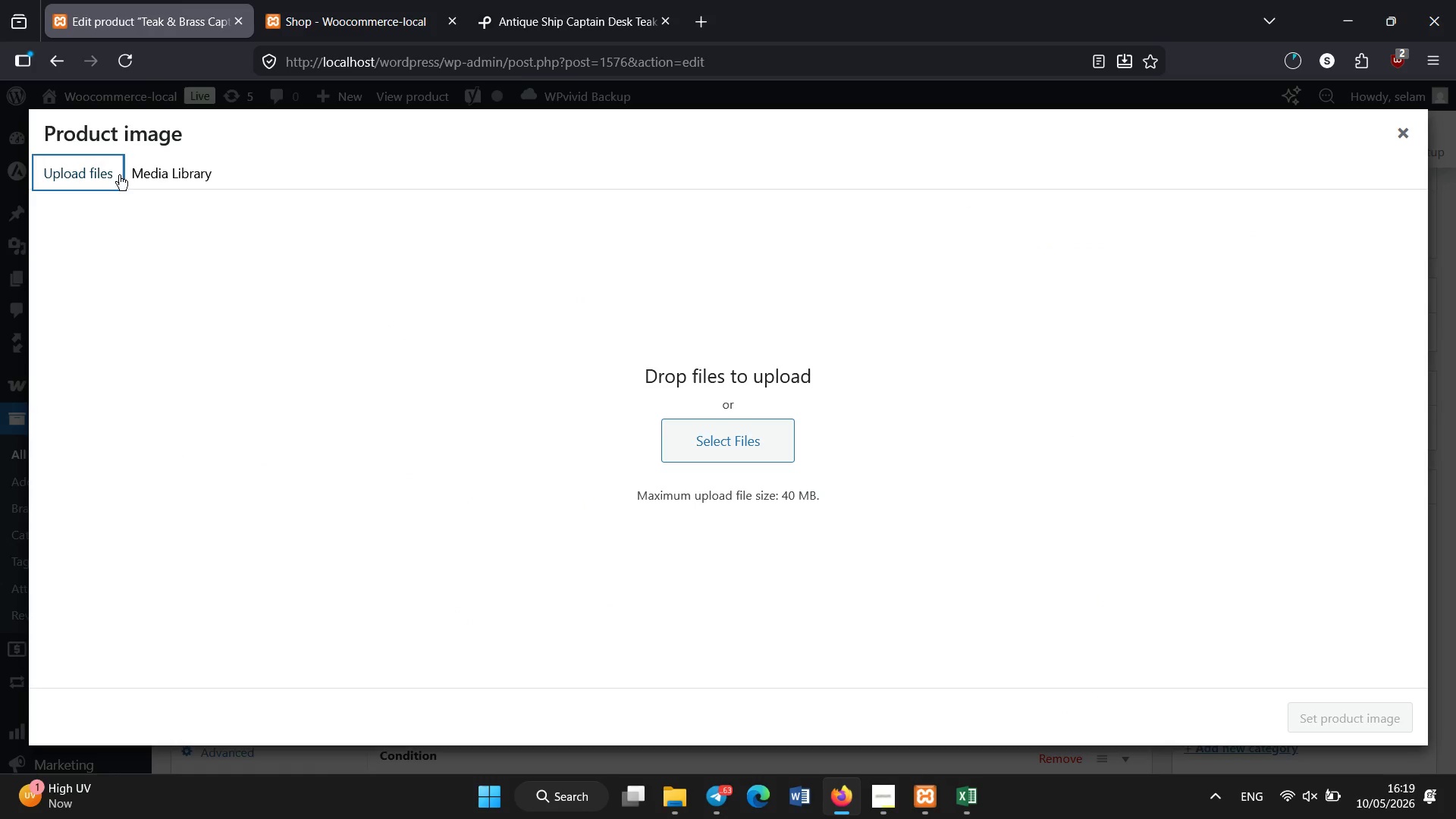 
left_click([744, 457])
 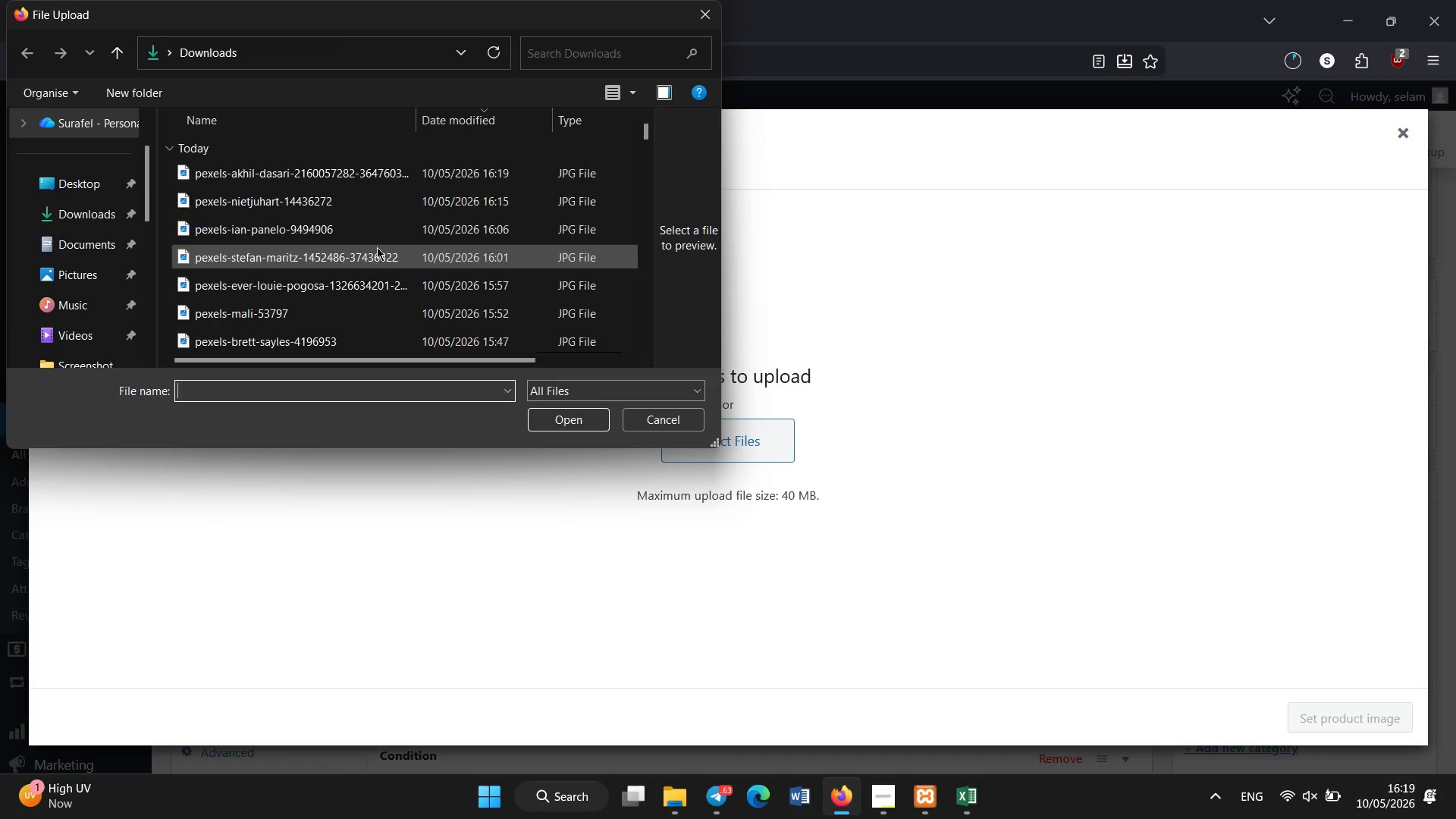 
double_click([369, 184])
 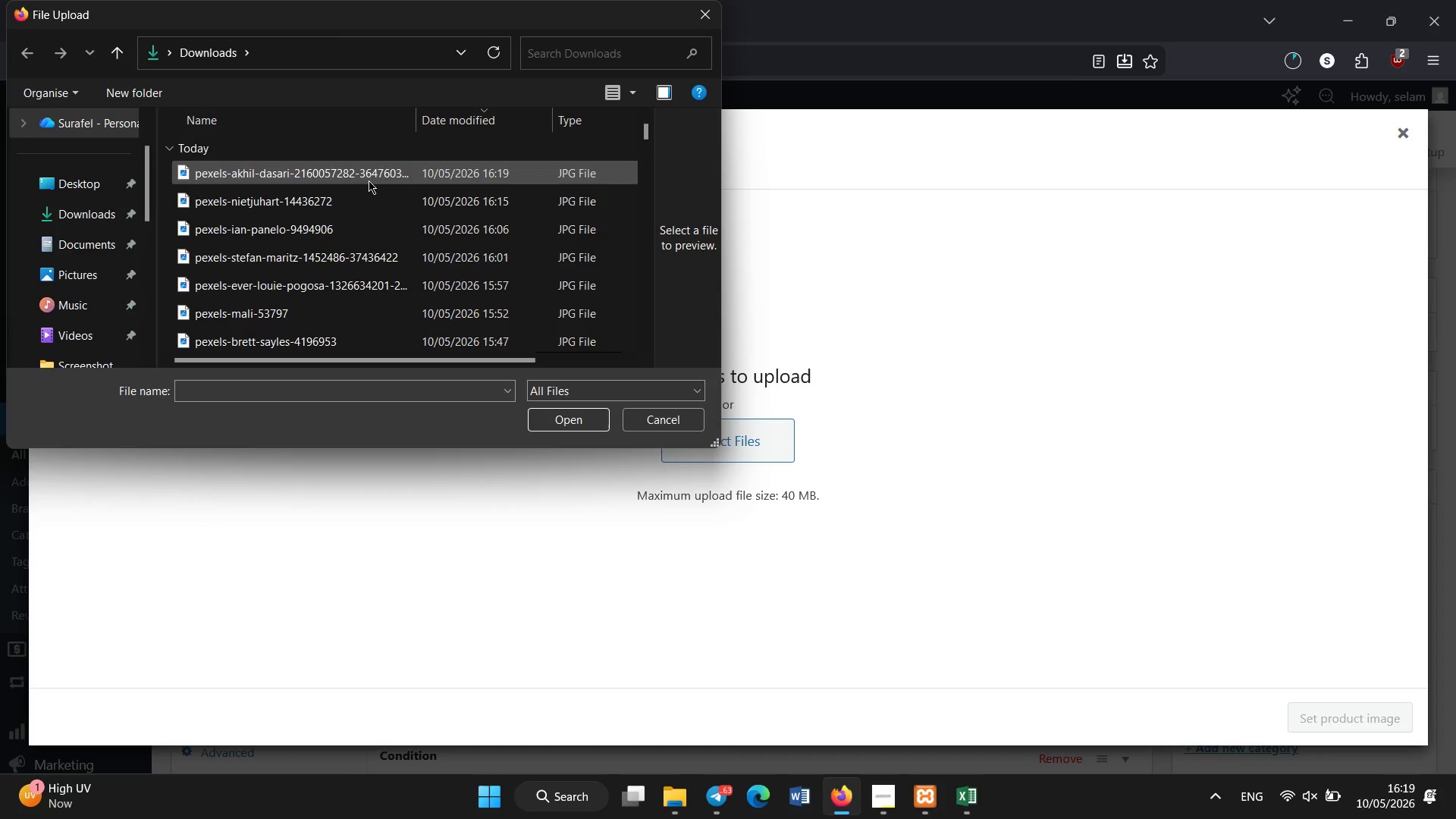 
triple_click([369, 180])
 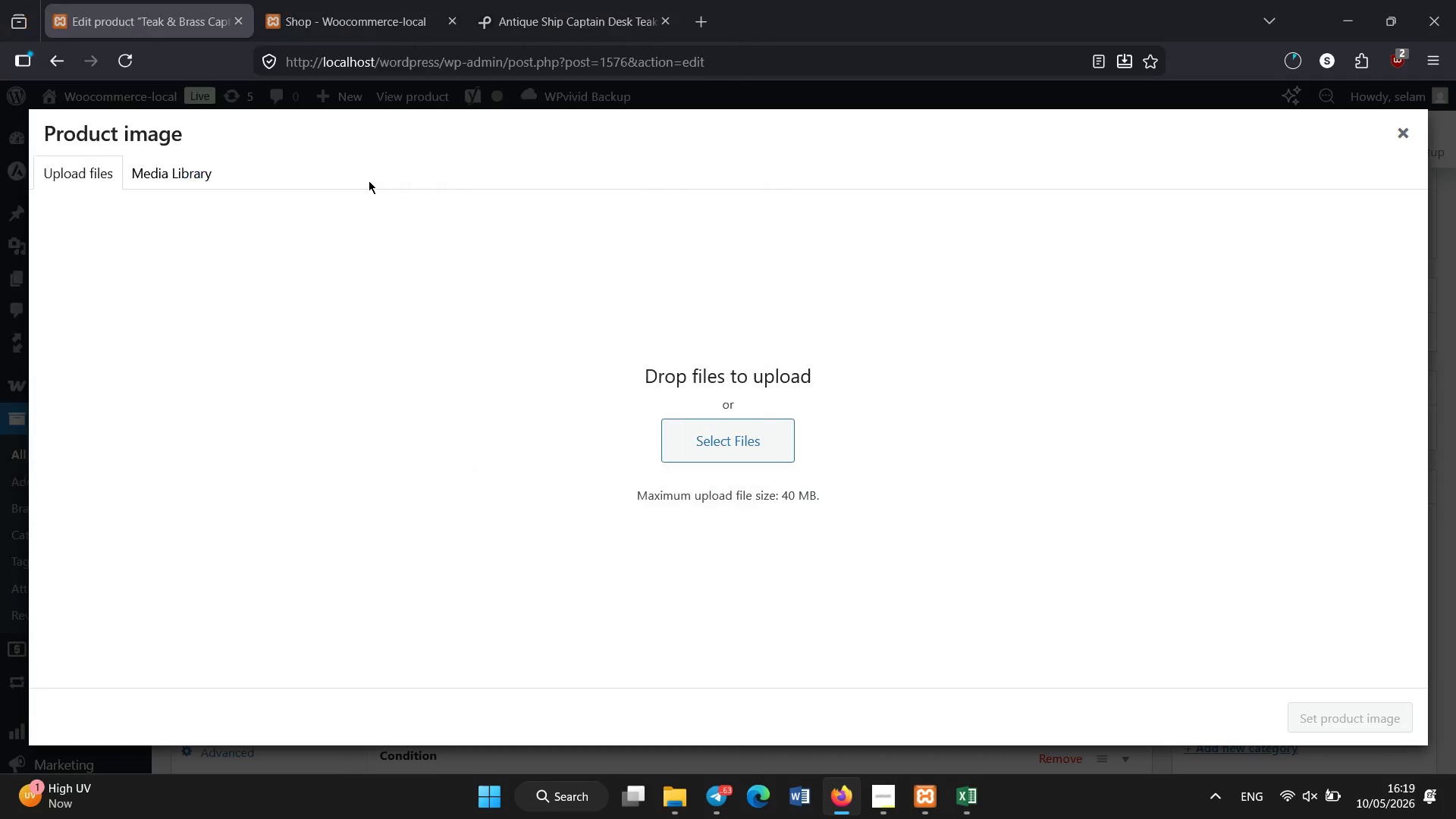 
left_click_drag(start_coordinate=[369, 180], to_coordinate=[1282, 505])
 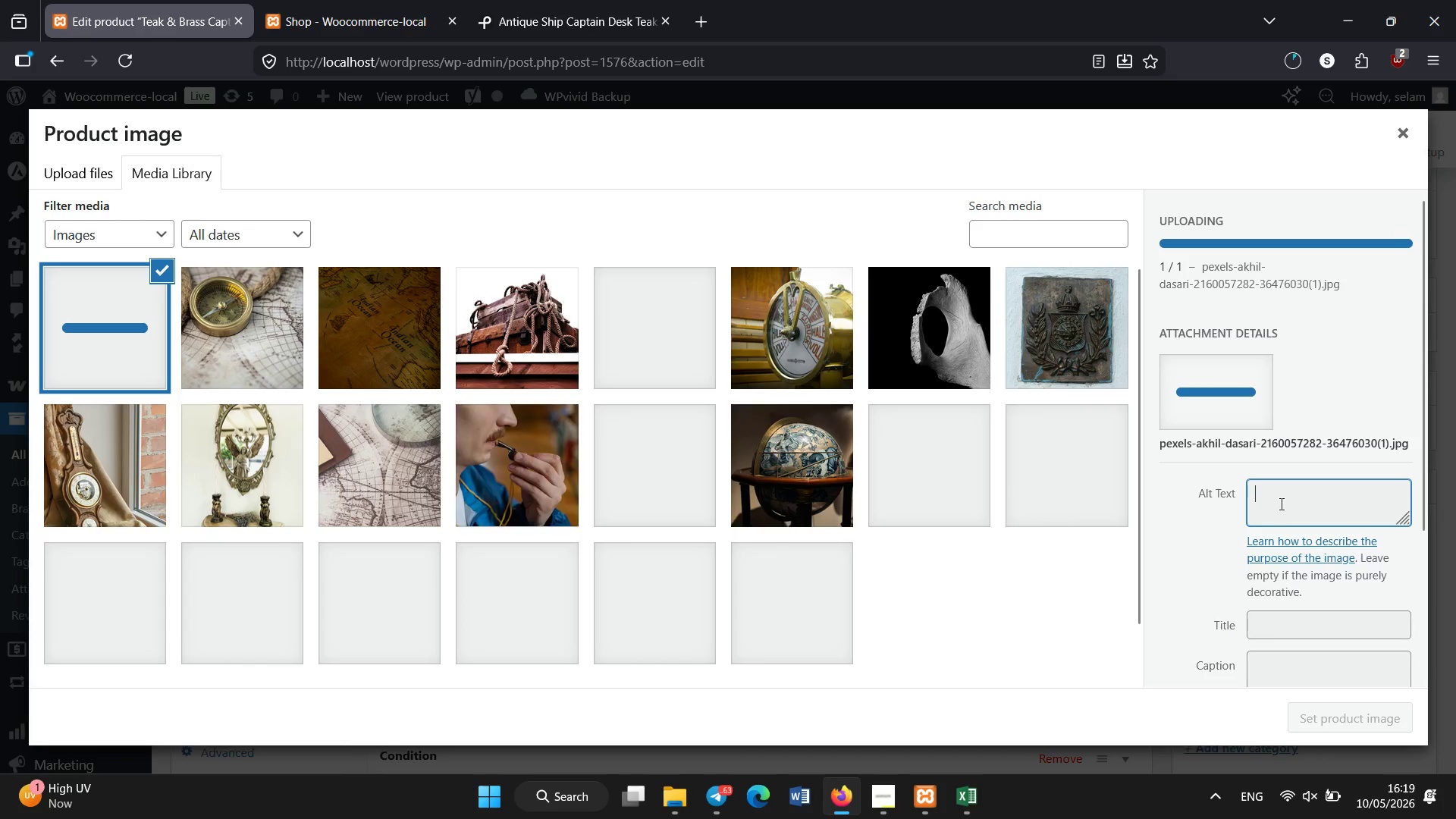 
left_click([1282, 505])
 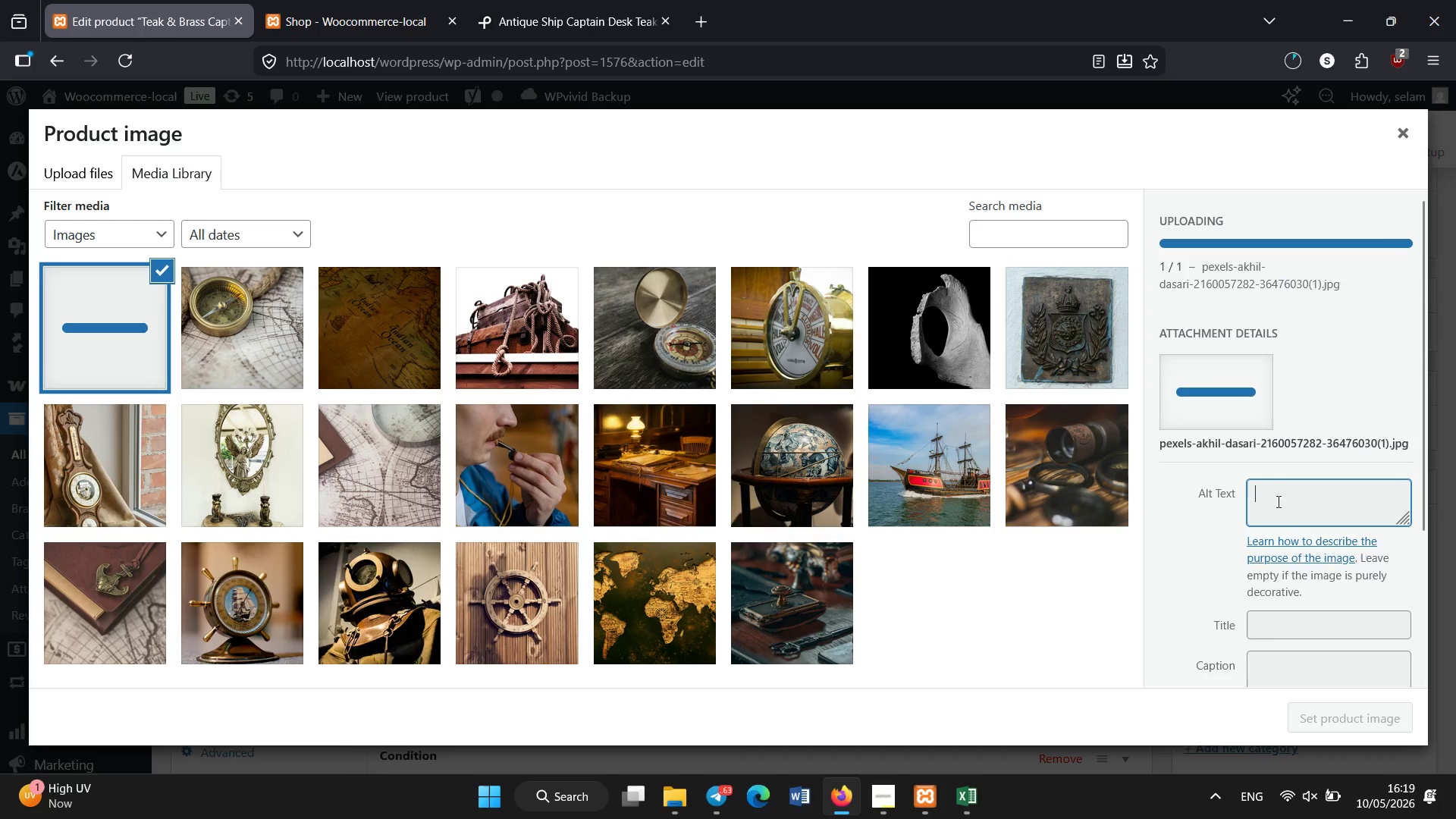 
left_click([1279, 502])
 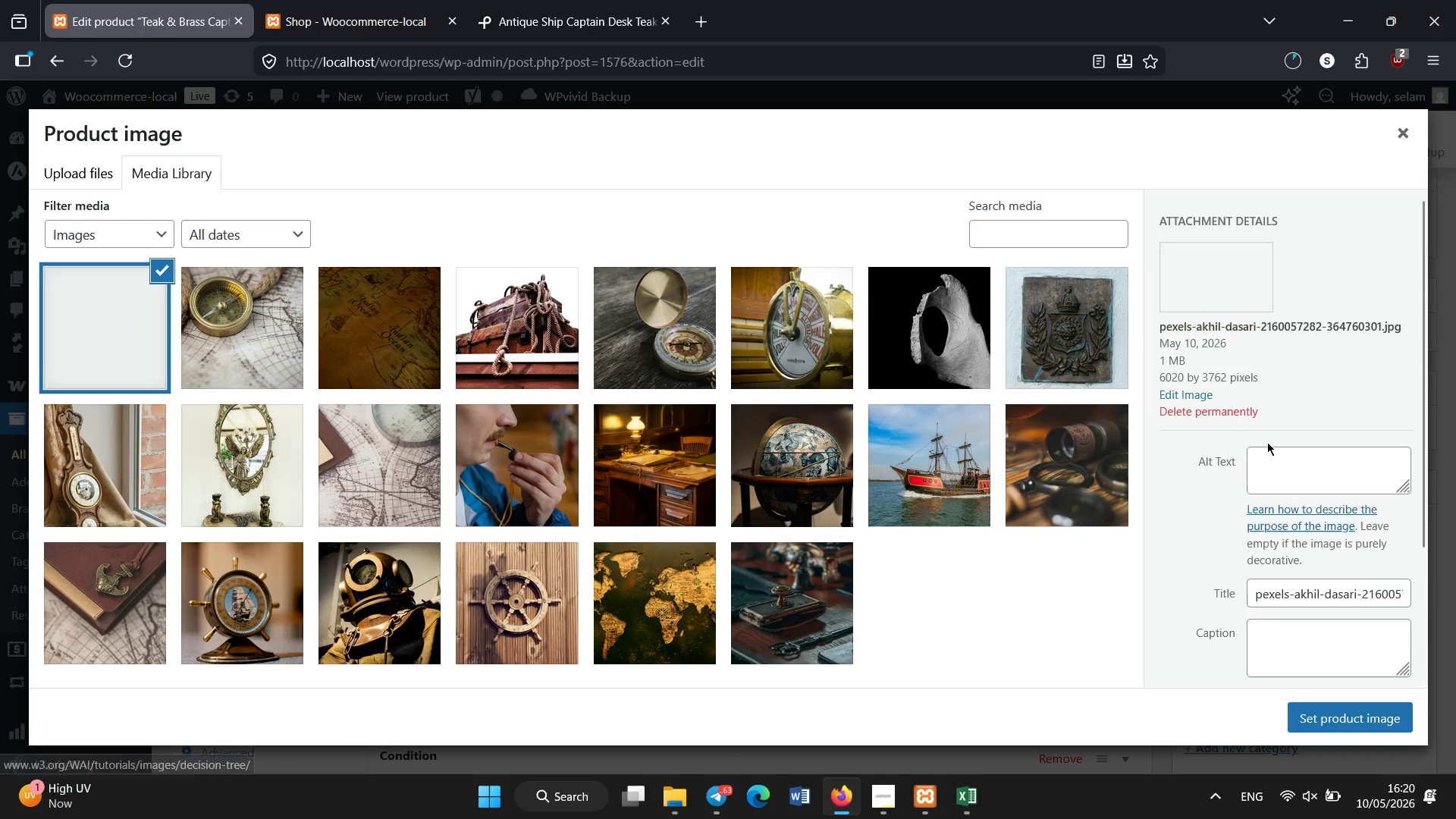 
left_click([1279, 454])
 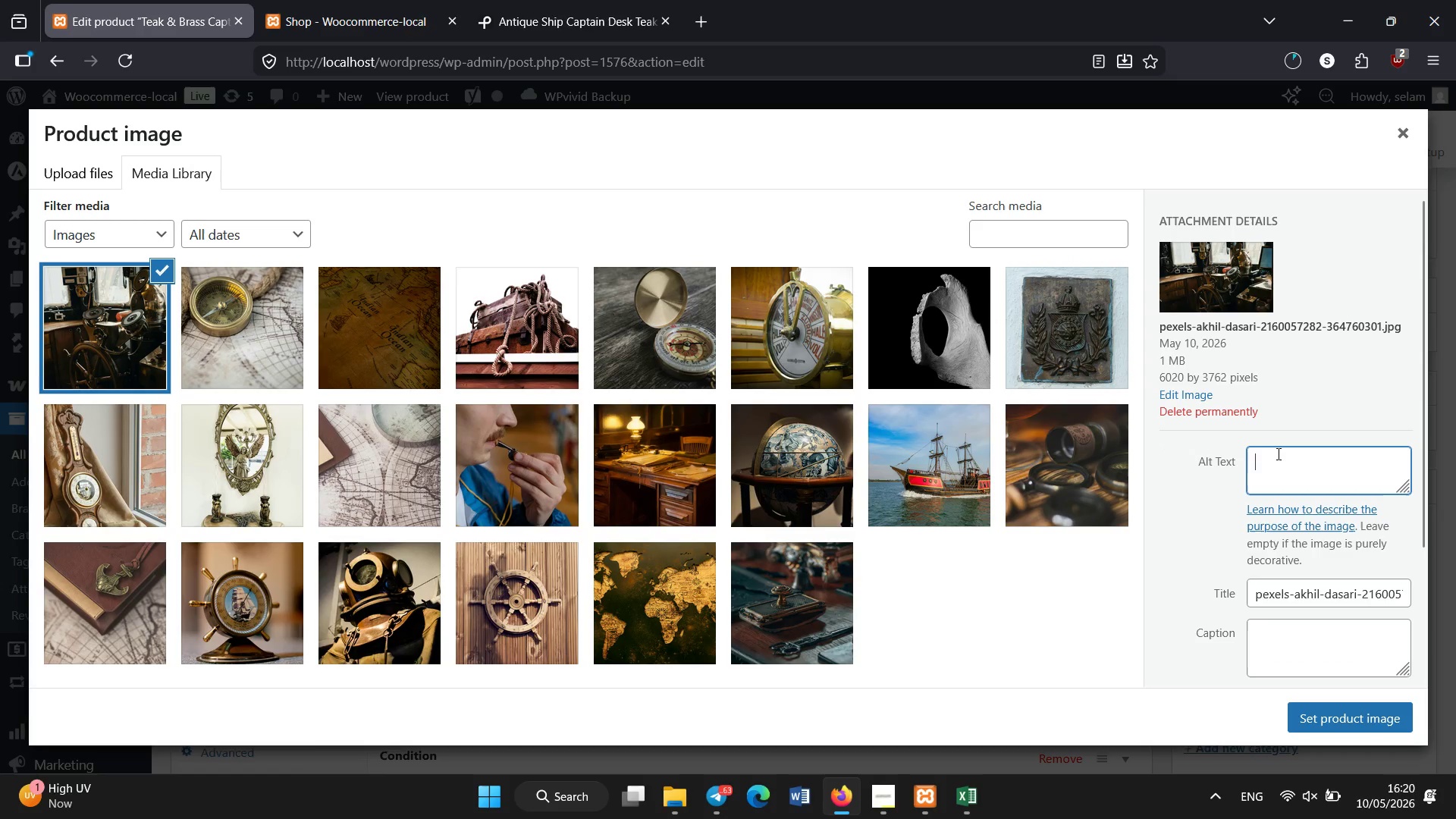 
key(Control+V)
 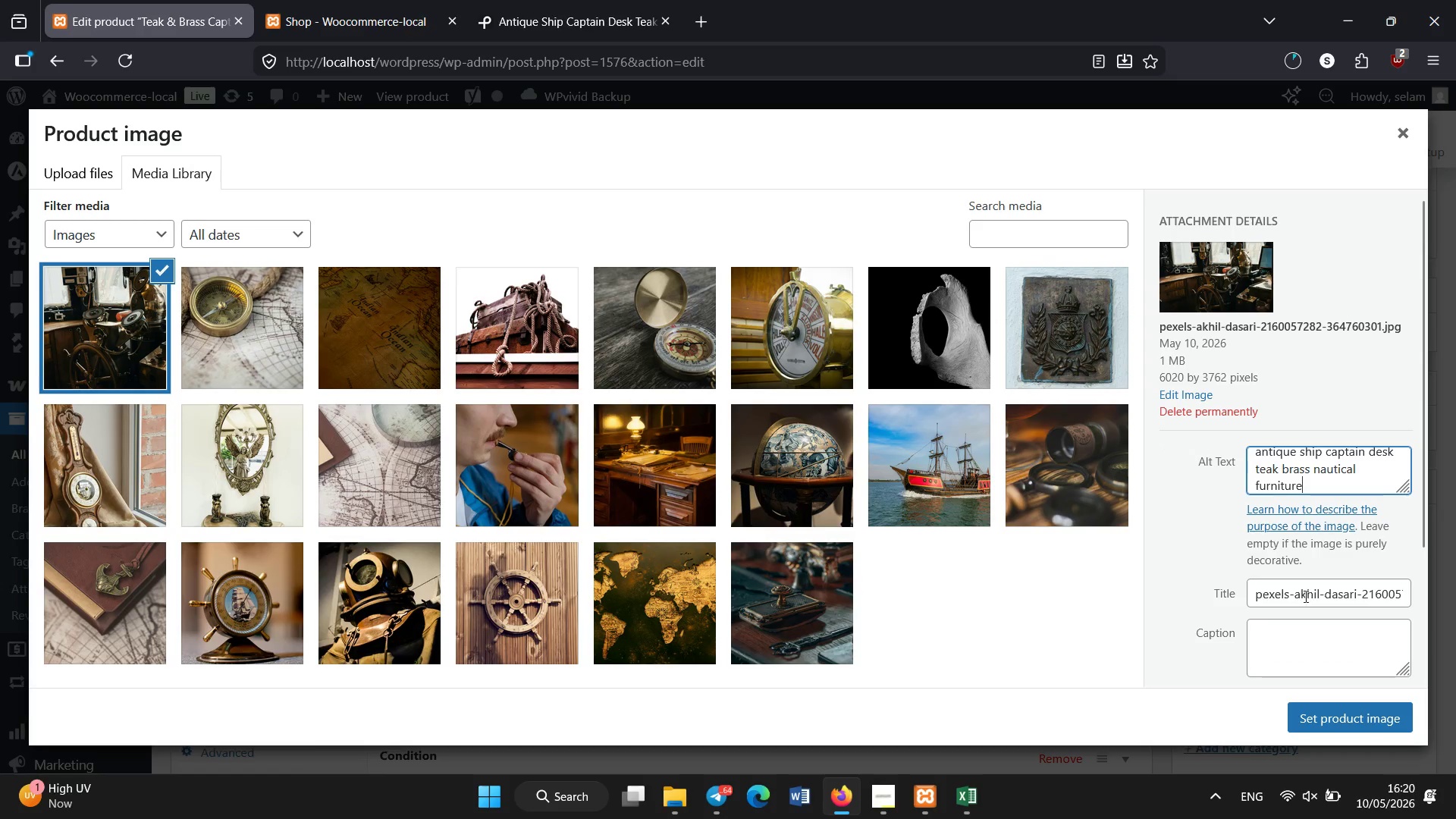 
left_click([1304, 589])
 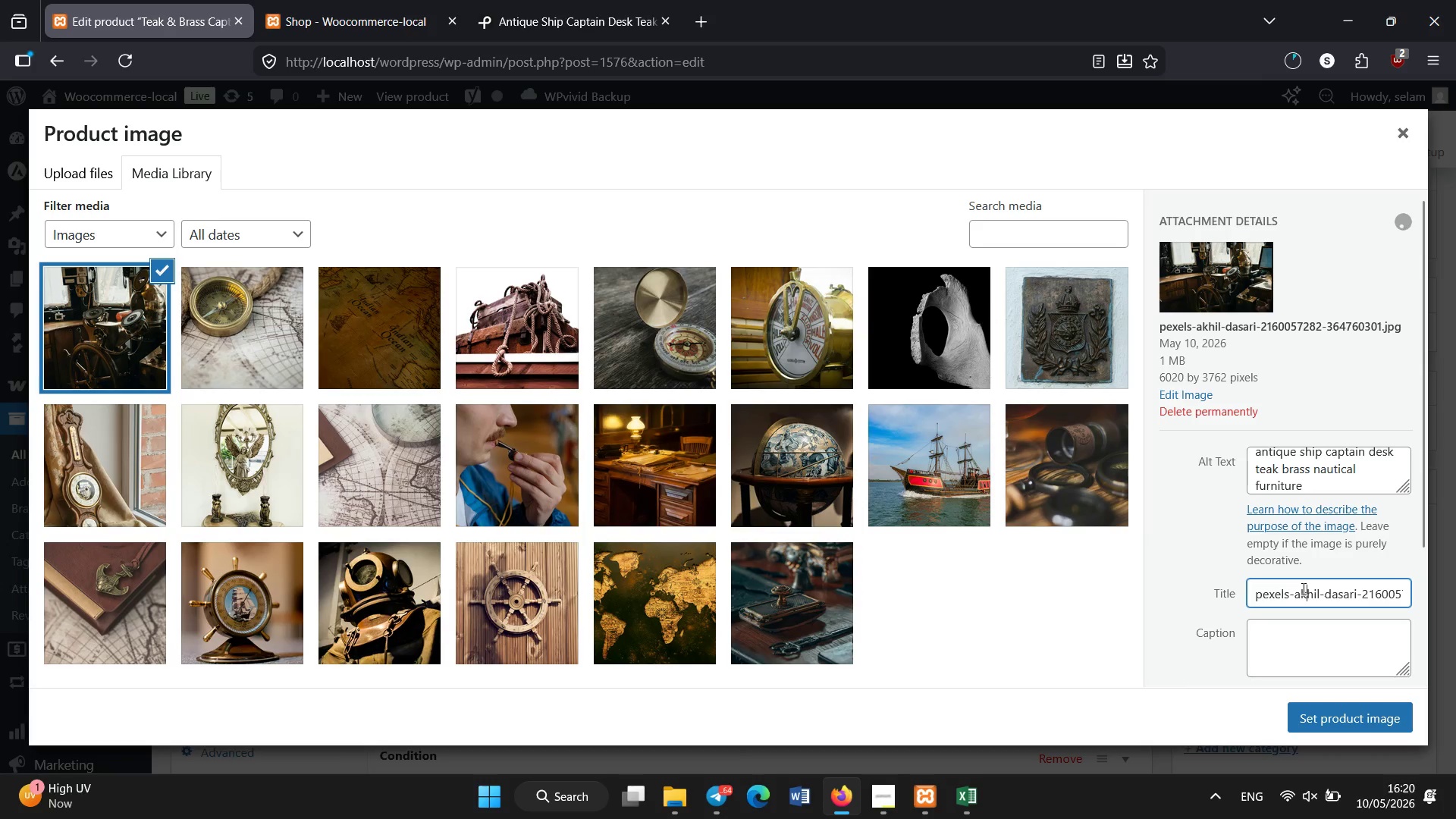 
key(Control+A)
 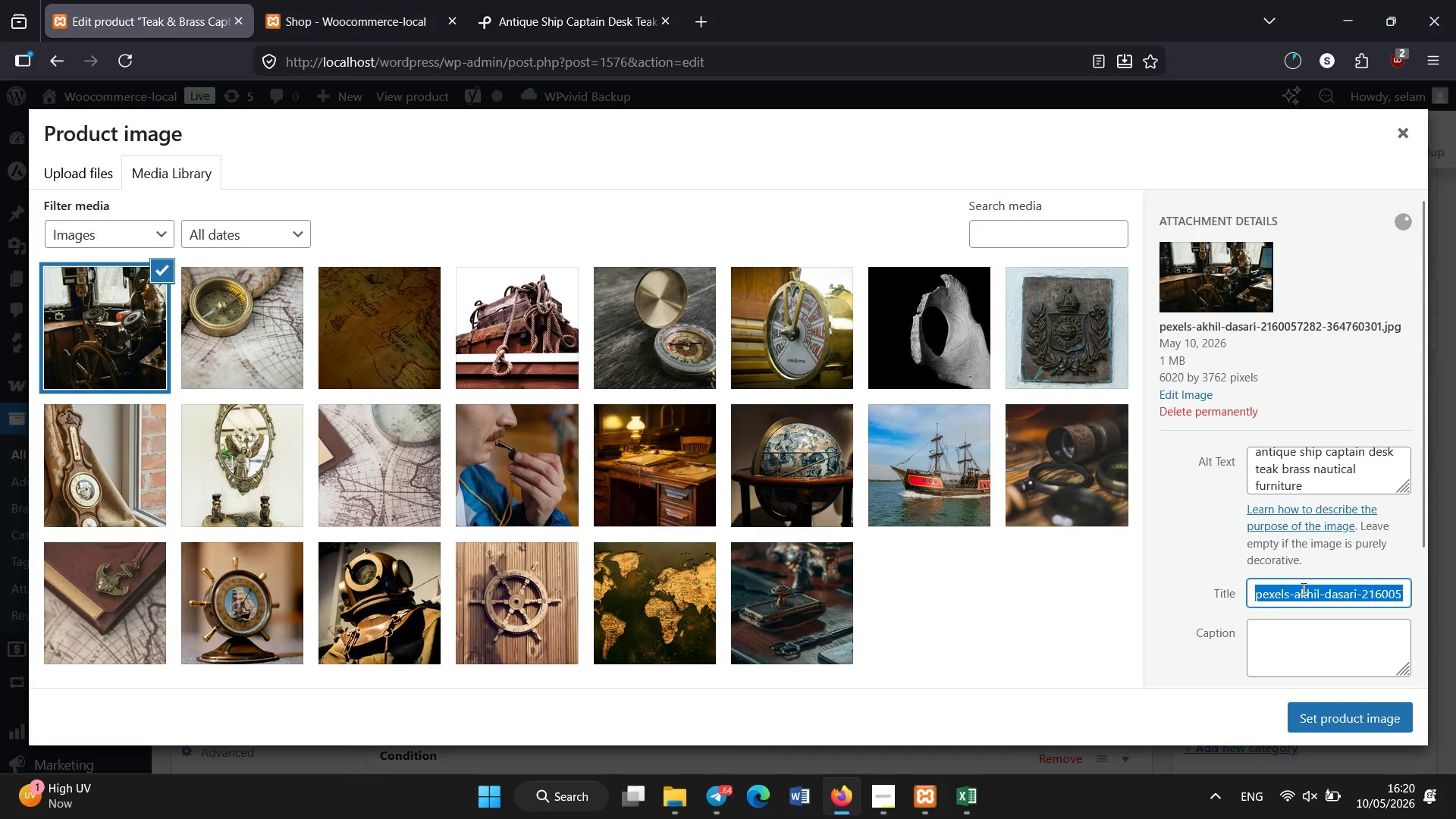 
key(Control+V)
 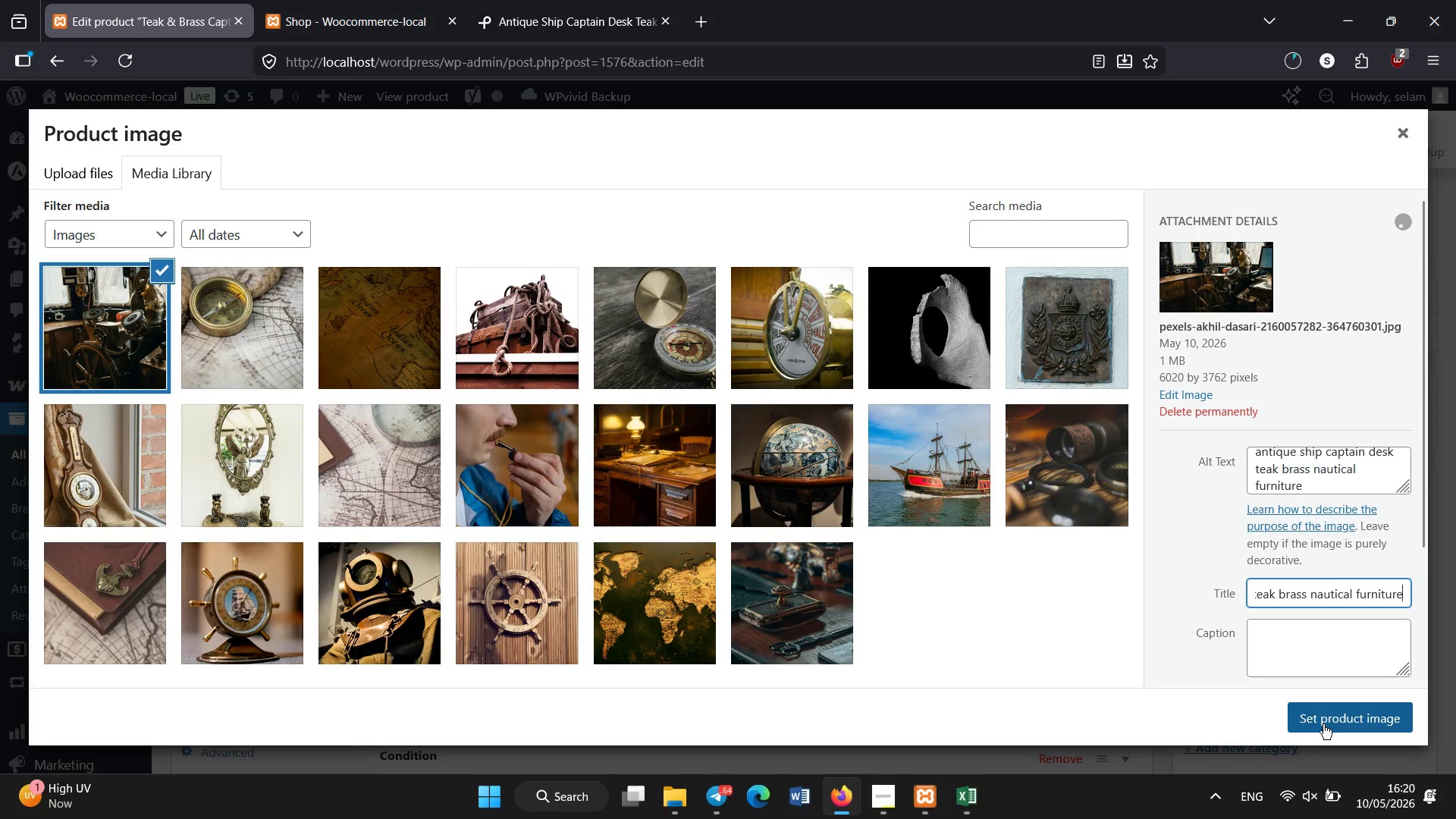 
left_click([1323, 726])
 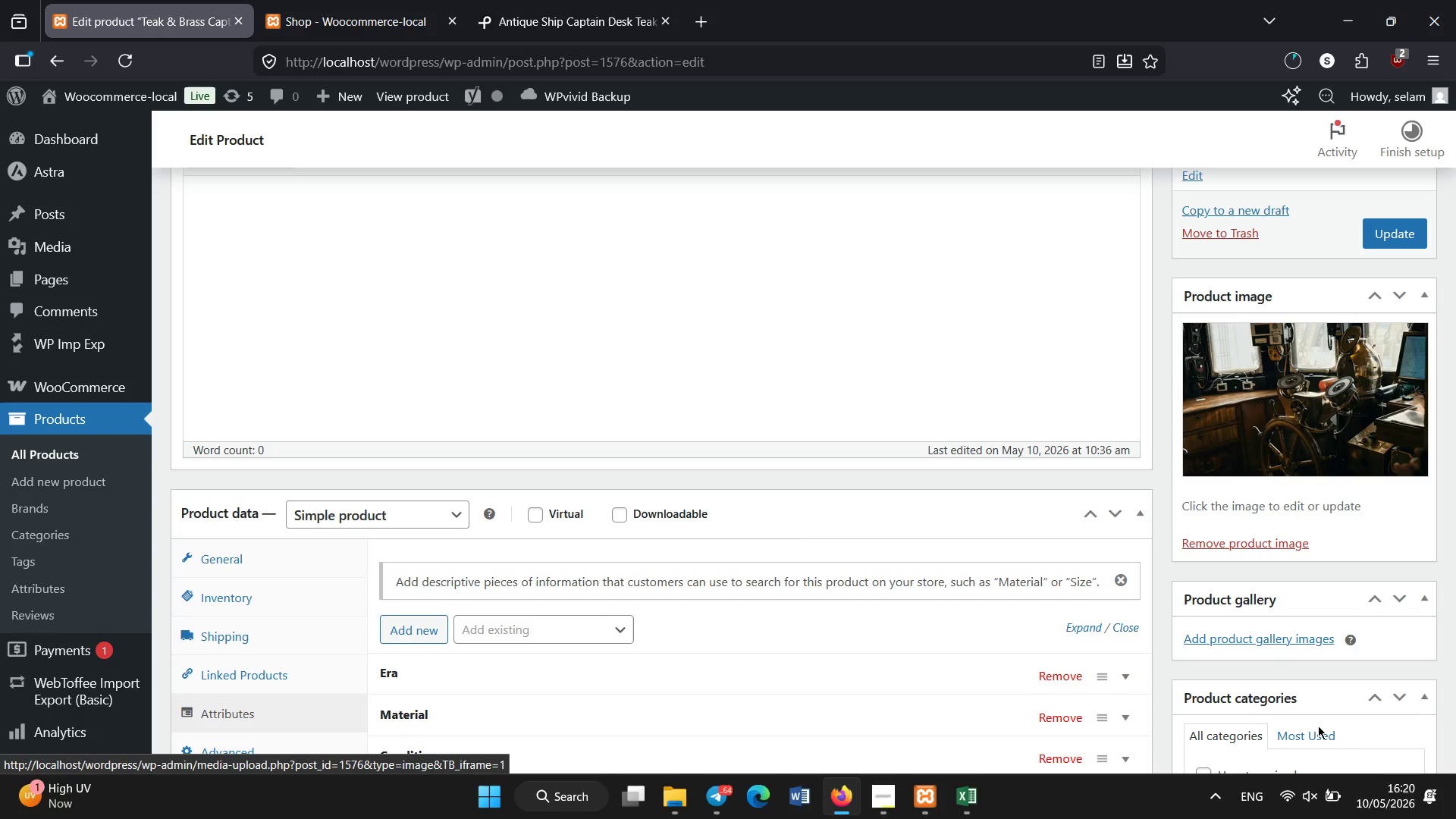 
wait(10.16)
 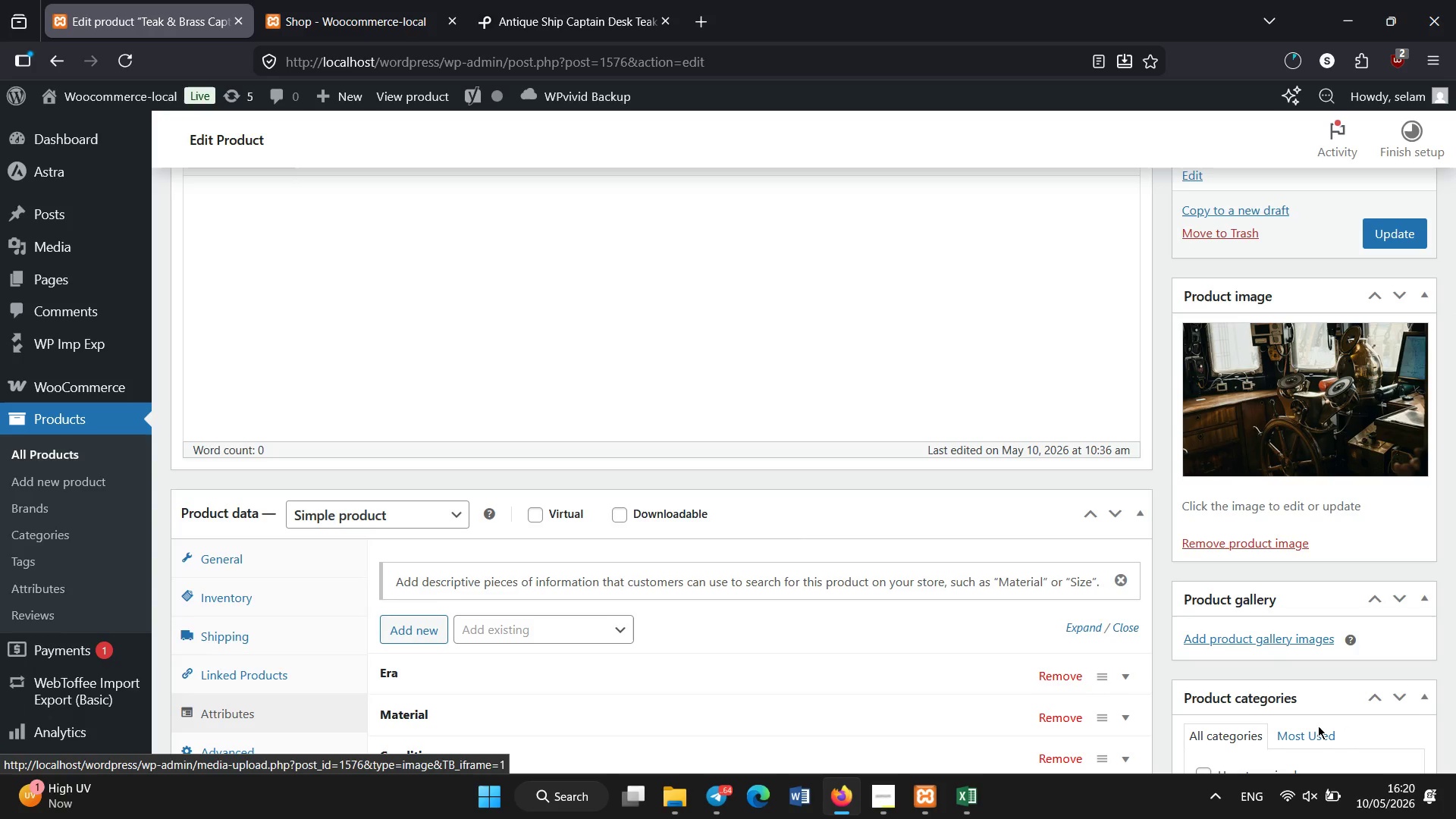 
left_click([1388, 240])
 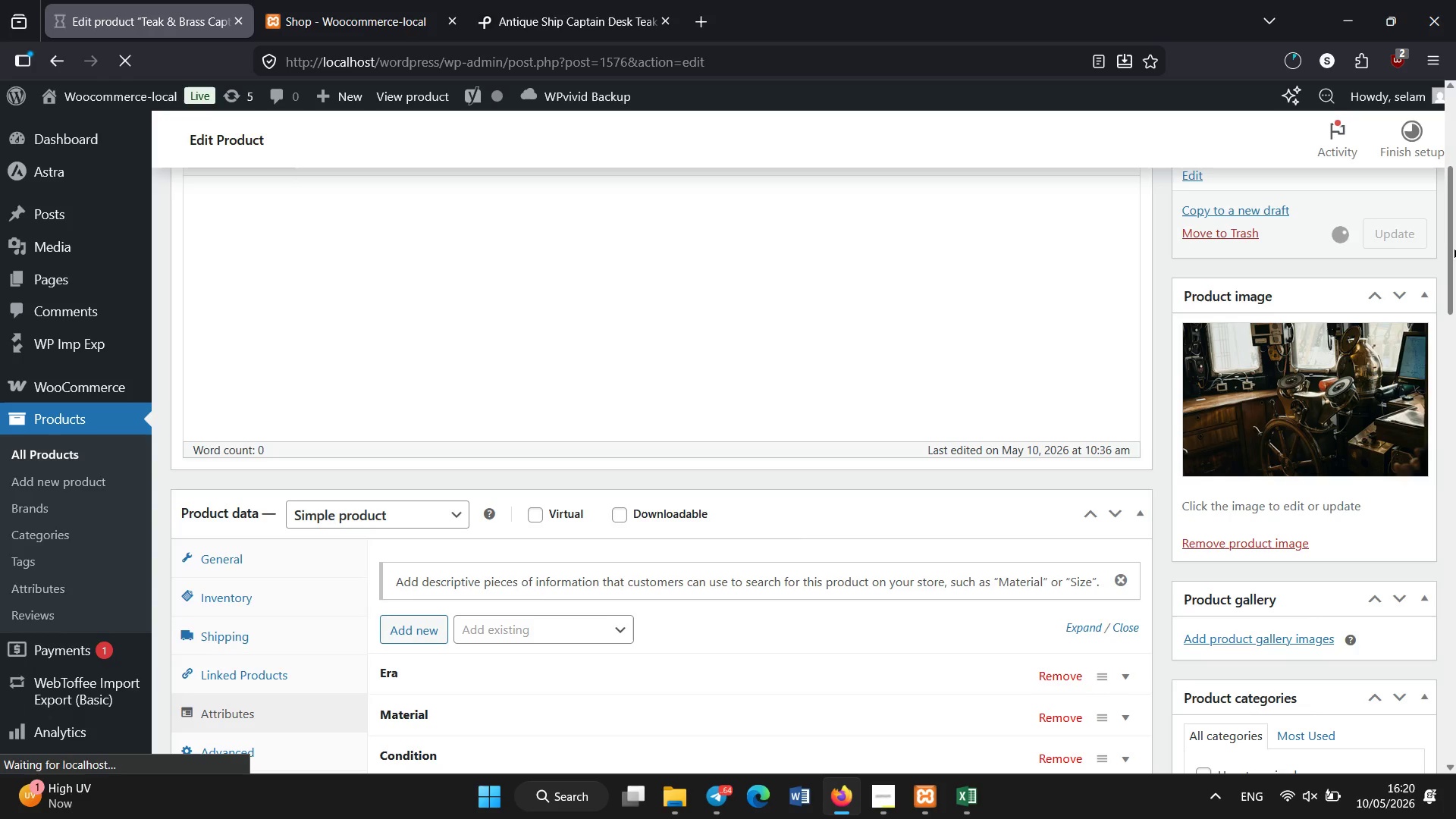 
left_click_drag(start_coordinate=[1454, 248], to_coordinate=[1455, 179])
 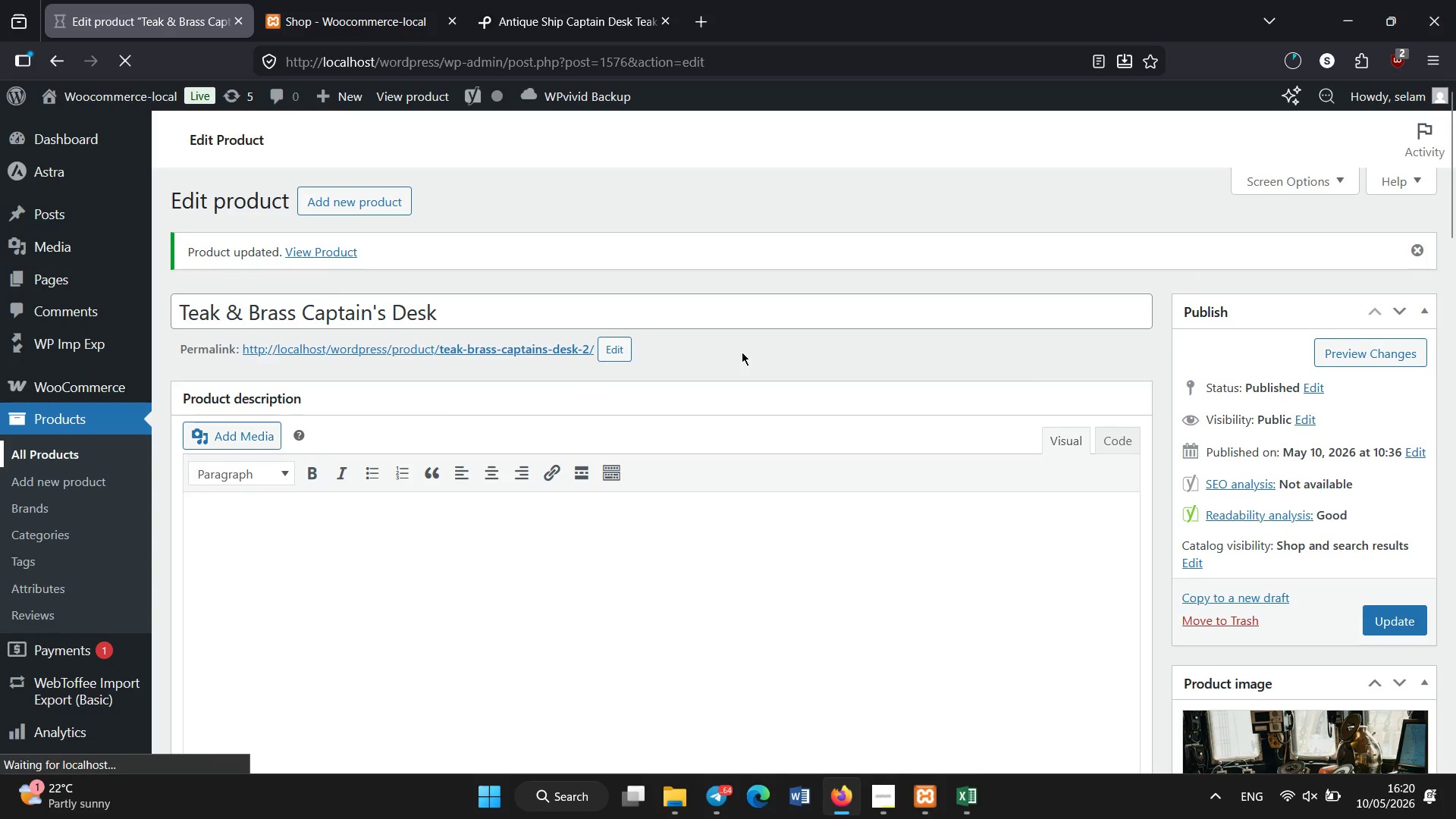 
wait(44.92)
 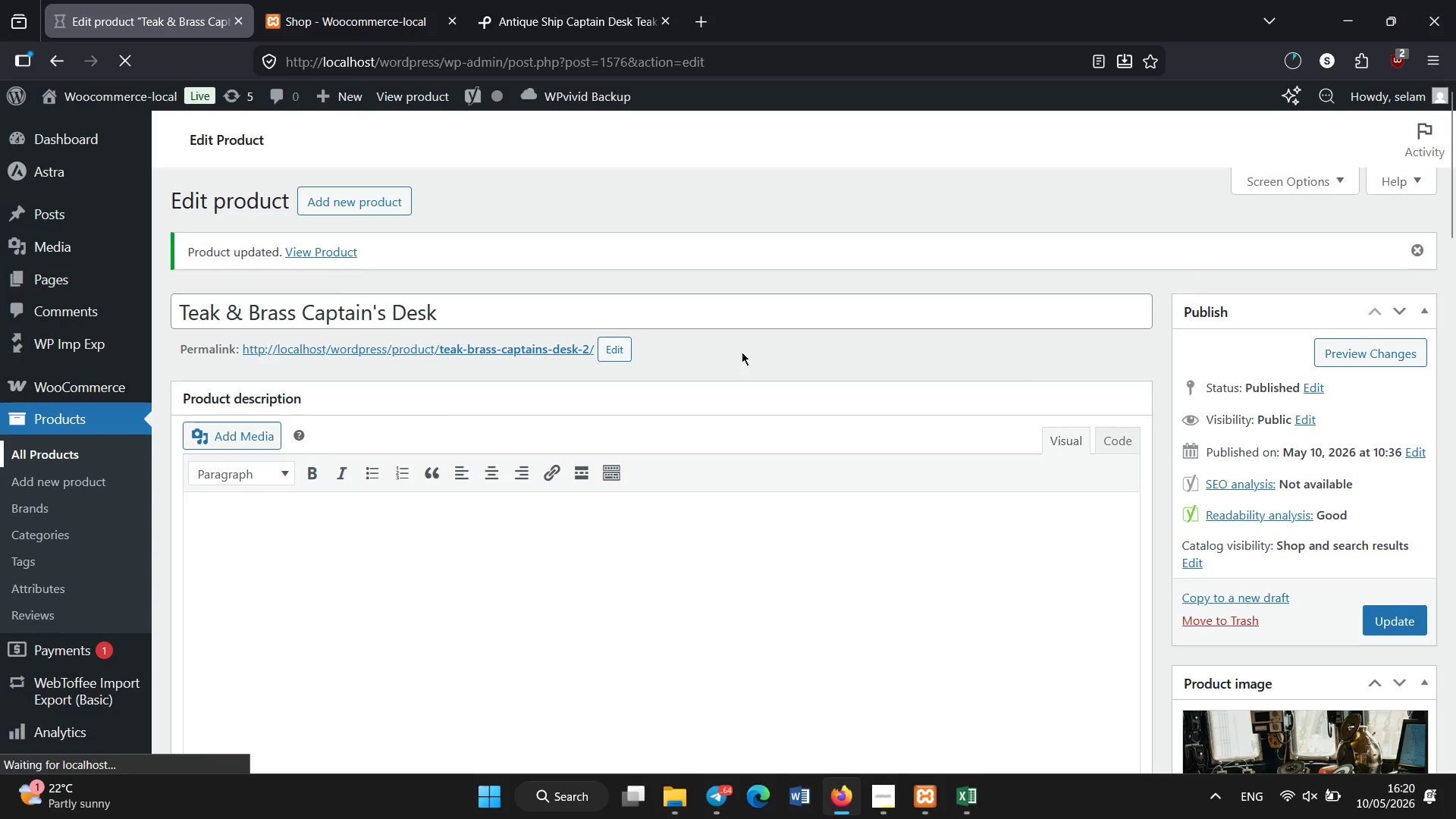 
scroll: coordinate [740, 351], scroll_direction: down, amount: 53.0
 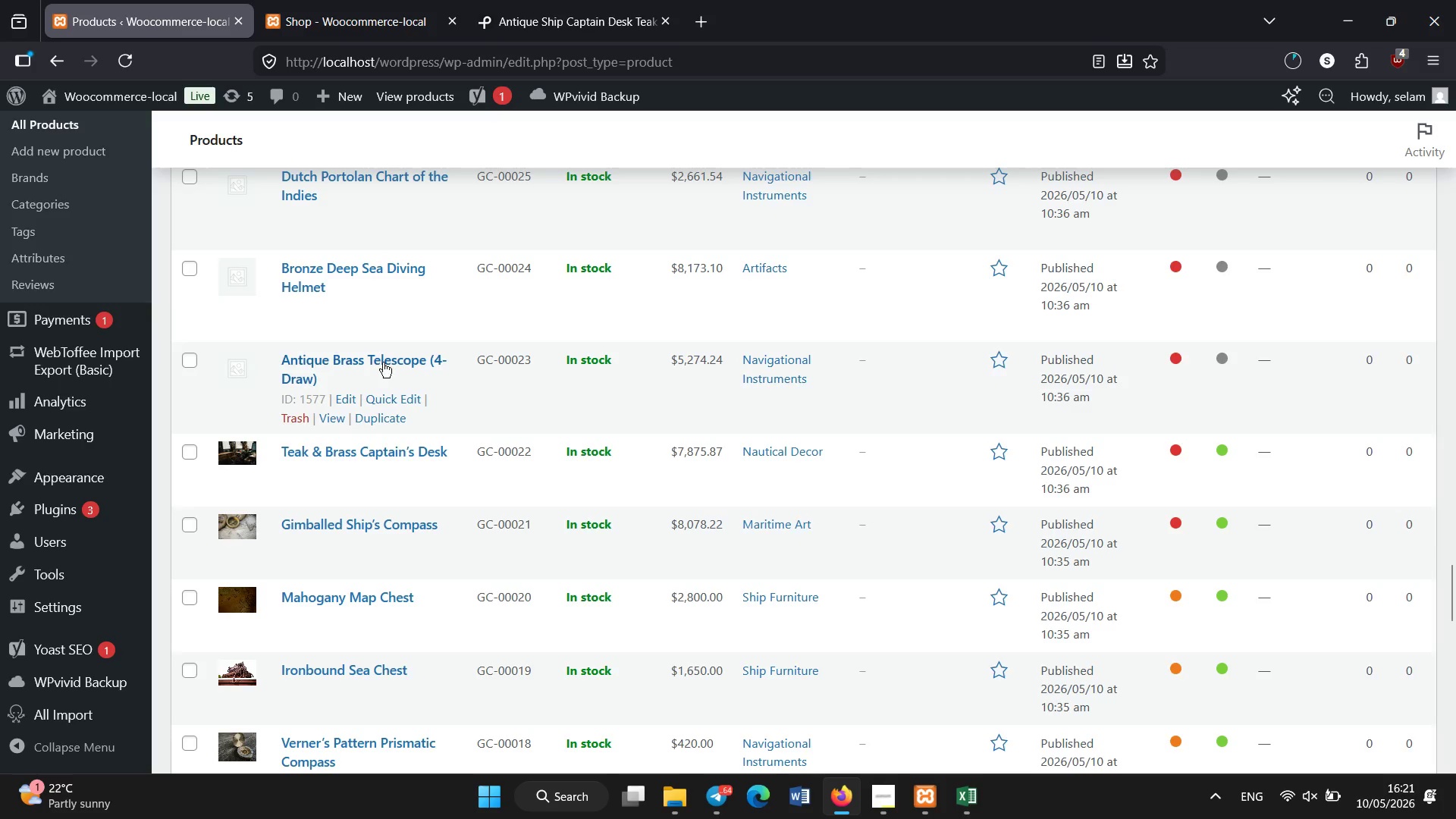 
left_click([379, 355])
 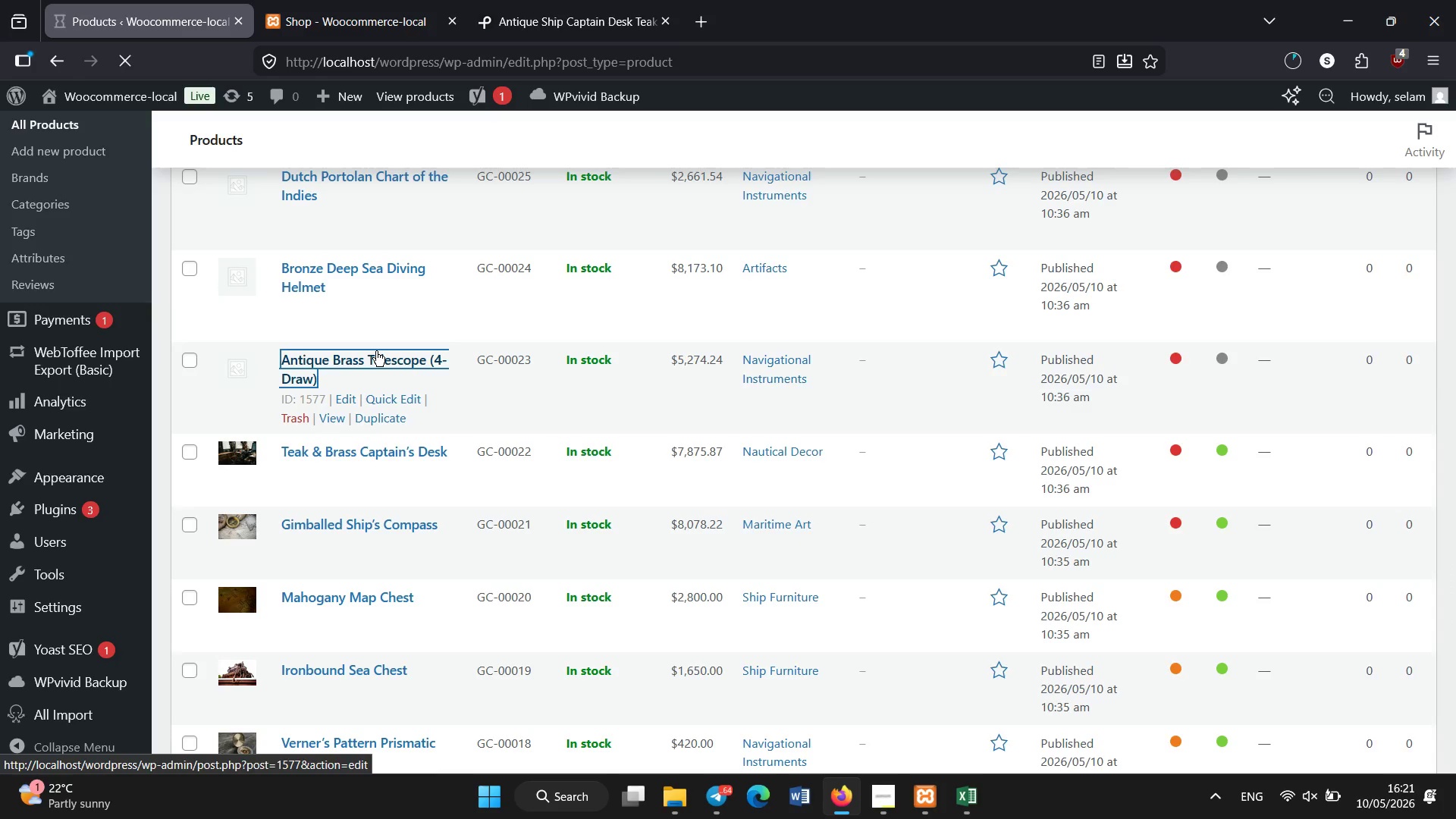 
wait(12.56)
 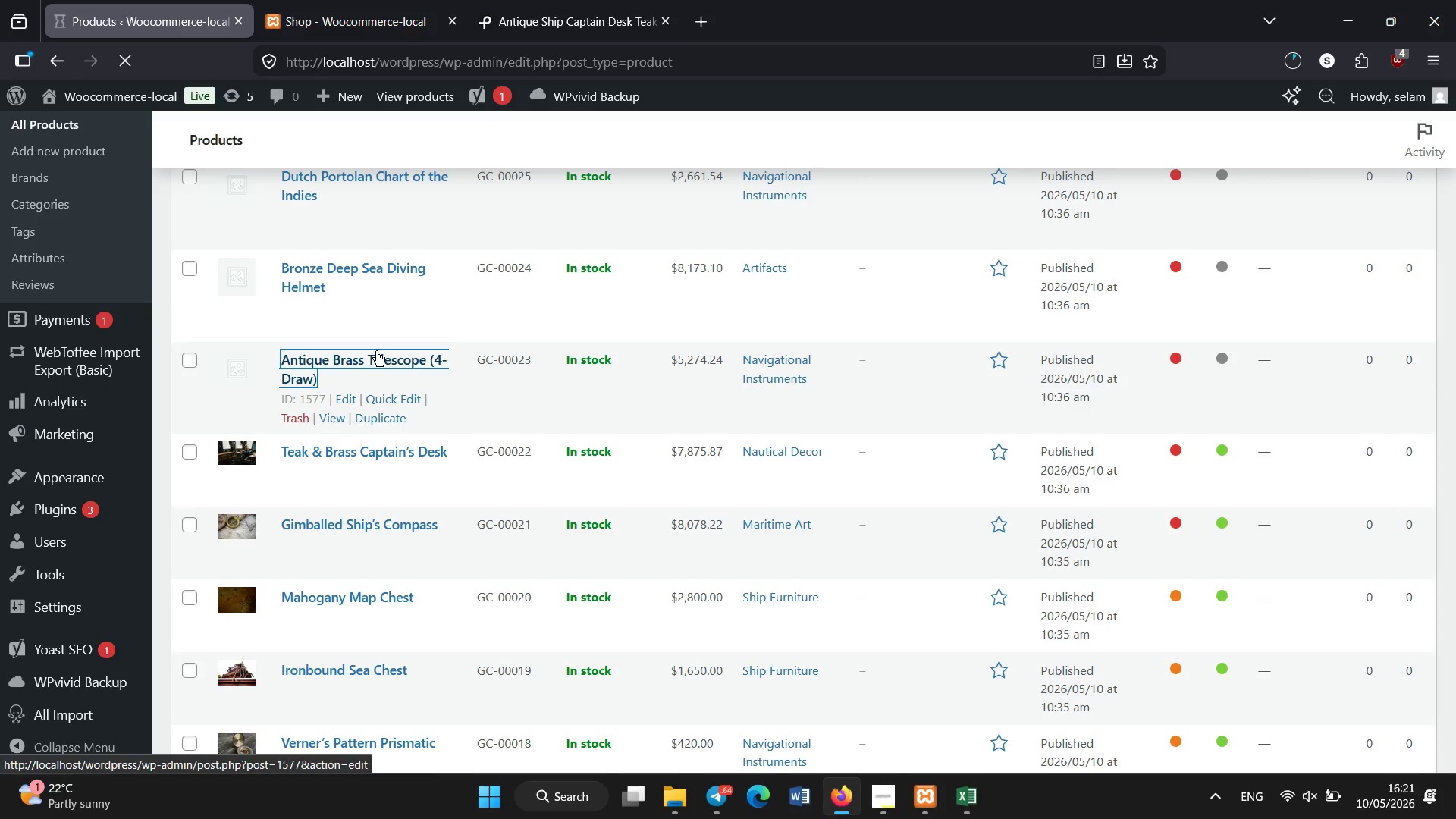 
scroll: coordinate [349, 500], scroll_direction: down, amount: 7.0
 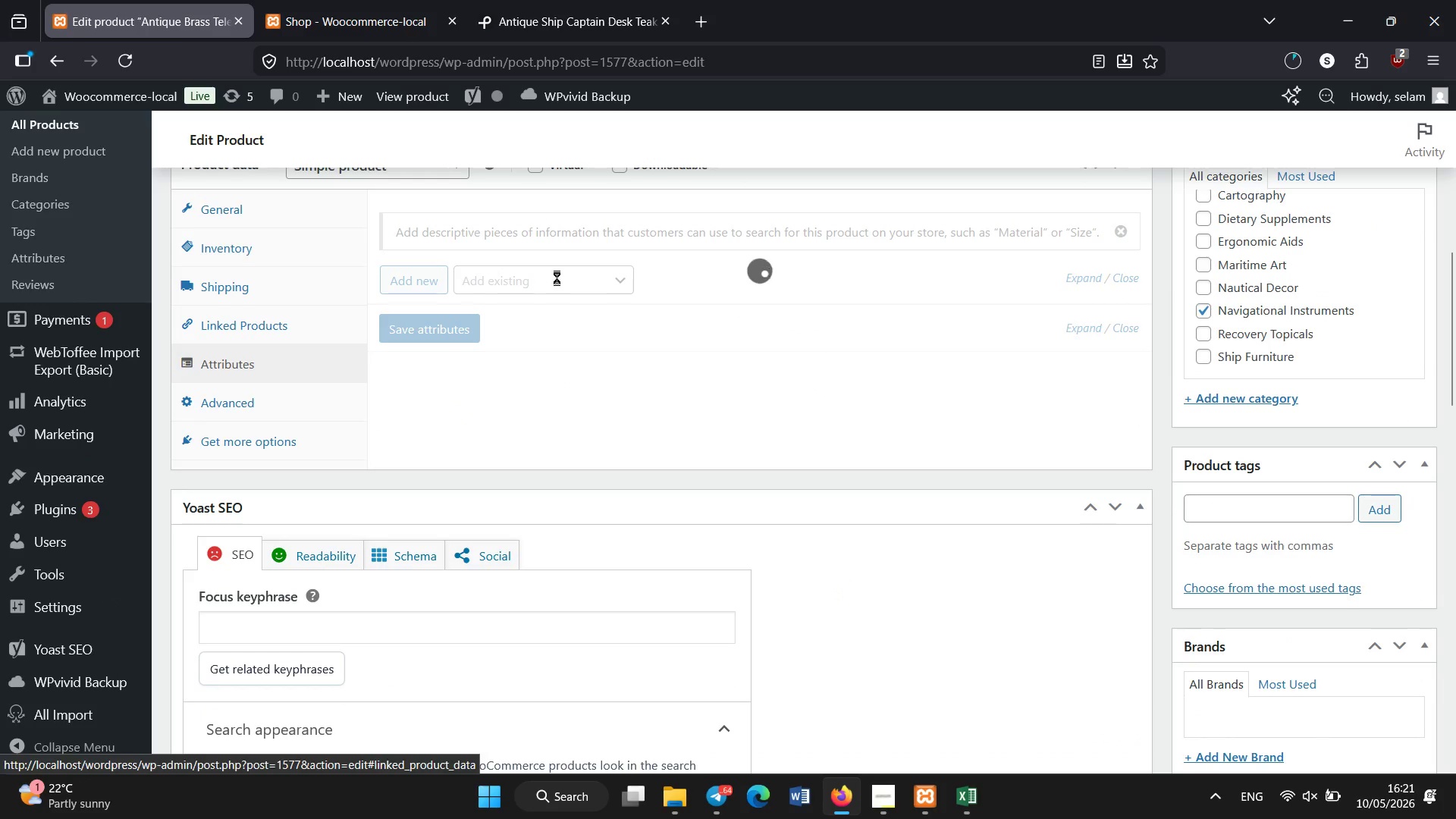 
scroll: coordinate [557, 276], scroll_direction: up, amount: 1.0
 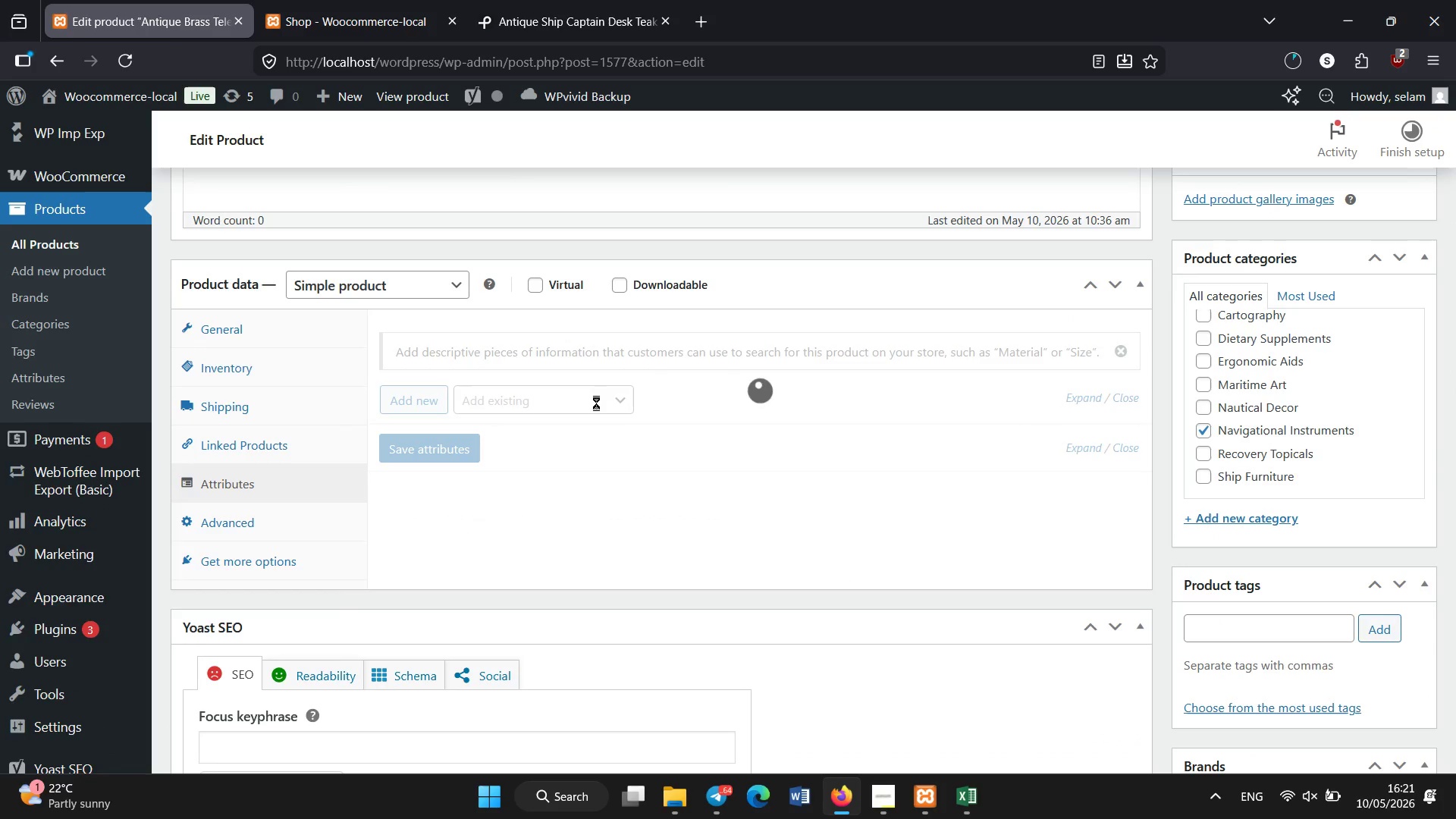 
left_click([596, 403])
 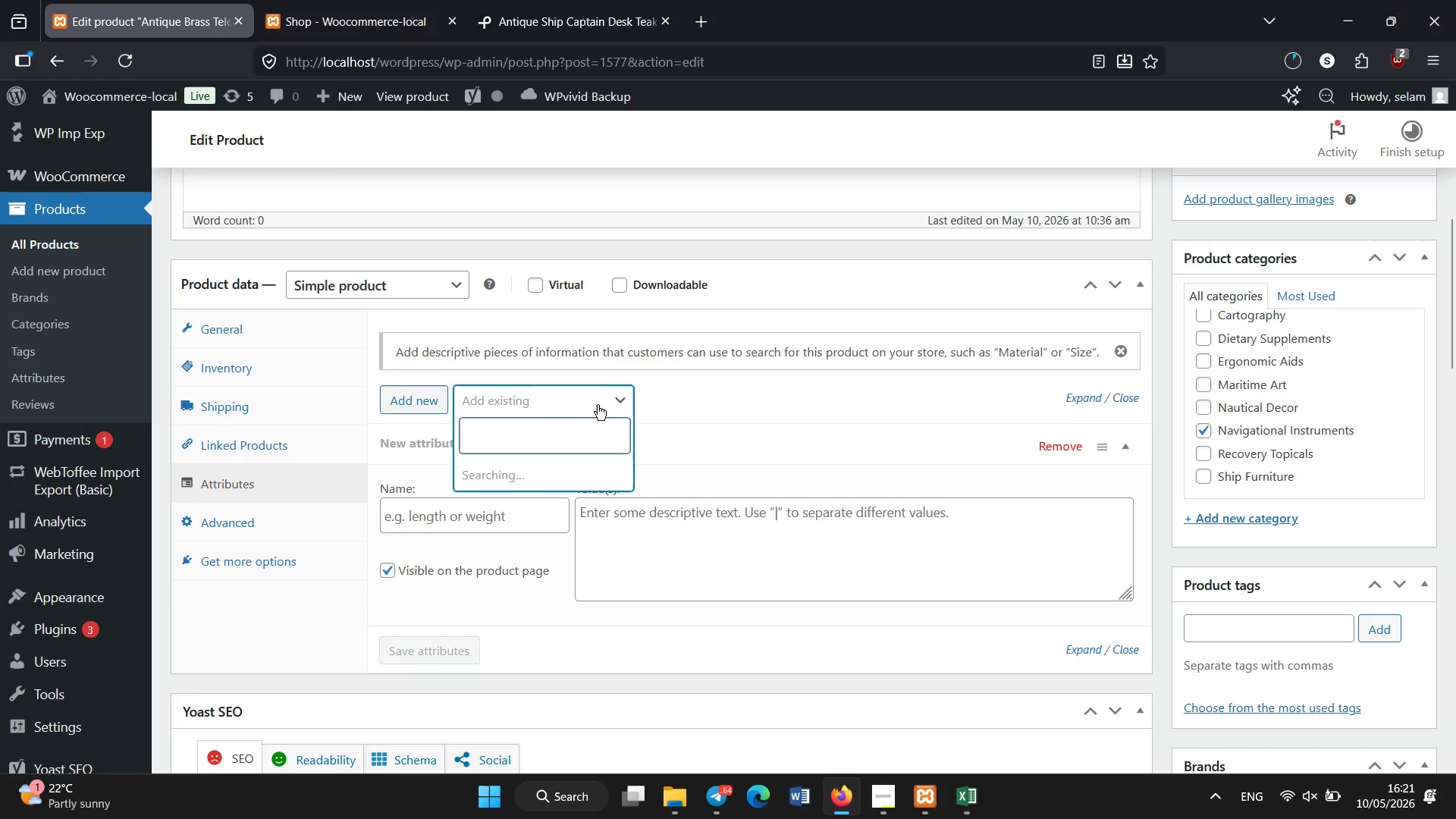 
mouse_move([580, 426])
 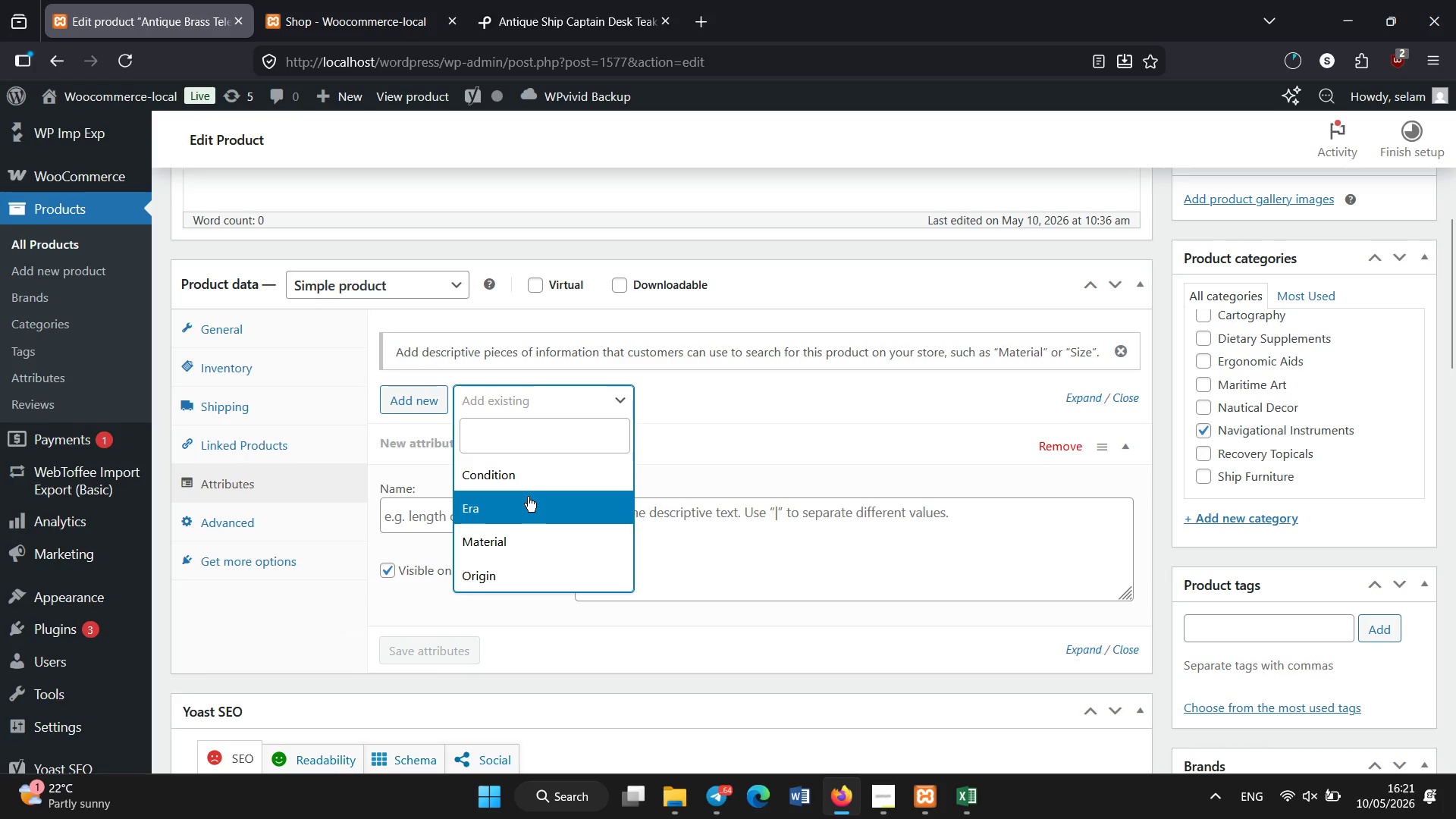 
left_click([526, 498])
 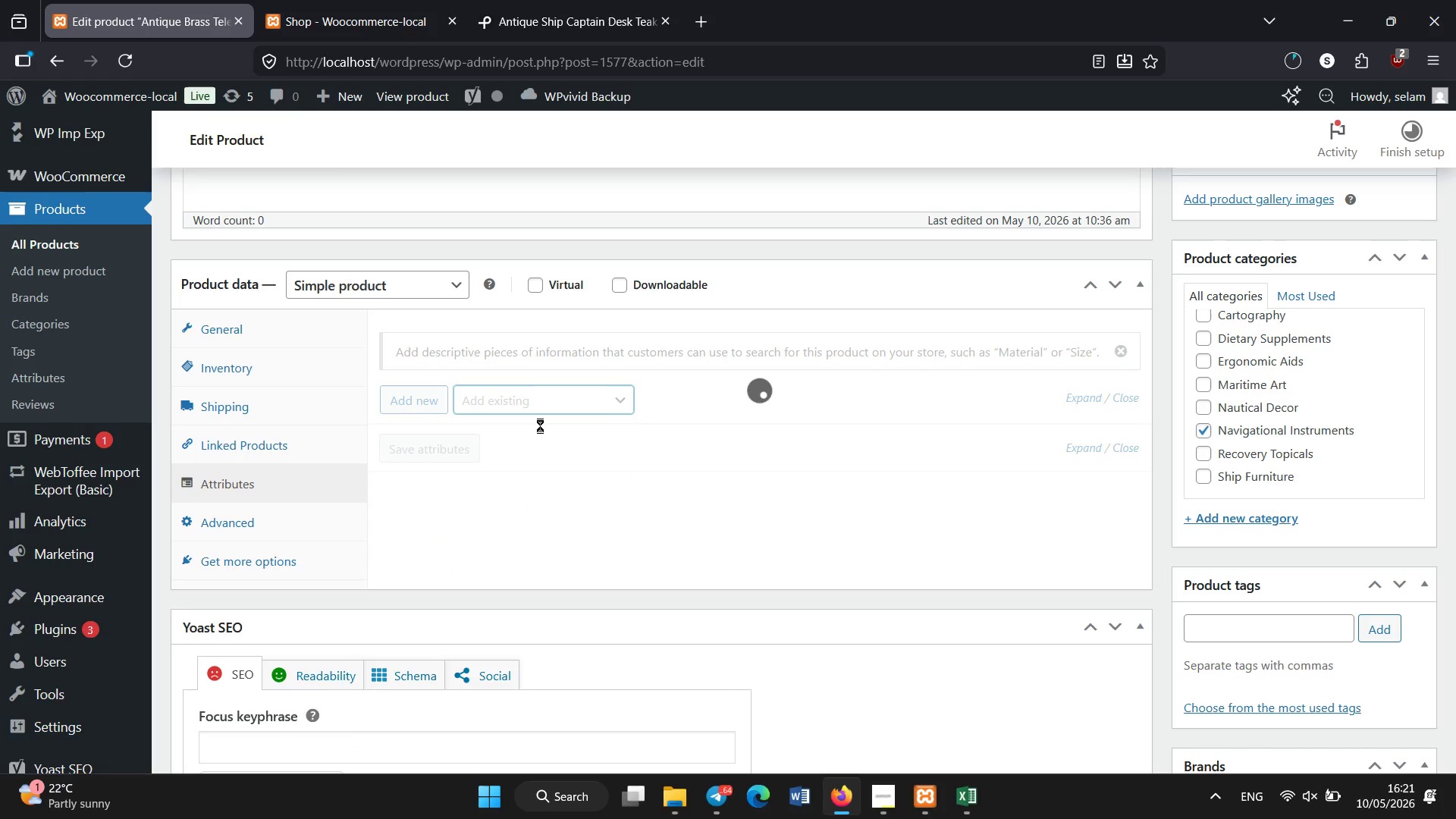 
left_click([540, 425])
 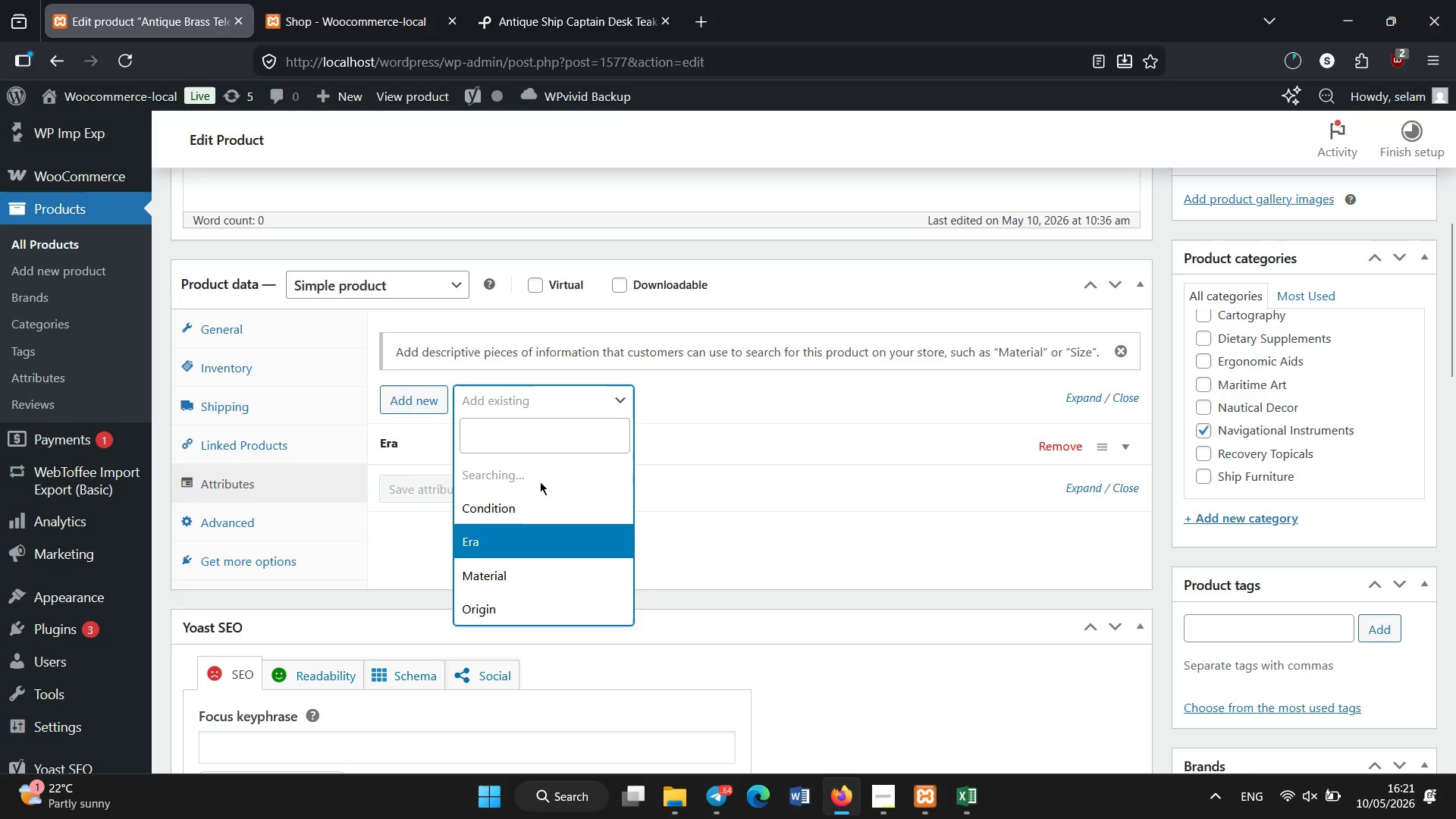 
left_click([532, 510])
 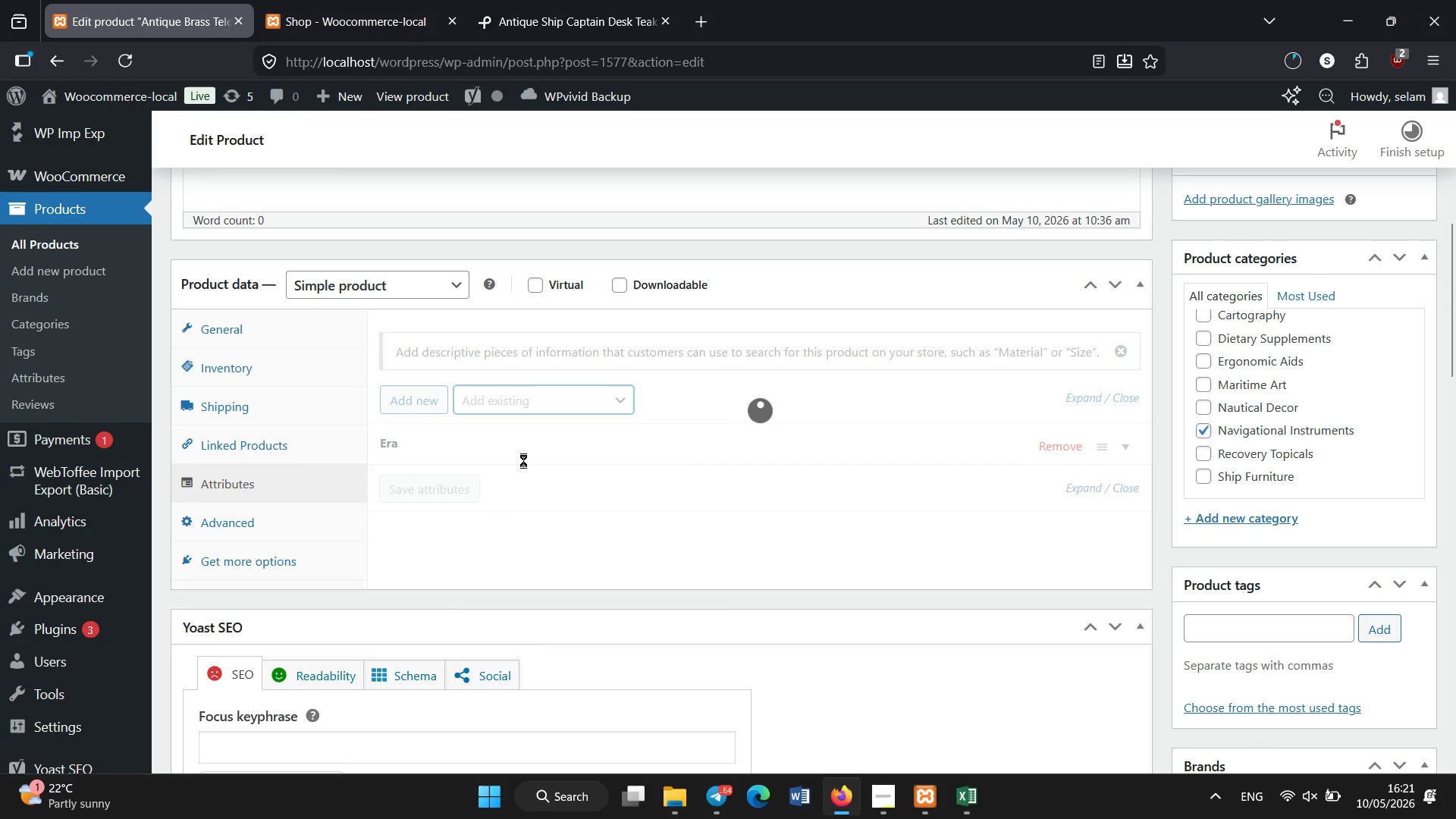 
mouse_move([538, 406])
 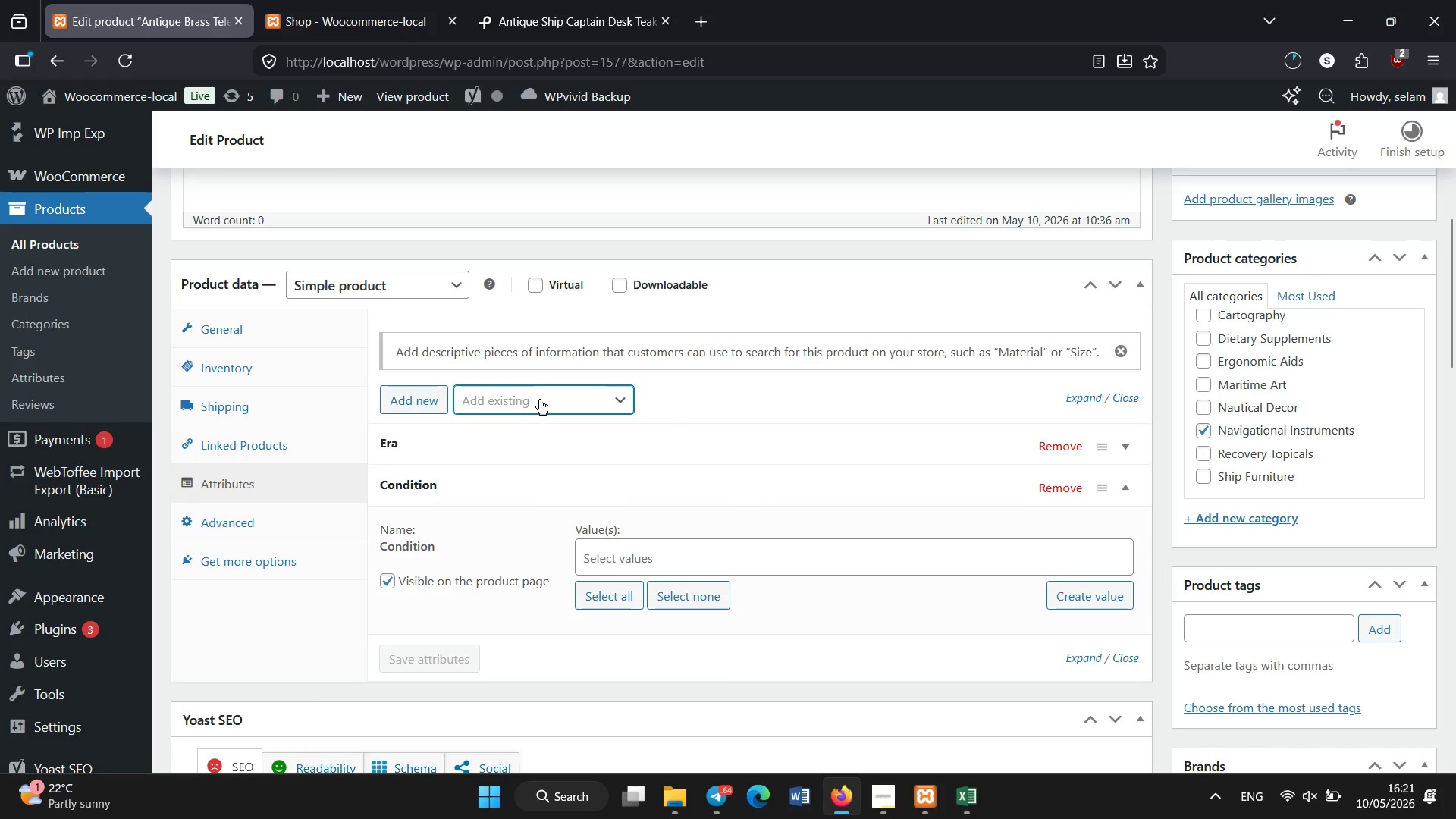 
left_click([539, 399])
 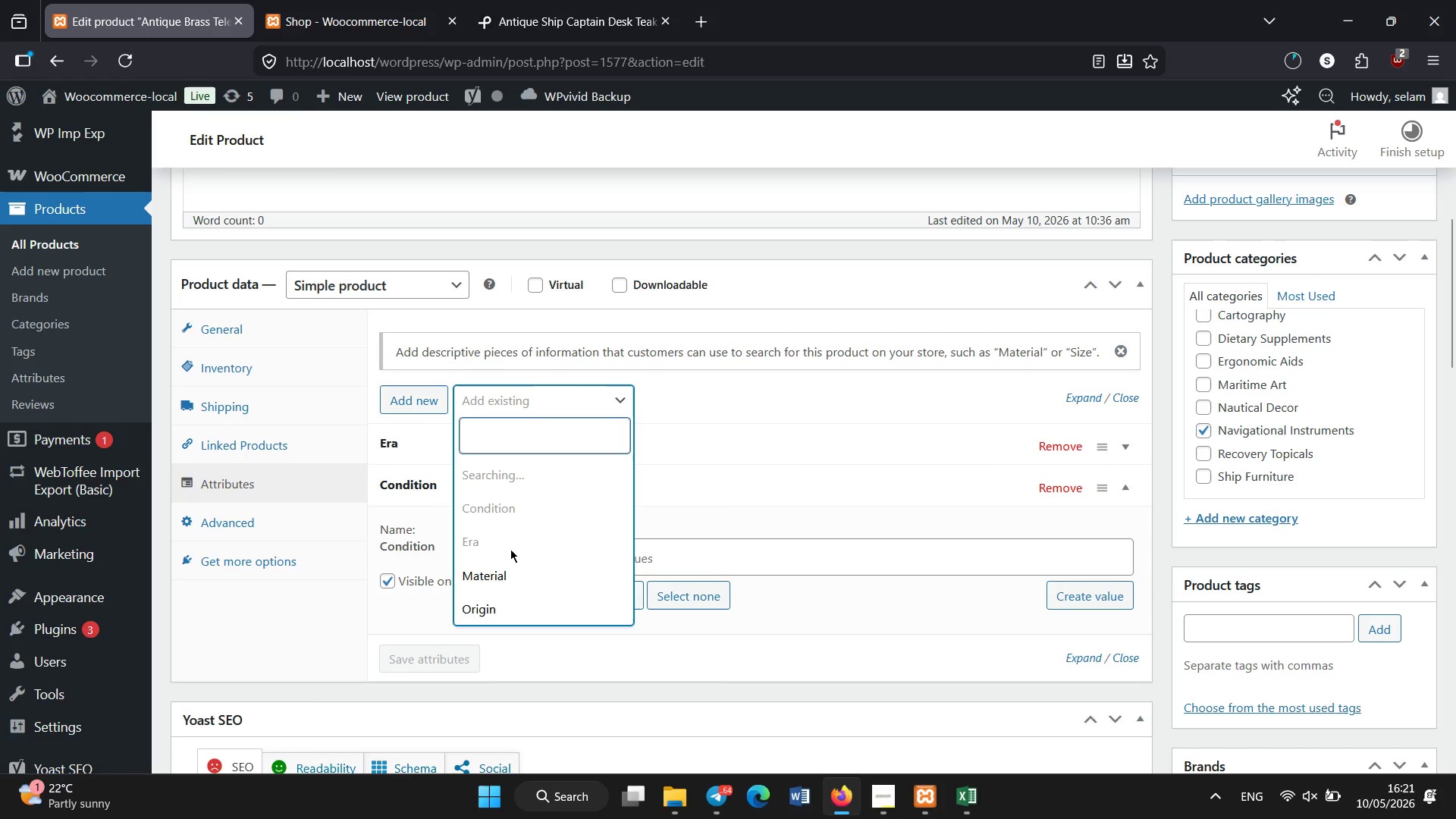 
left_click([500, 573])
 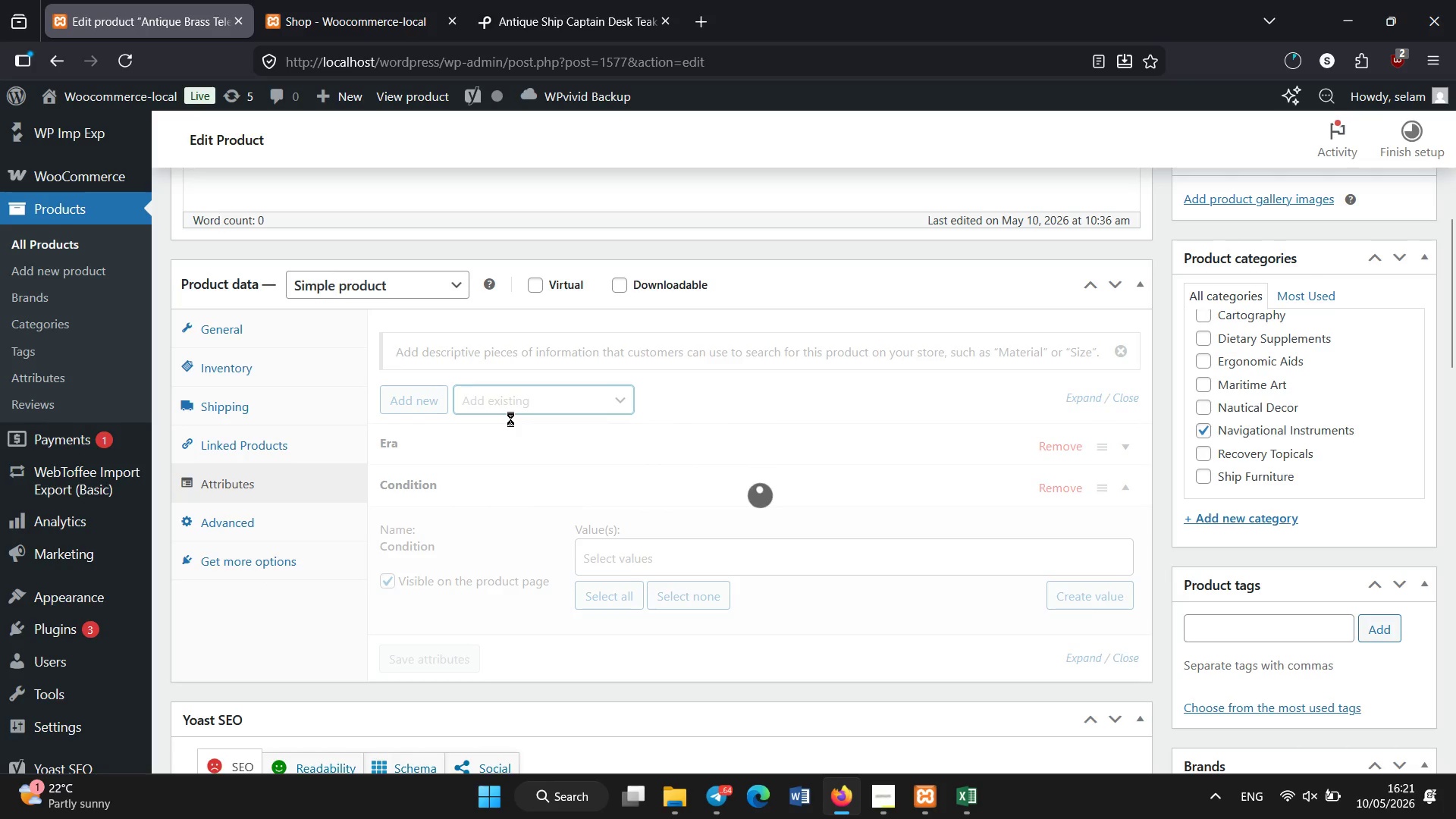 
wait(5.47)
 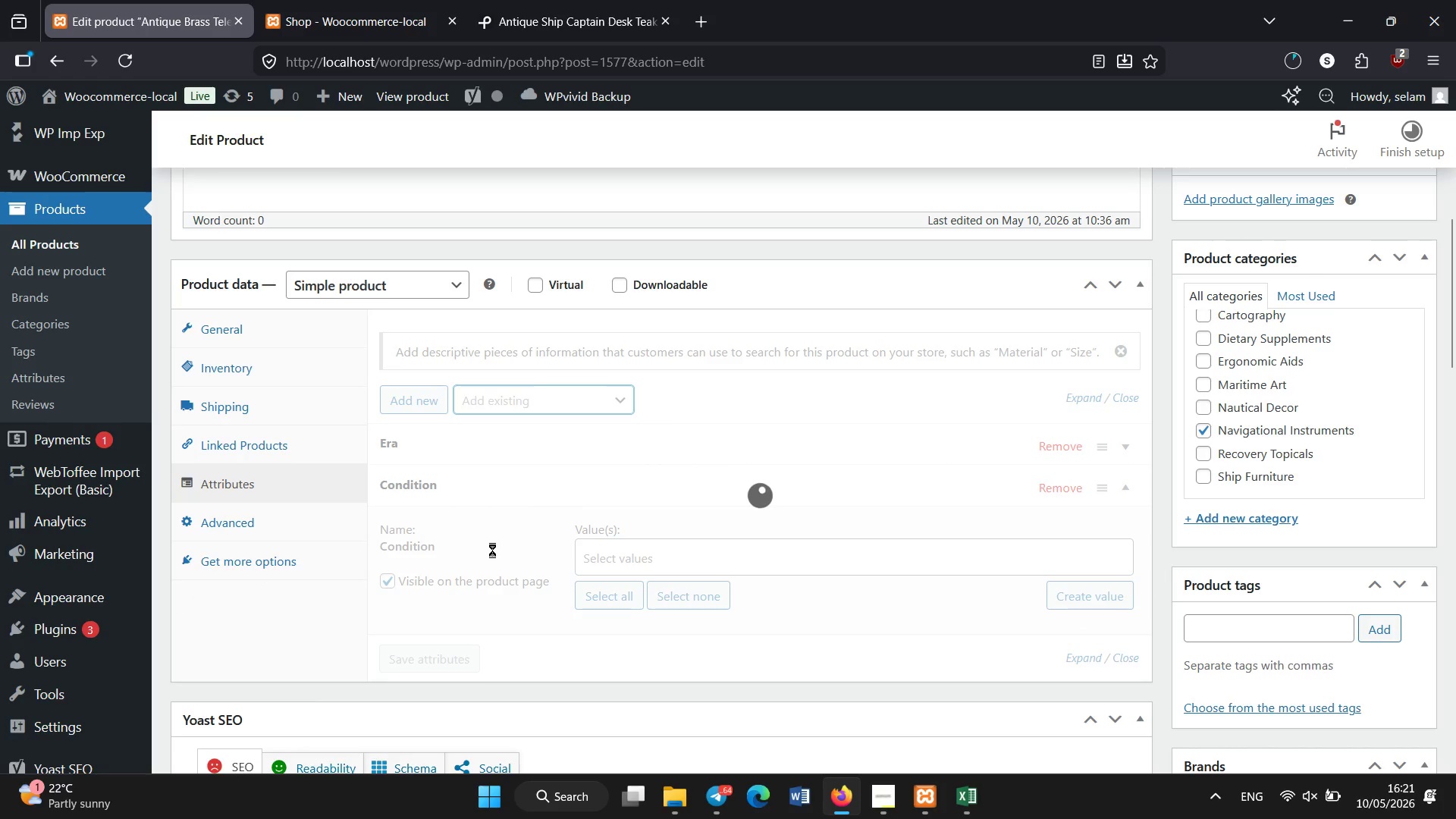 
left_click([522, 404])
 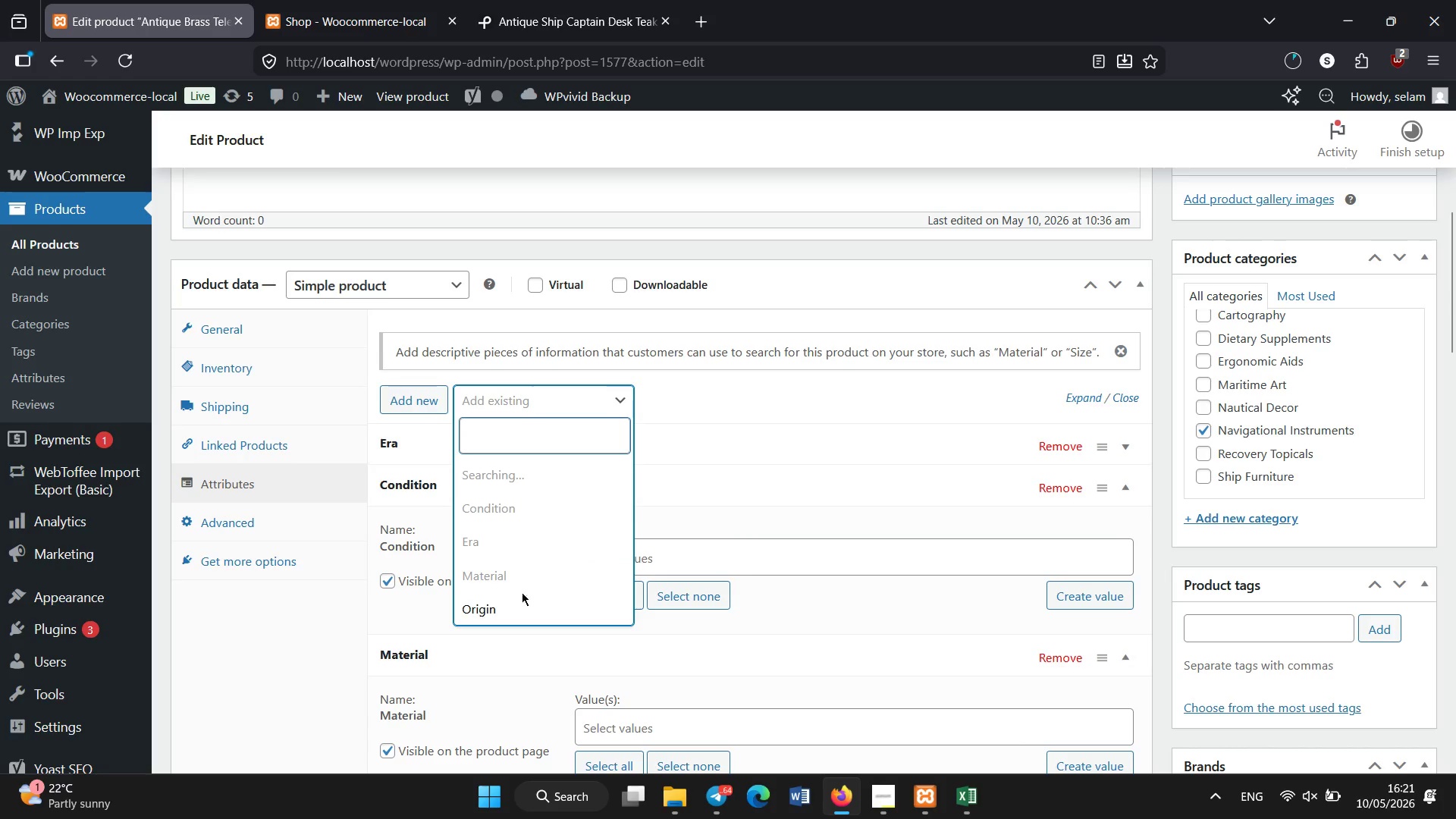 
left_click([514, 600])
 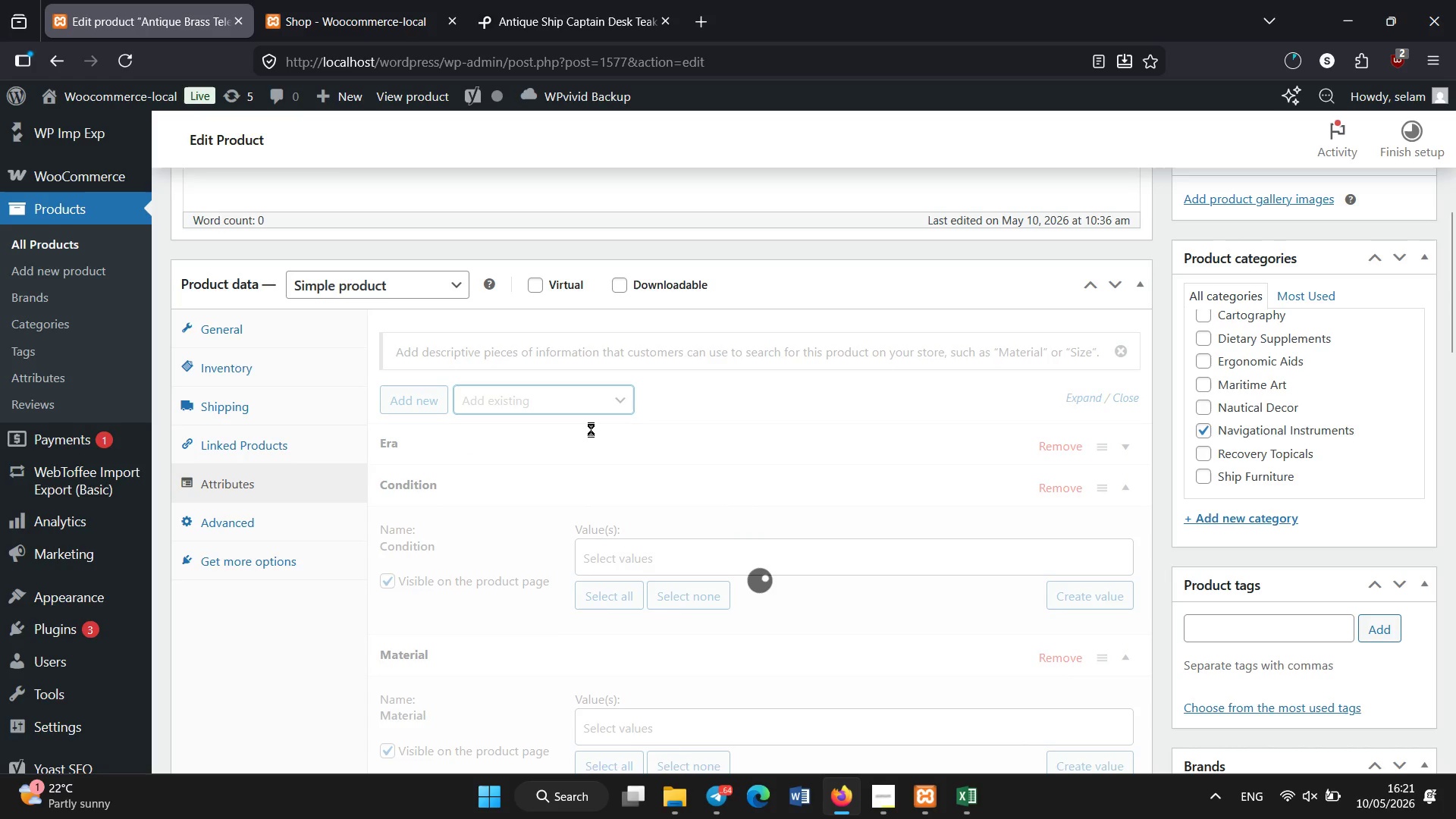 
wait(7.25)
 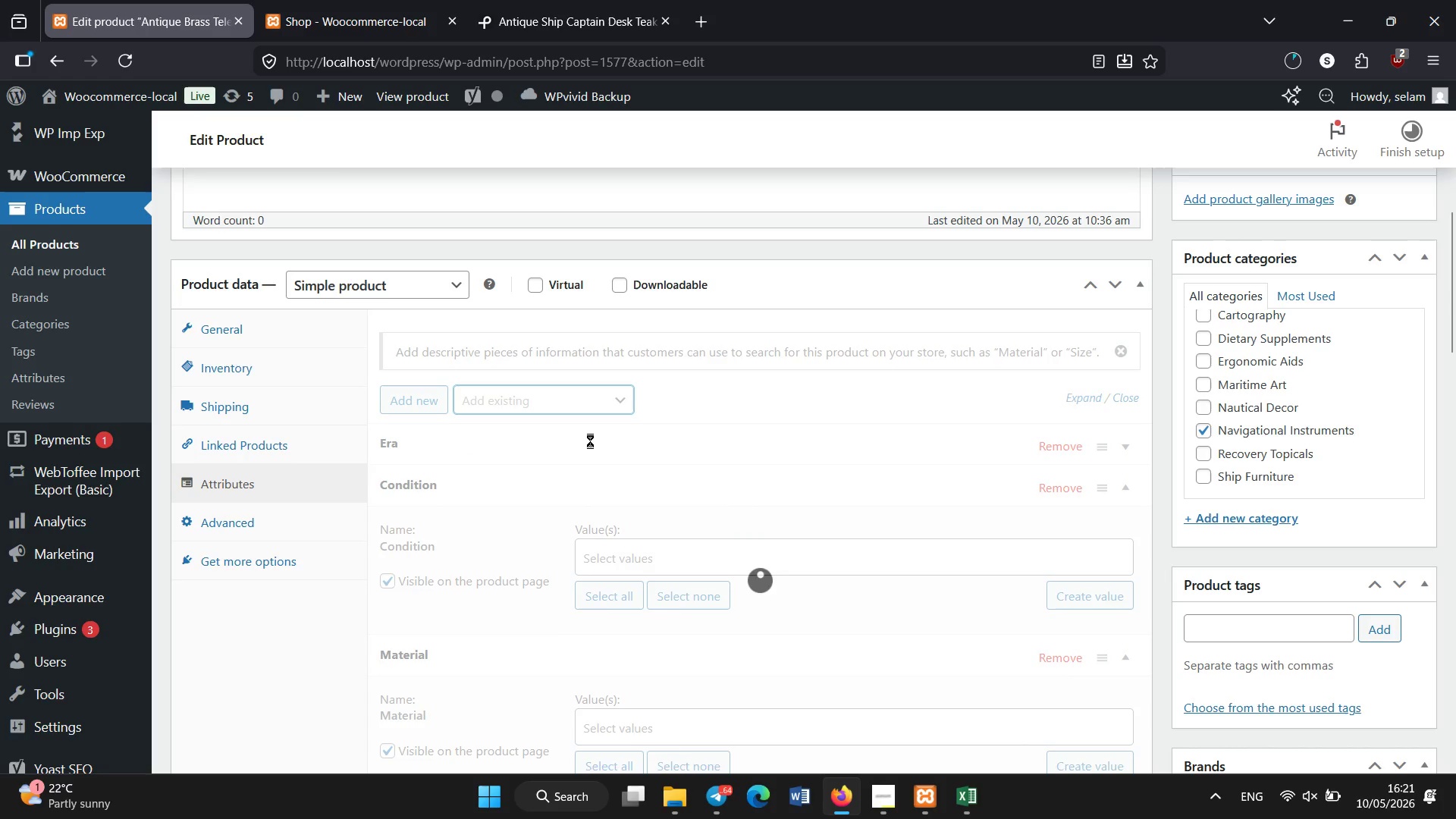 
left_click([591, 429])
 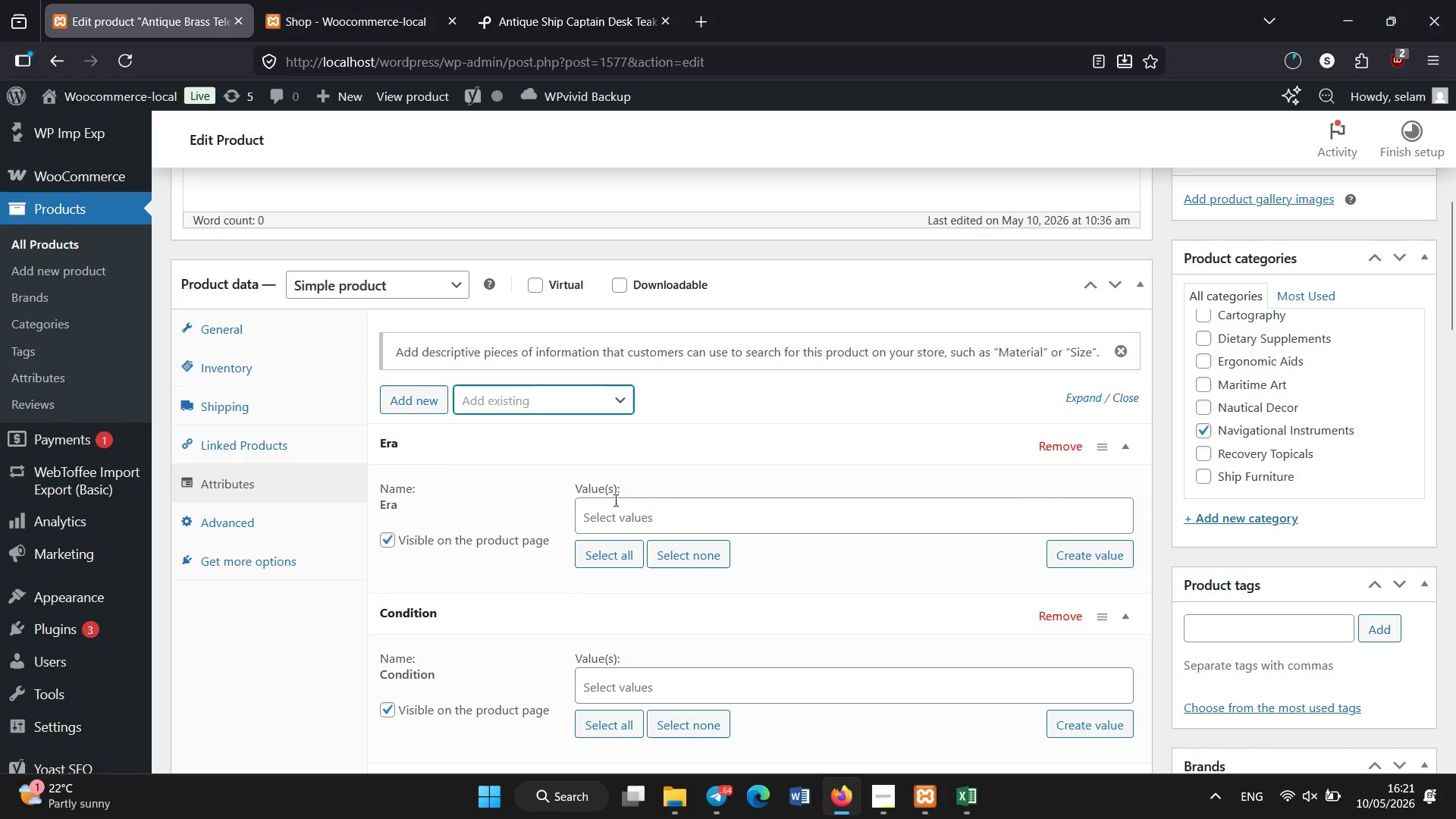 
left_click([615, 510])
 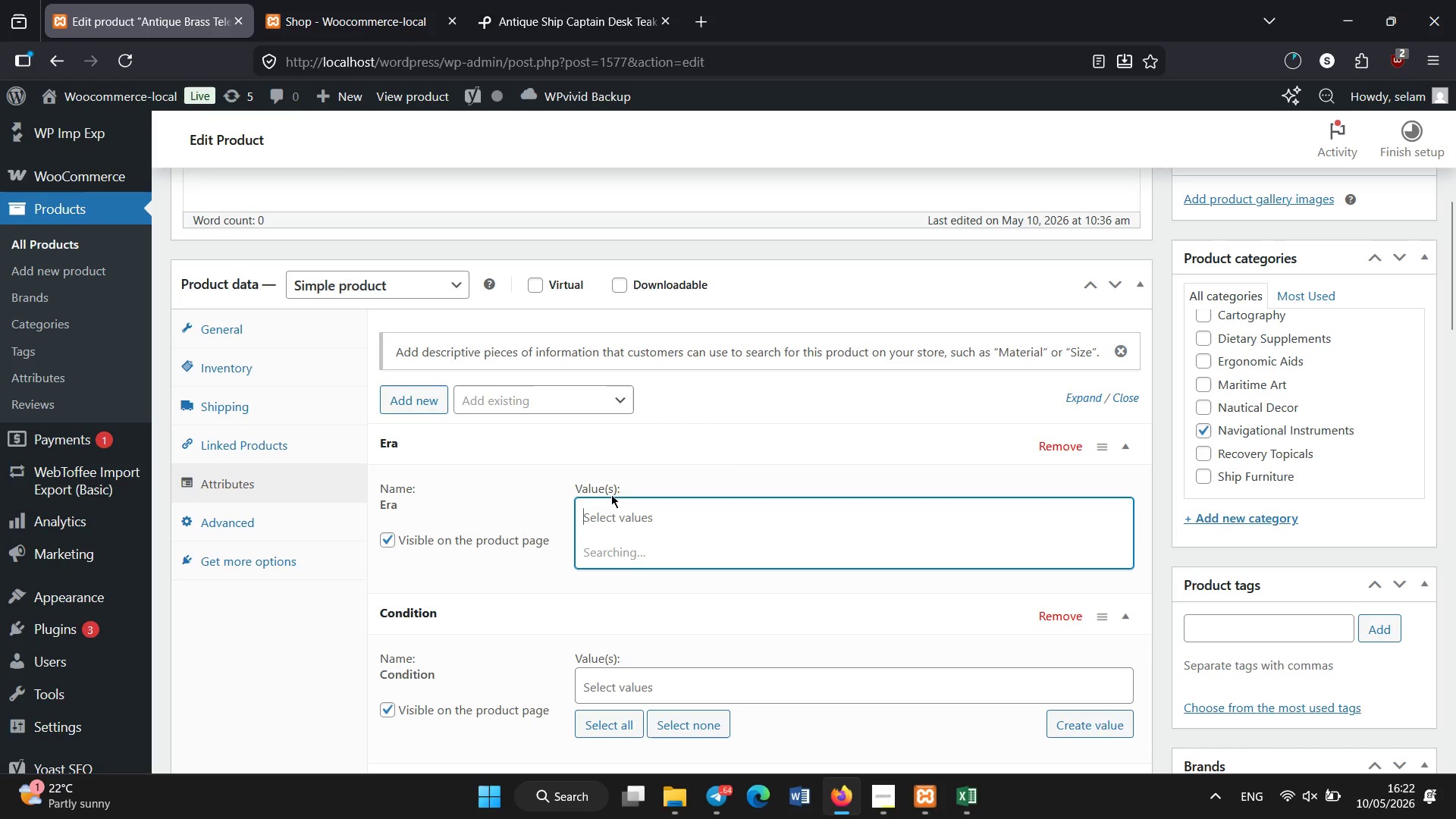 
mouse_move([639, 491])
 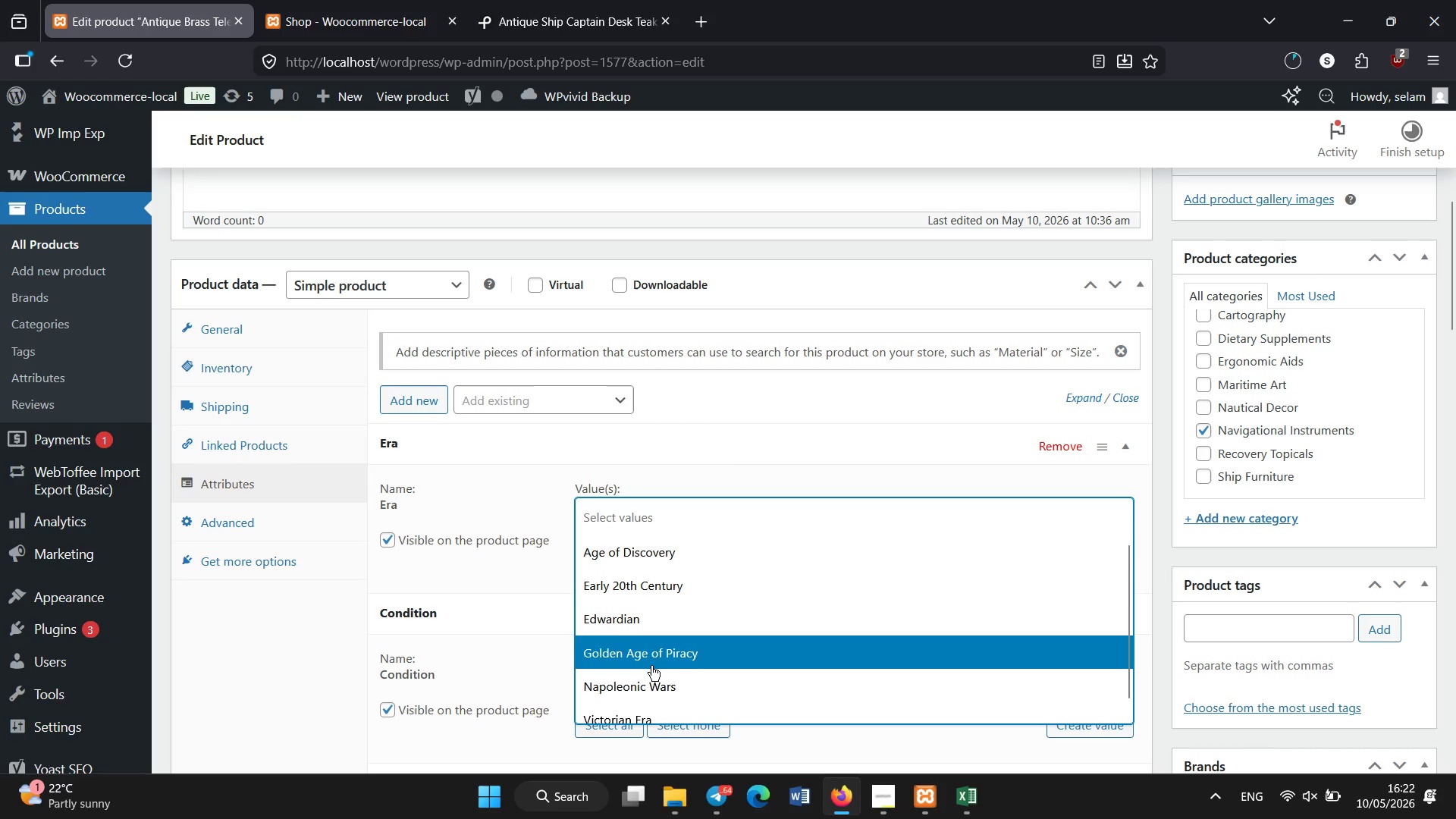 
left_click([648, 687])
 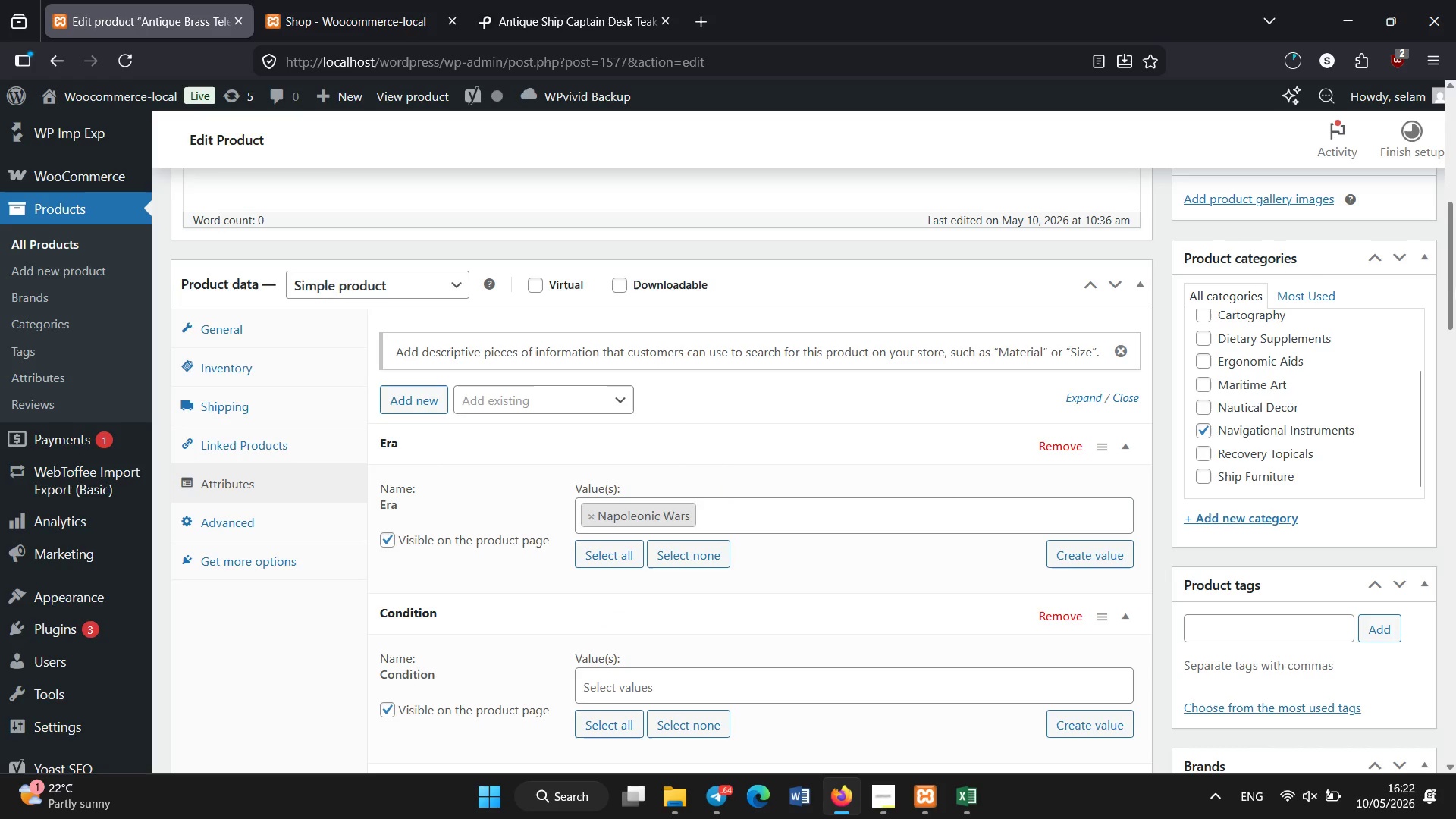 
left_click_drag(start_coordinate=[1451, 282], to_coordinate=[1455, 337])
 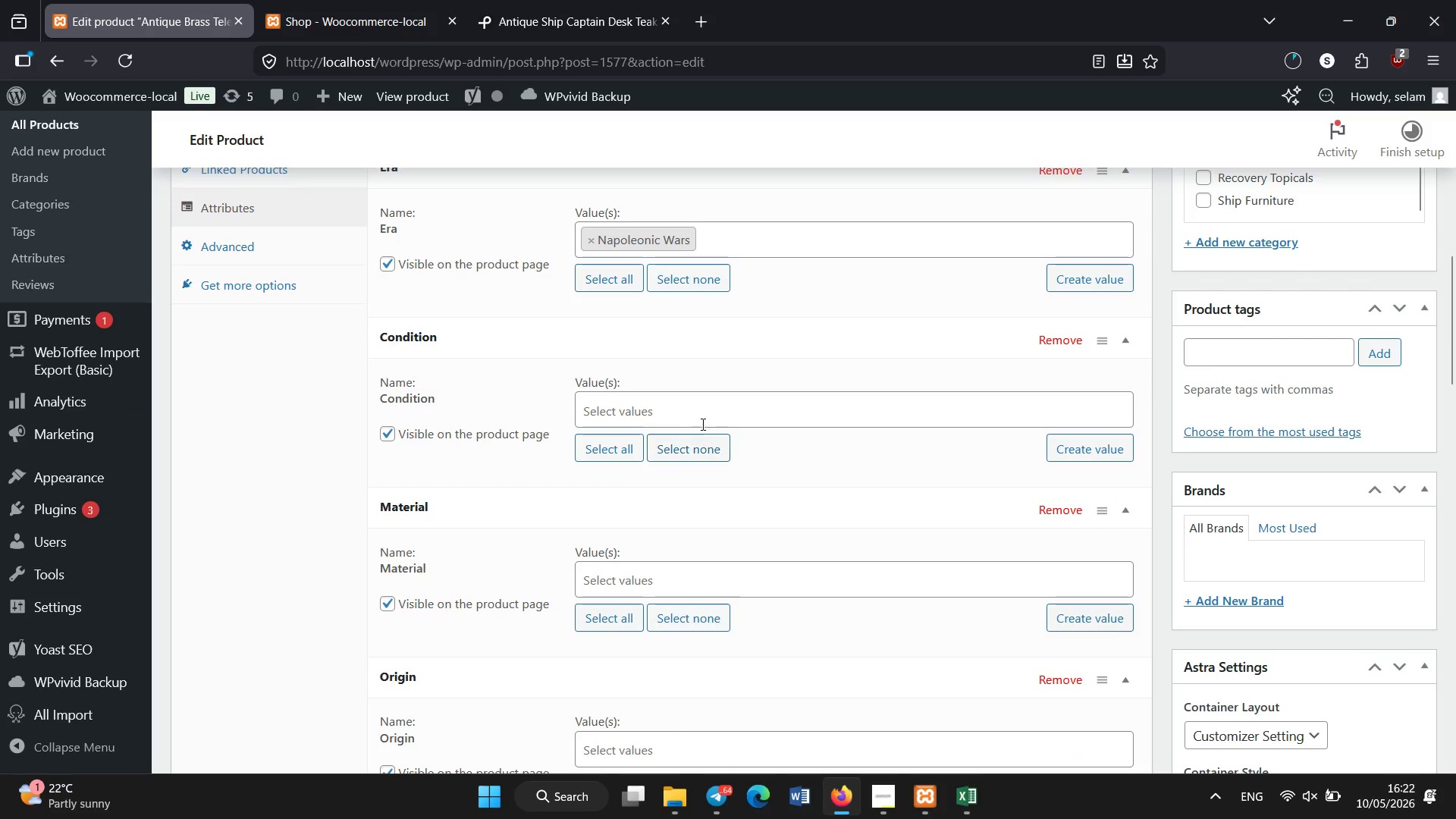 
left_click([699, 412])
 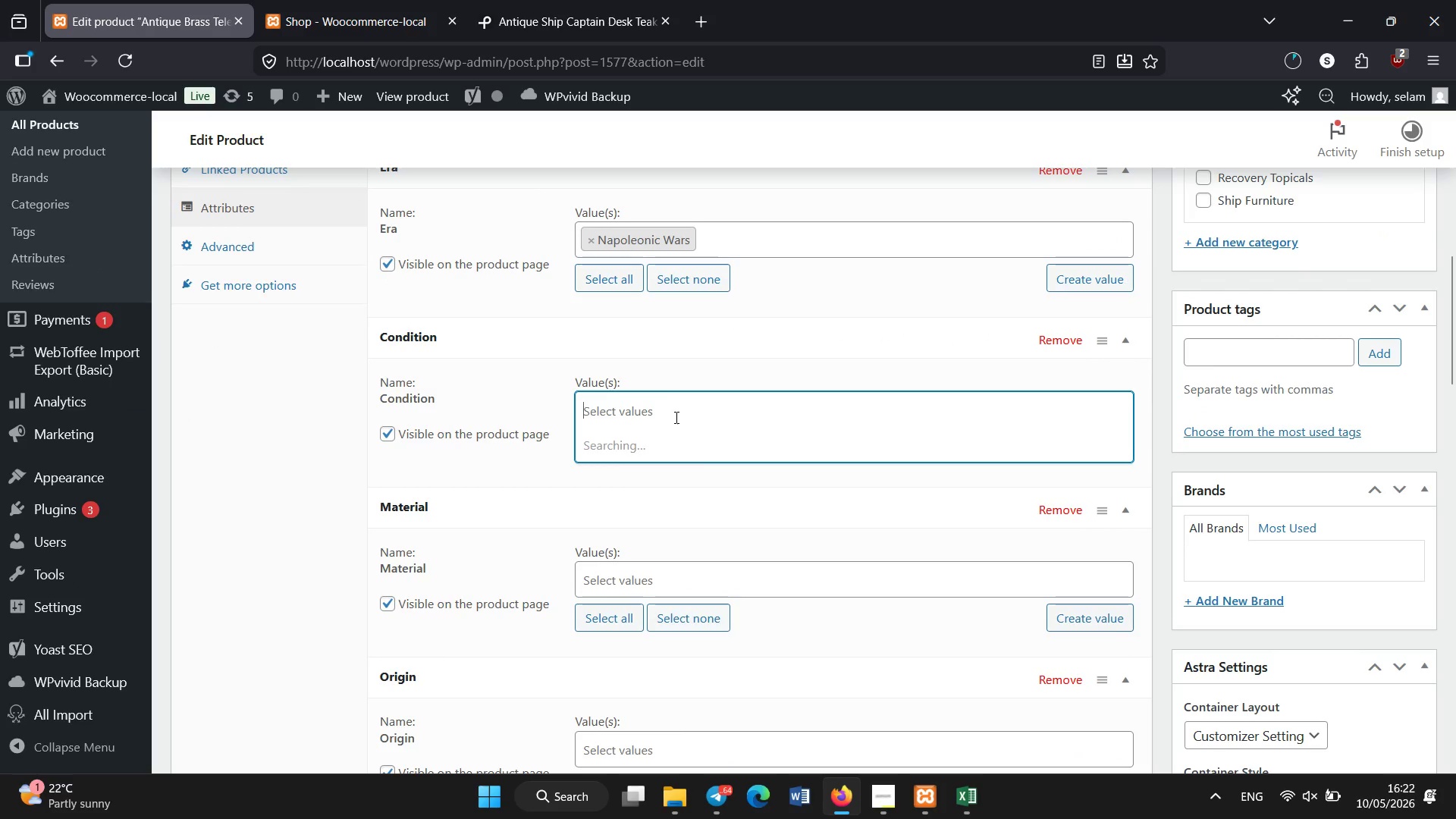 
mouse_move([657, 435])
 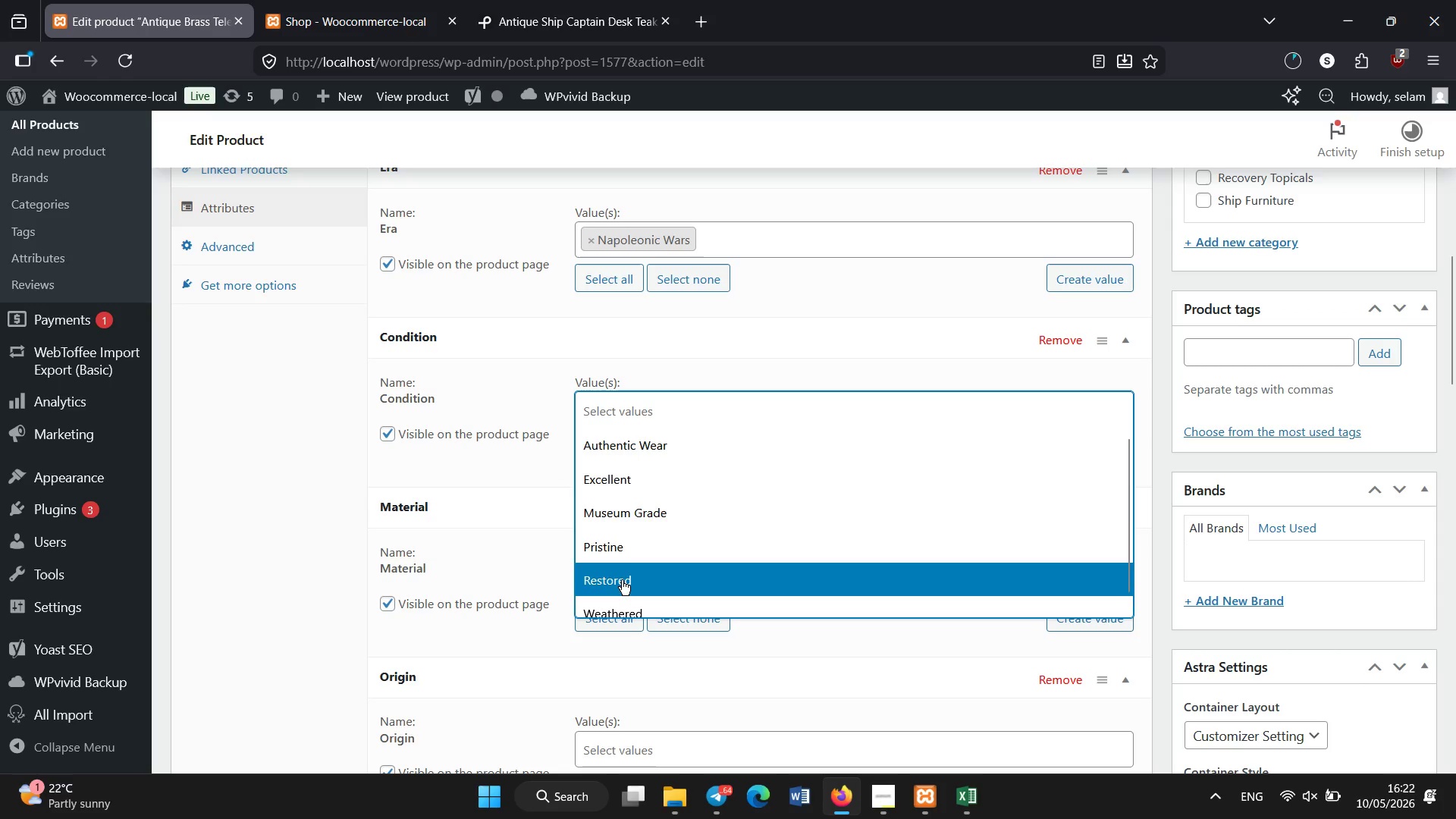 
left_click([622, 580])
 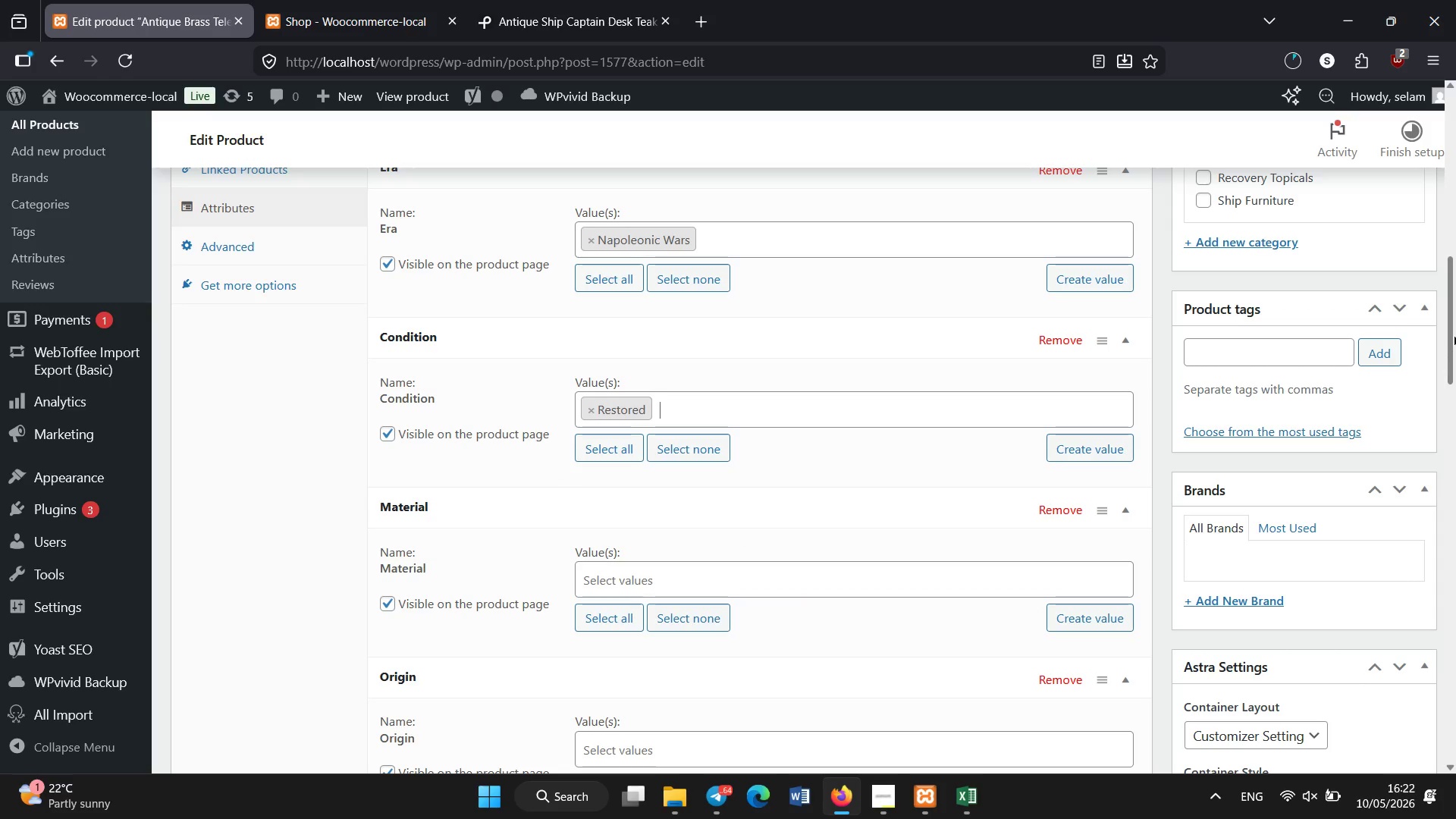 
left_click_drag(start_coordinate=[1455, 333], to_coordinate=[1455, 388])
 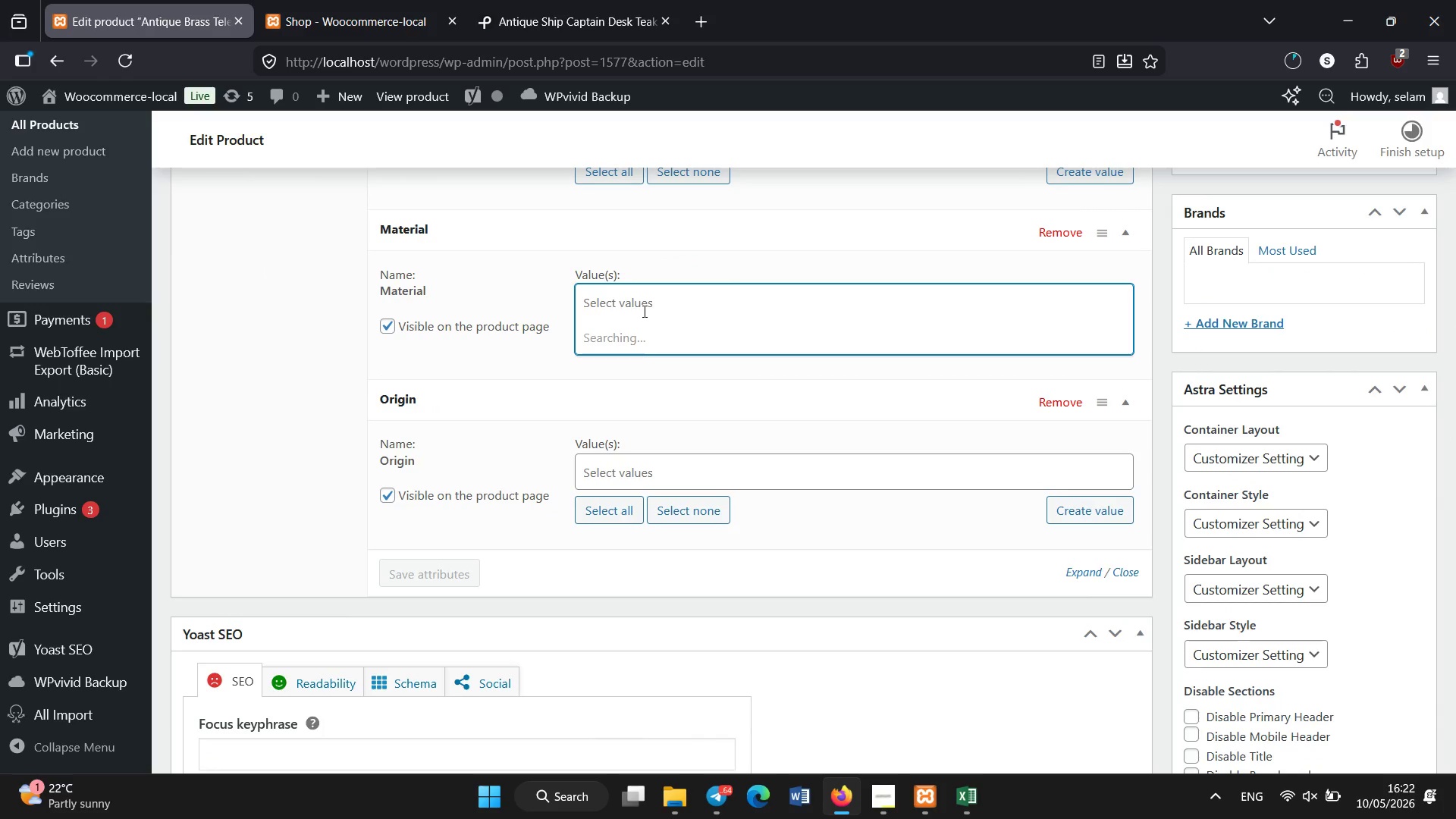 
wait(6.81)
 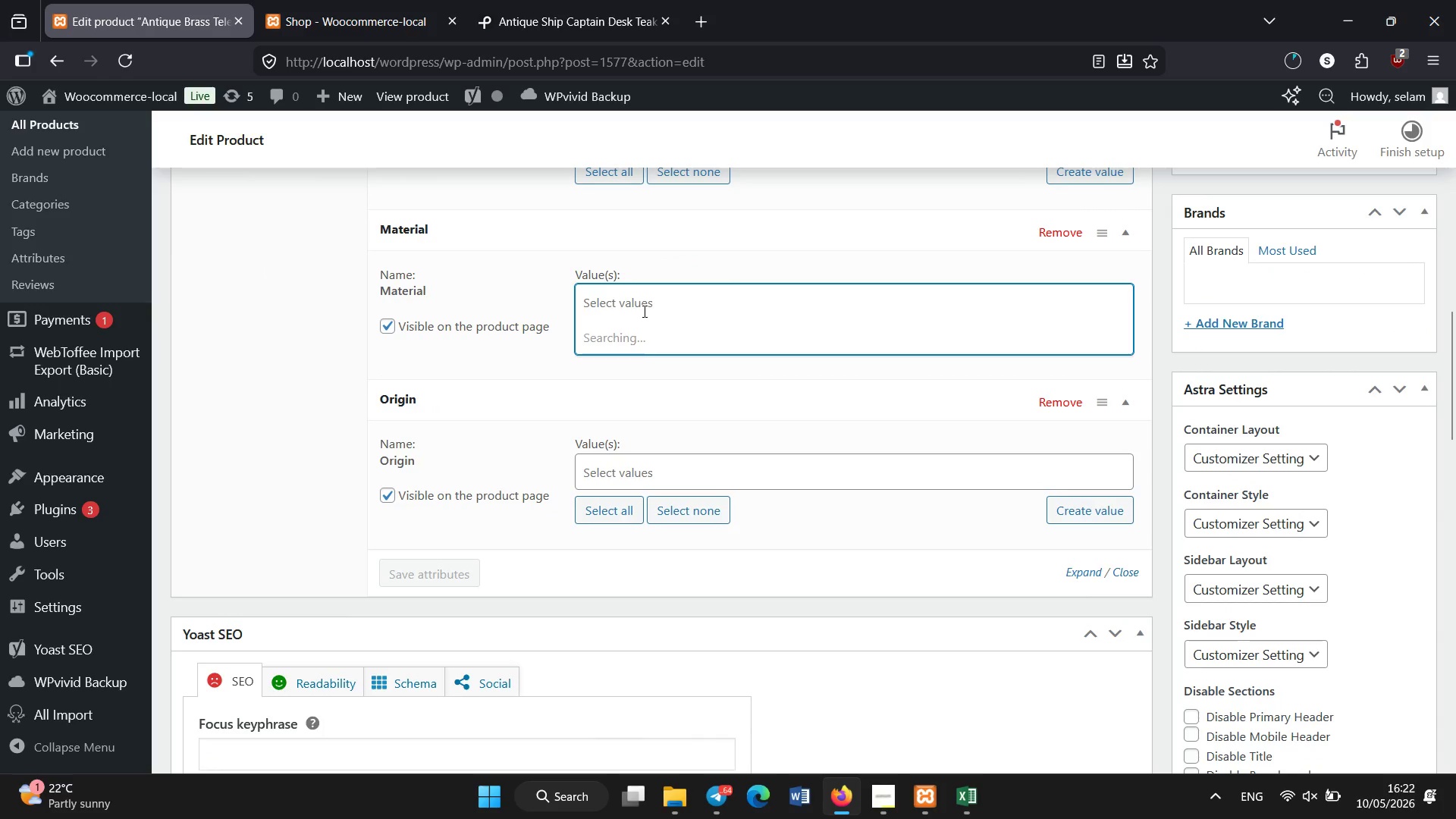 
left_click([623, 497])
 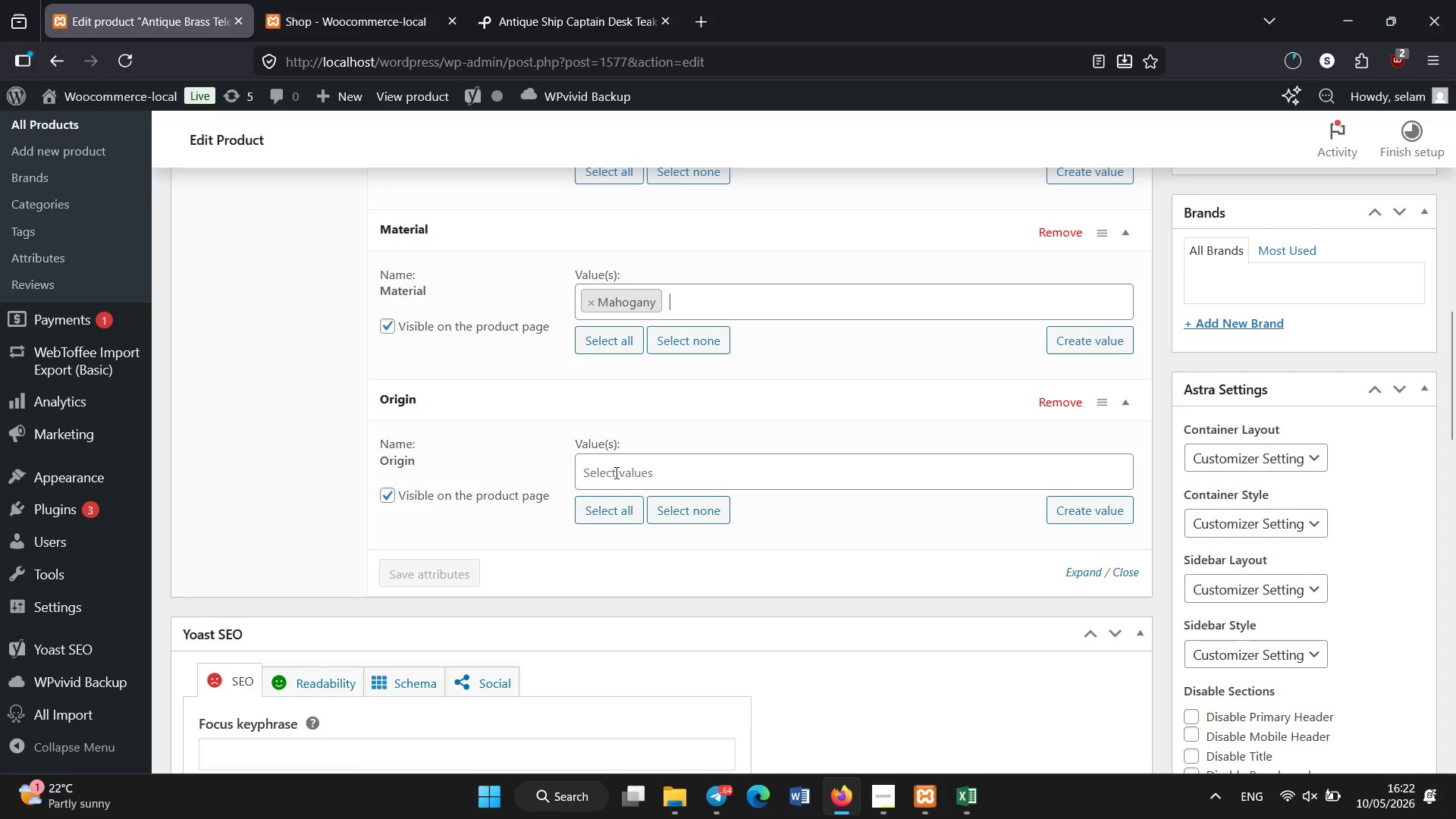 
left_click([617, 471])
 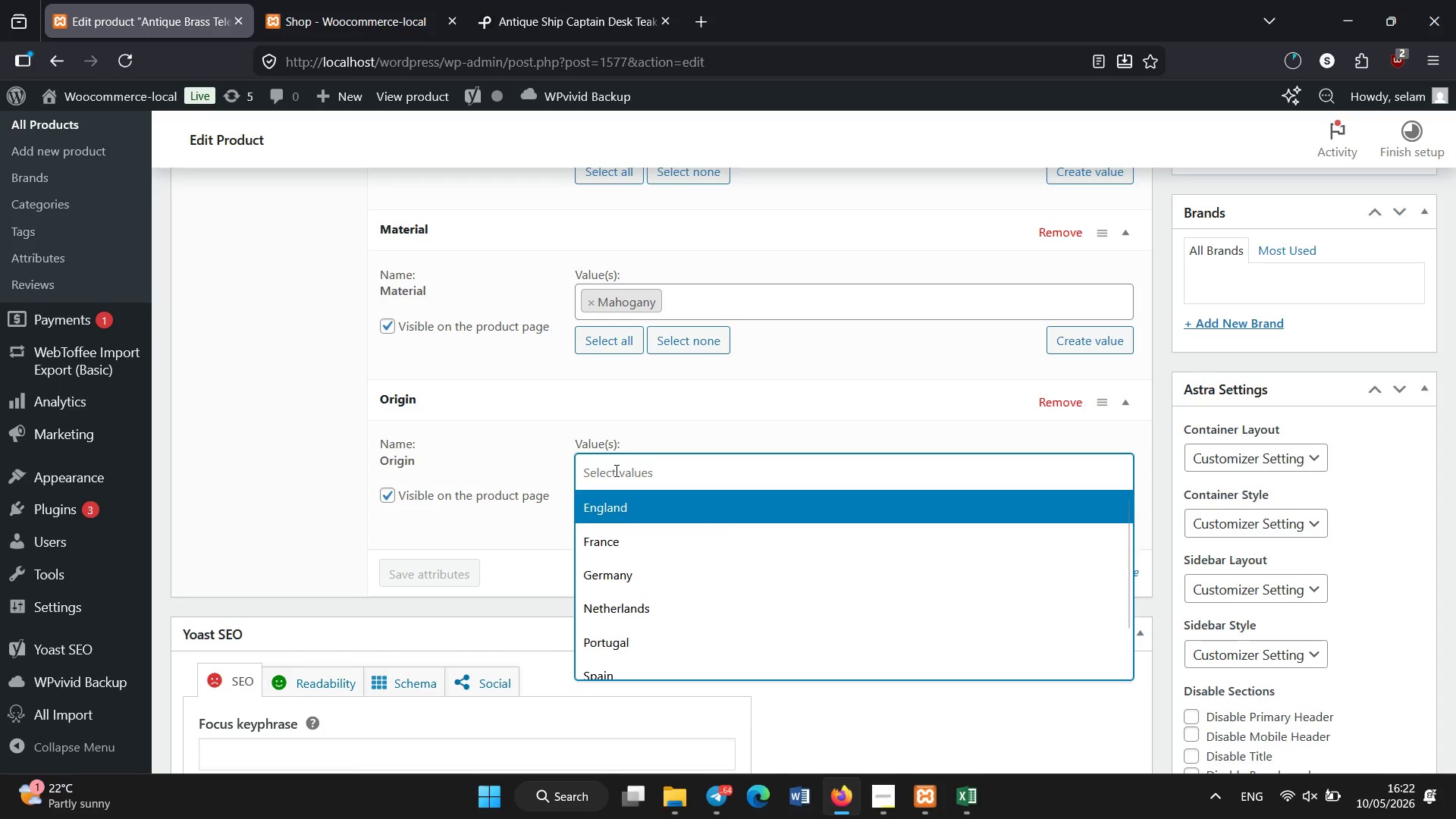 
wait(6.28)
 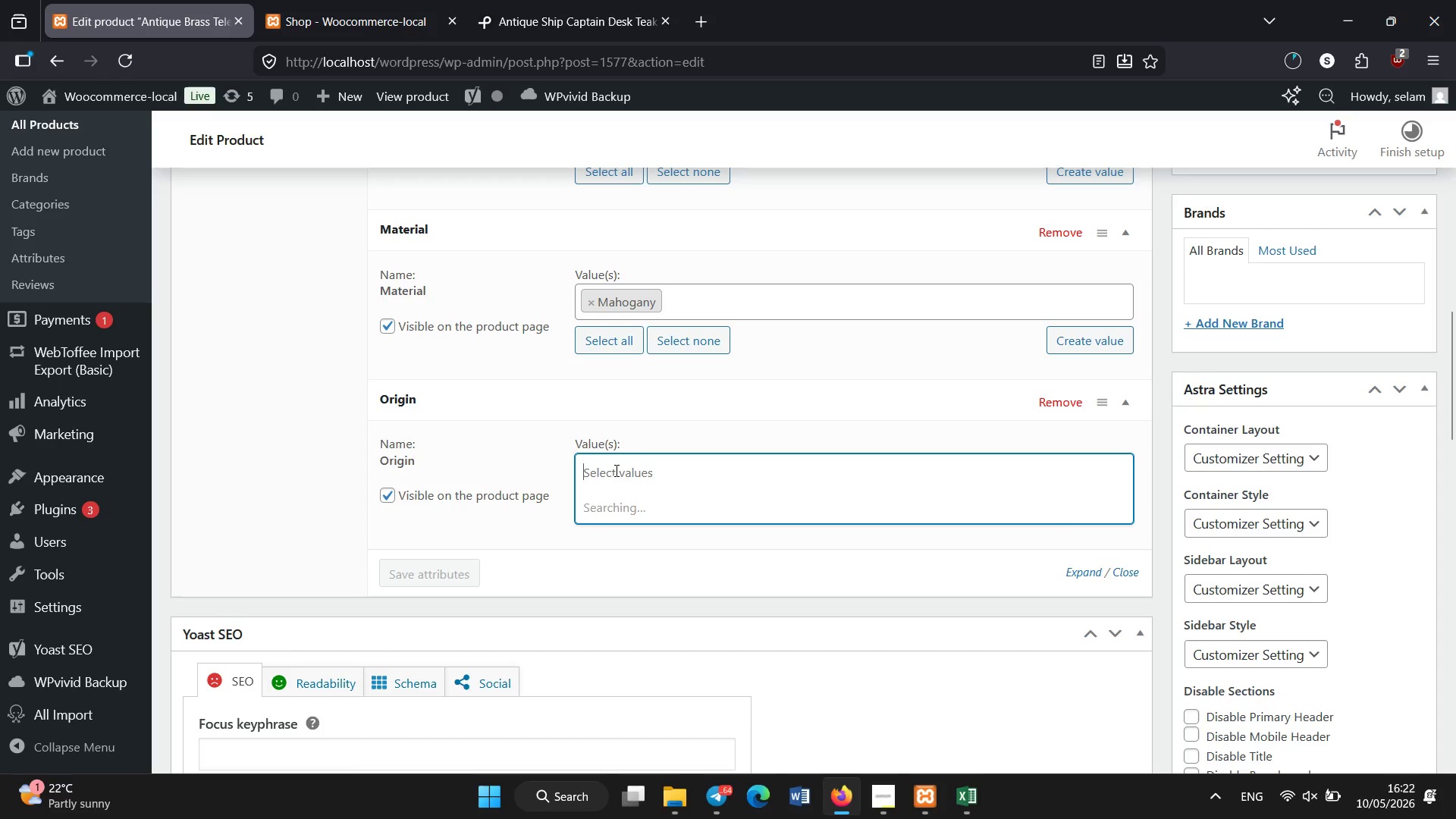 
left_click([640, 599])
 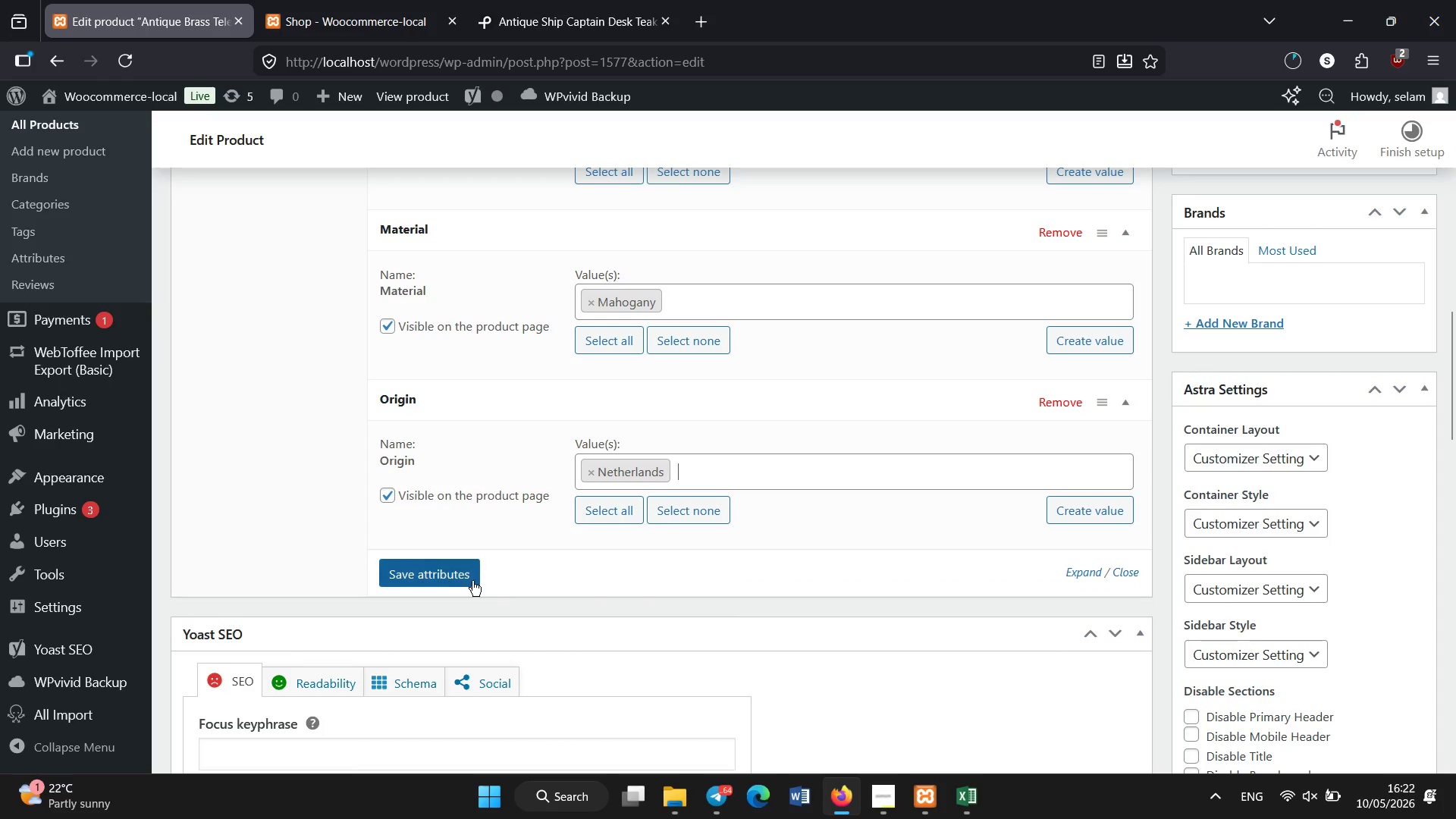 
left_click([457, 578])
 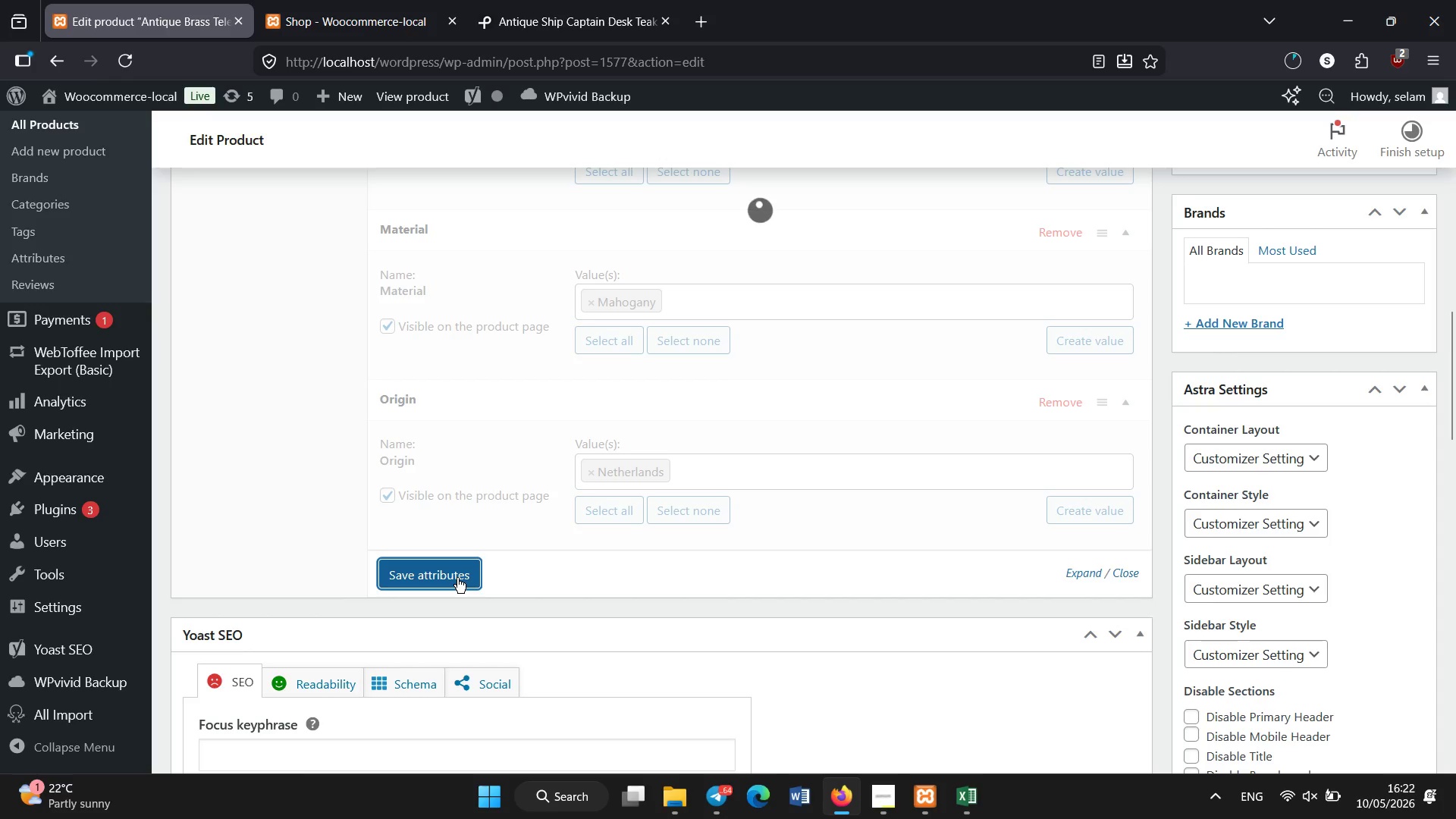 
left_click([425, 584])
 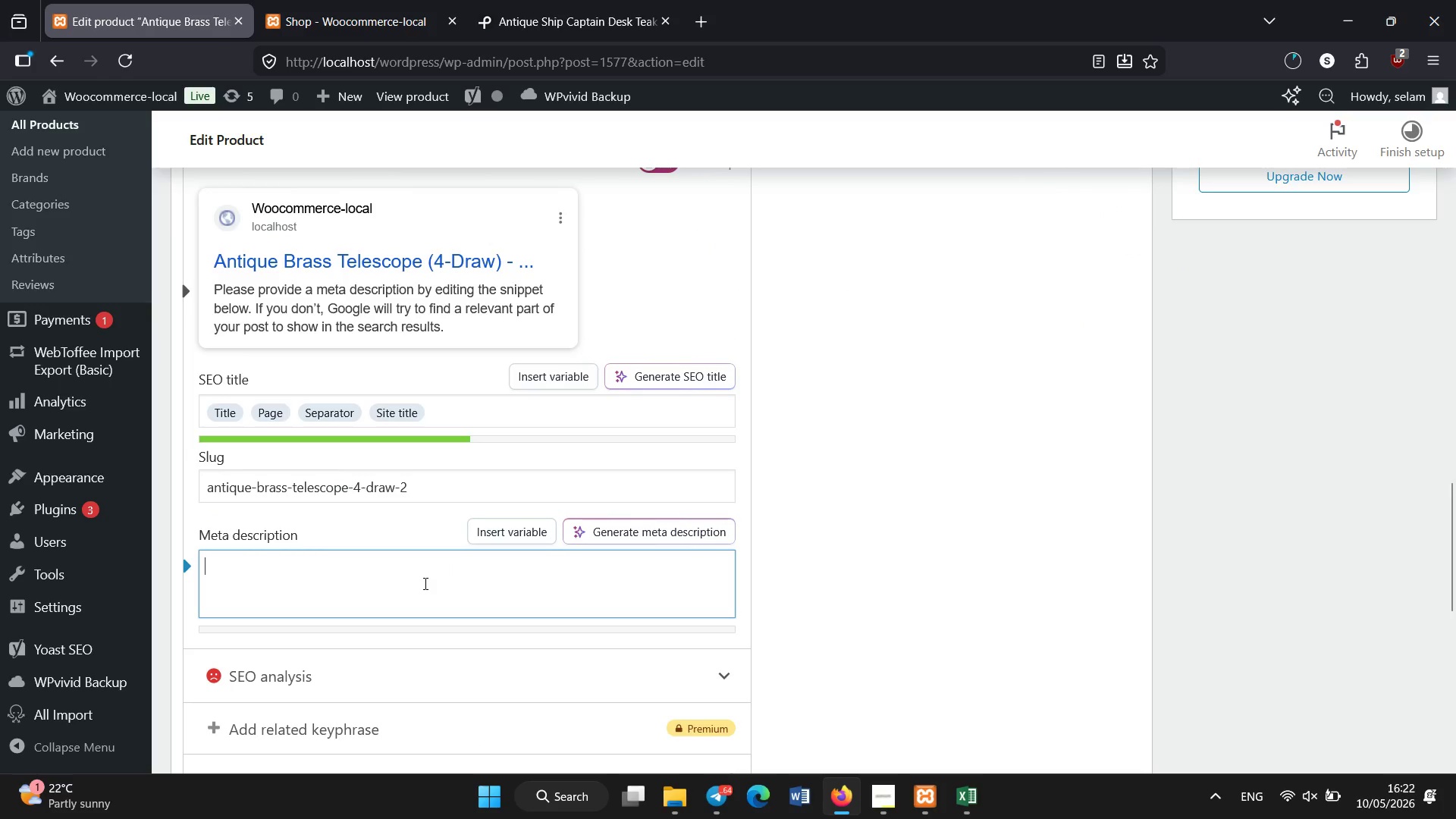 
scroll: coordinate [456, 572], scroll_direction: down, amount: 8.0
 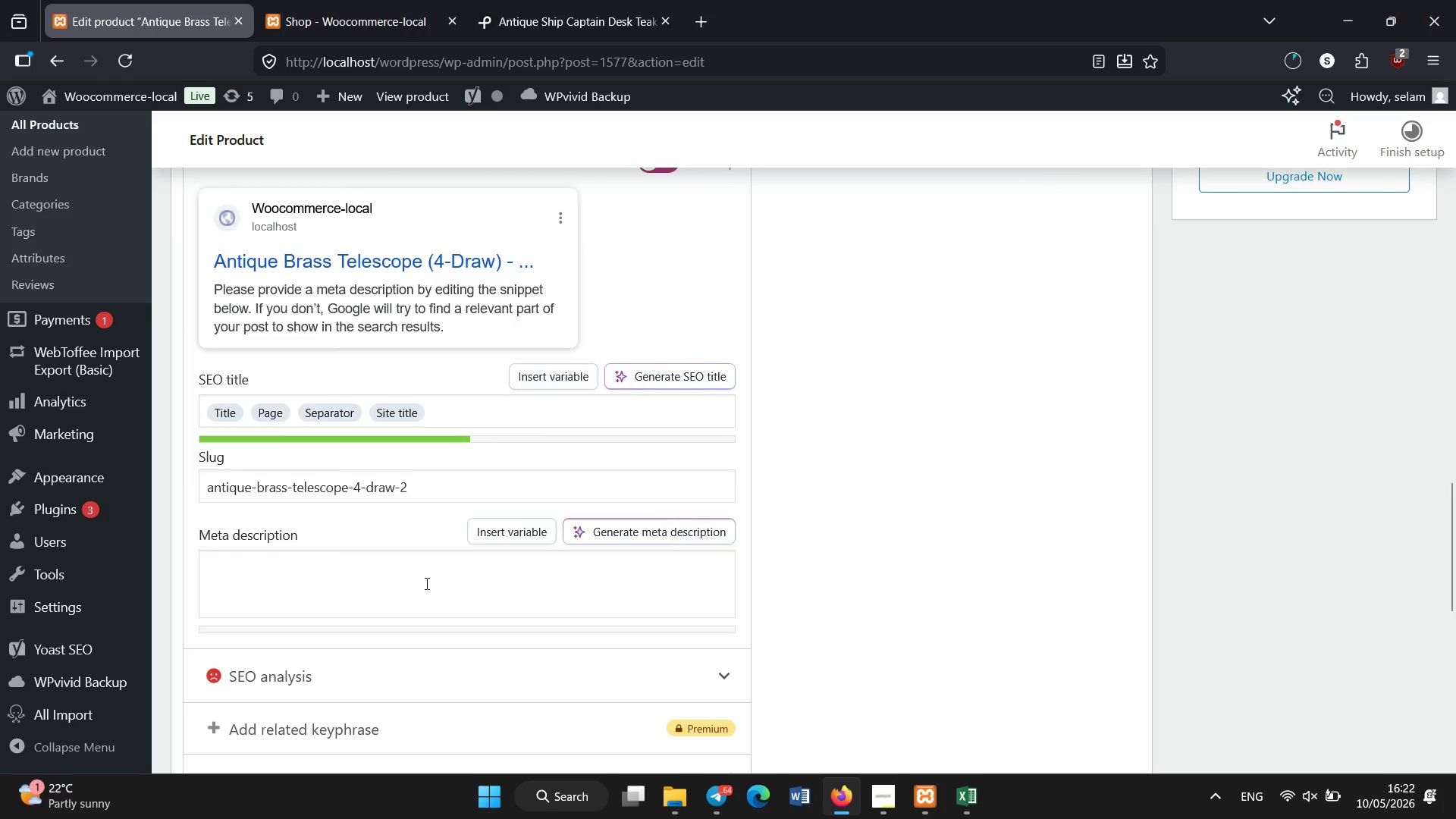 
type(Restored)
 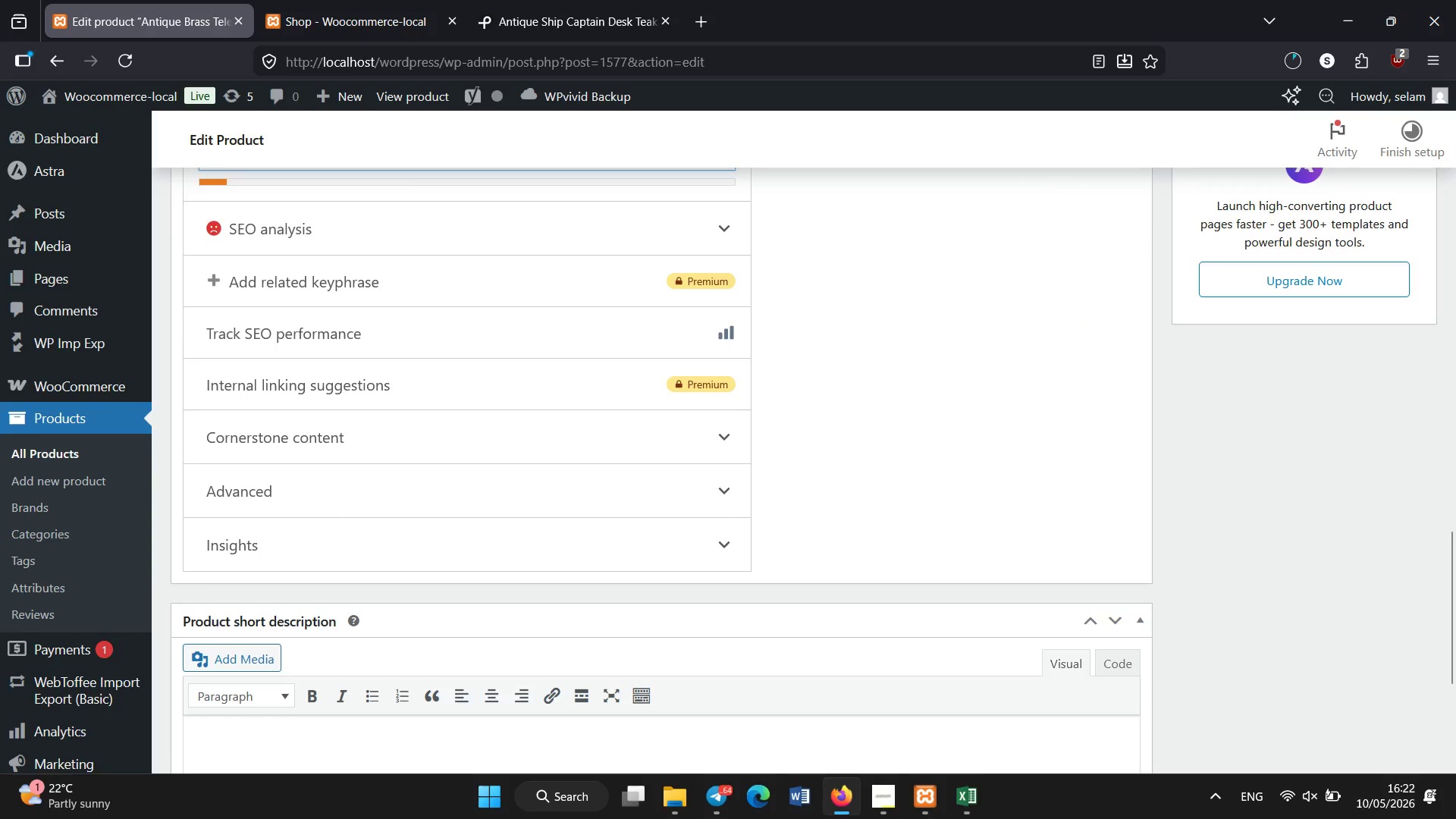 
scroll: coordinate [425, 584], scroll_direction: up, amount: 1.0
 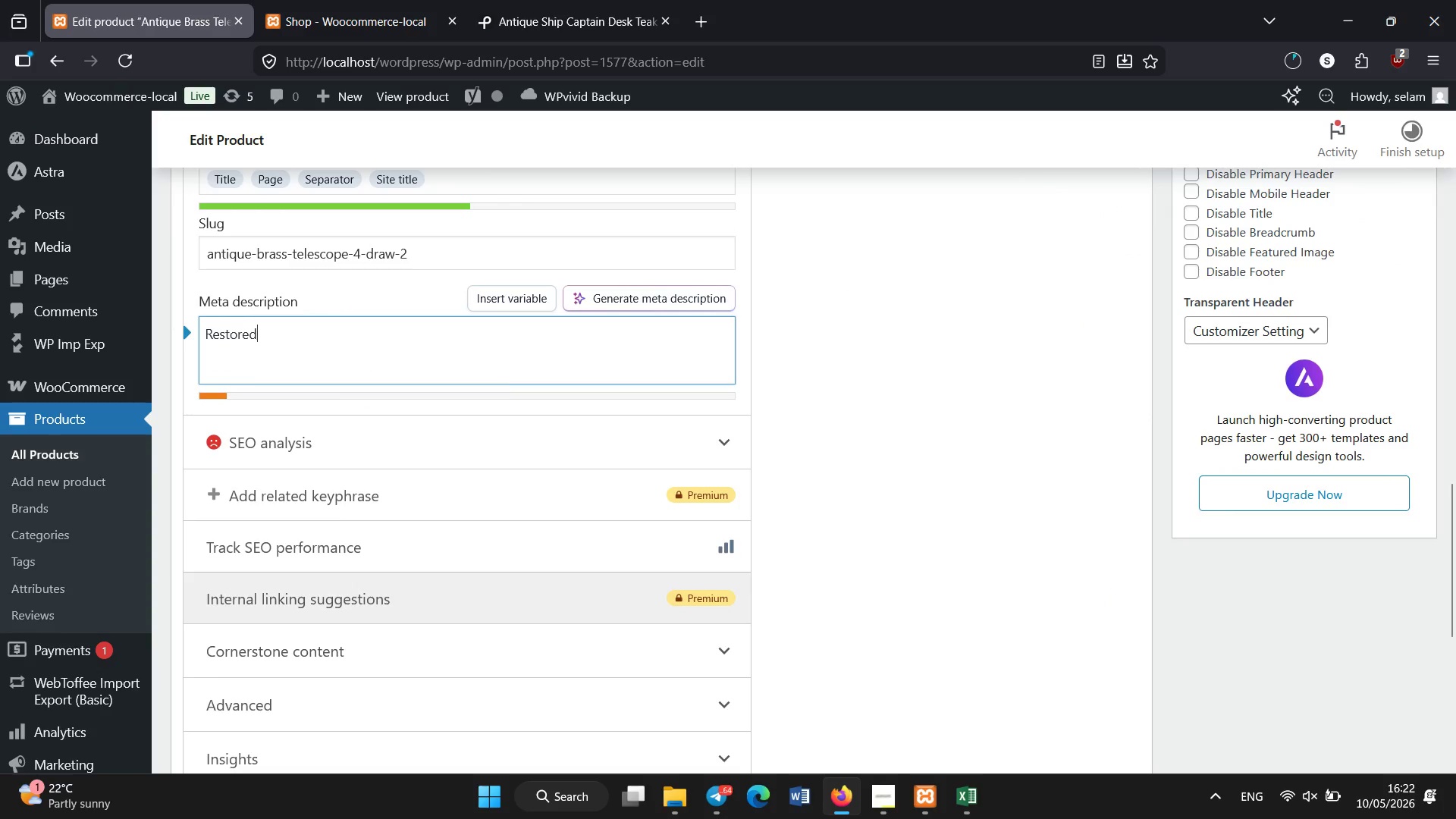 
type( antique brass telescope from the Napoleonic era, )
key(Backspace)
key(Backspace)
type(. Four )
key(Backspace)
type(-draw maritime spyglass used for naval observation.)
 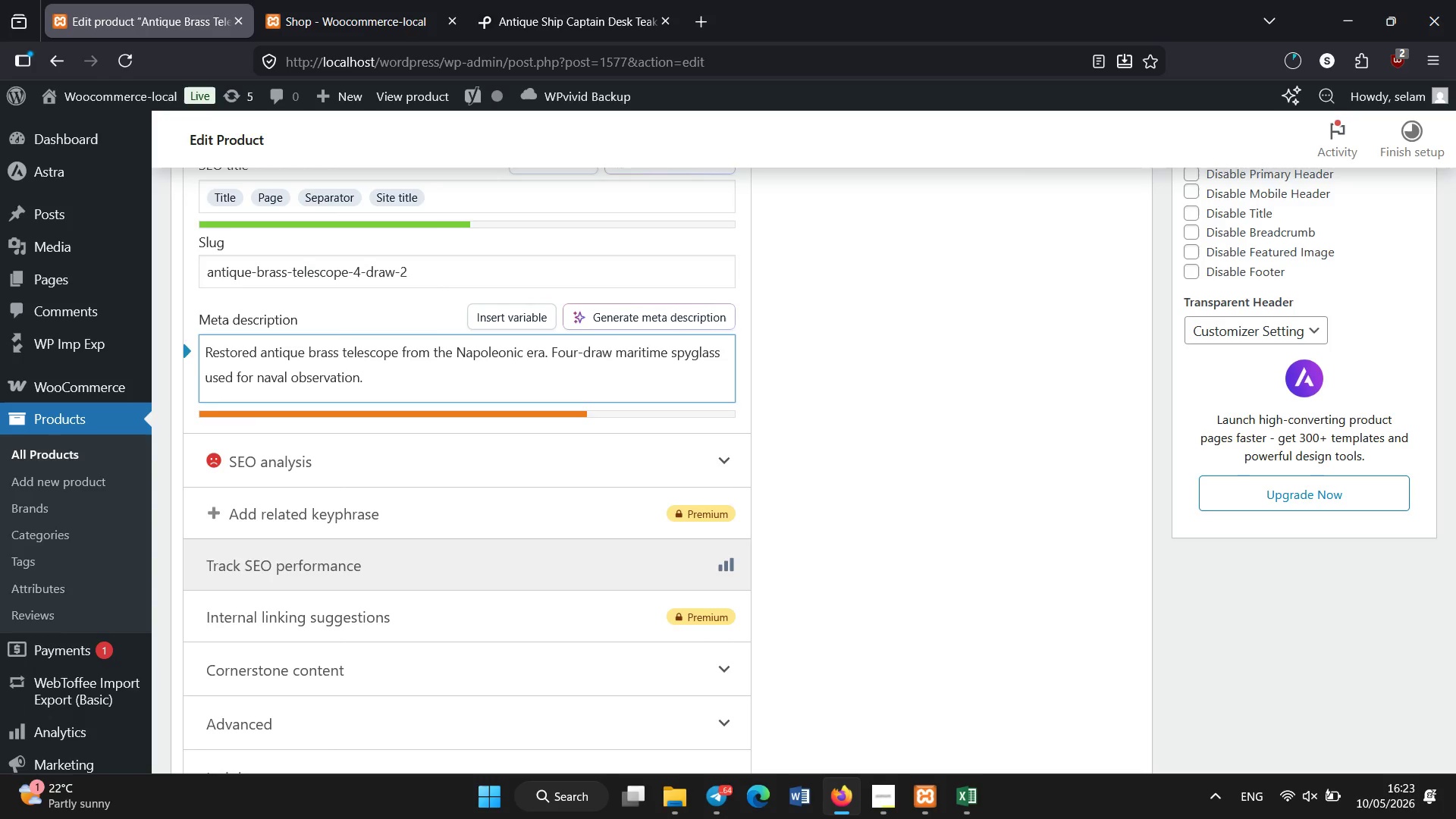 
scroll: coordinate [425, 584], scroll_direction: up, amount: 2.0
 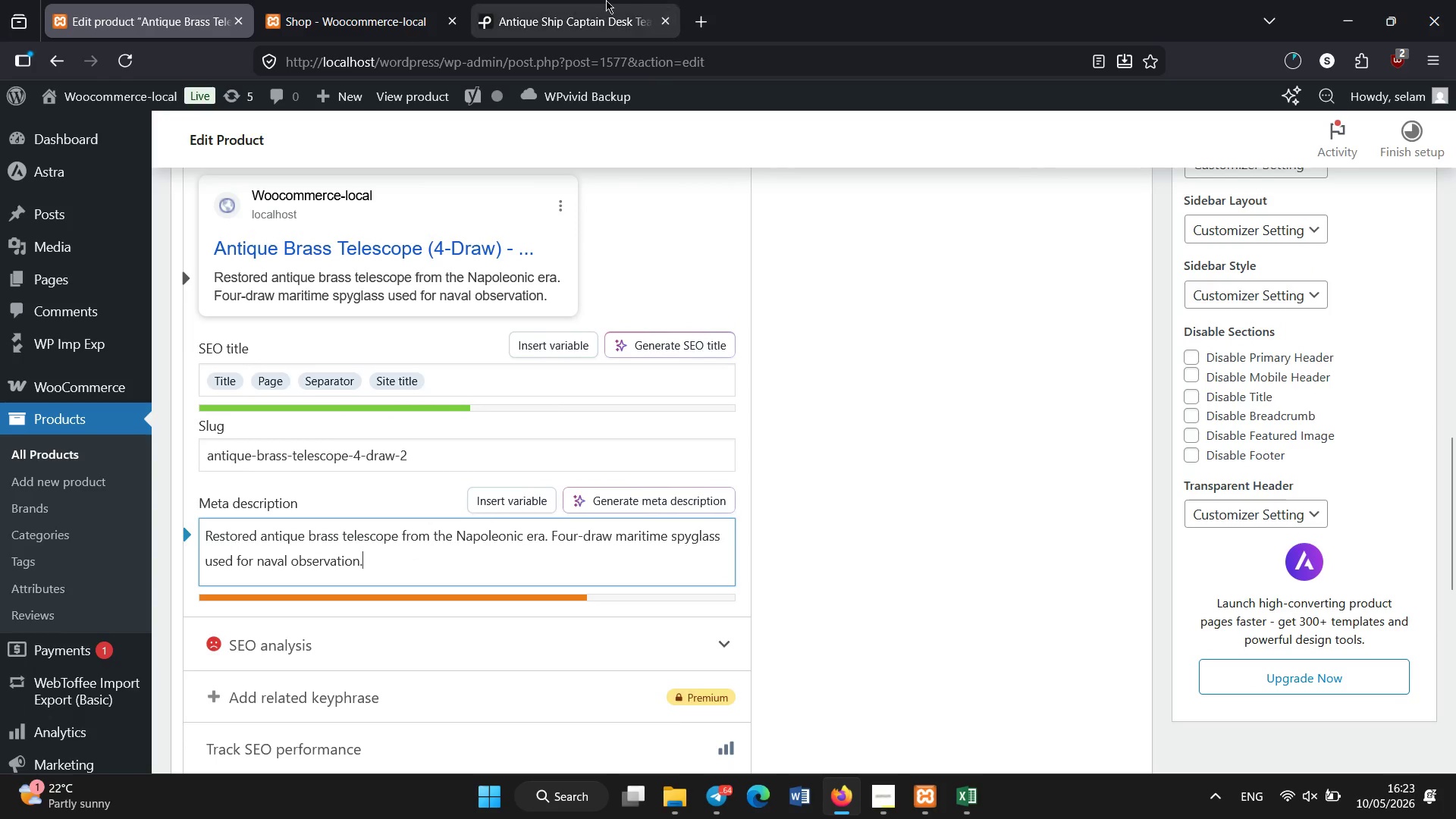 
left_click([582, 0])
 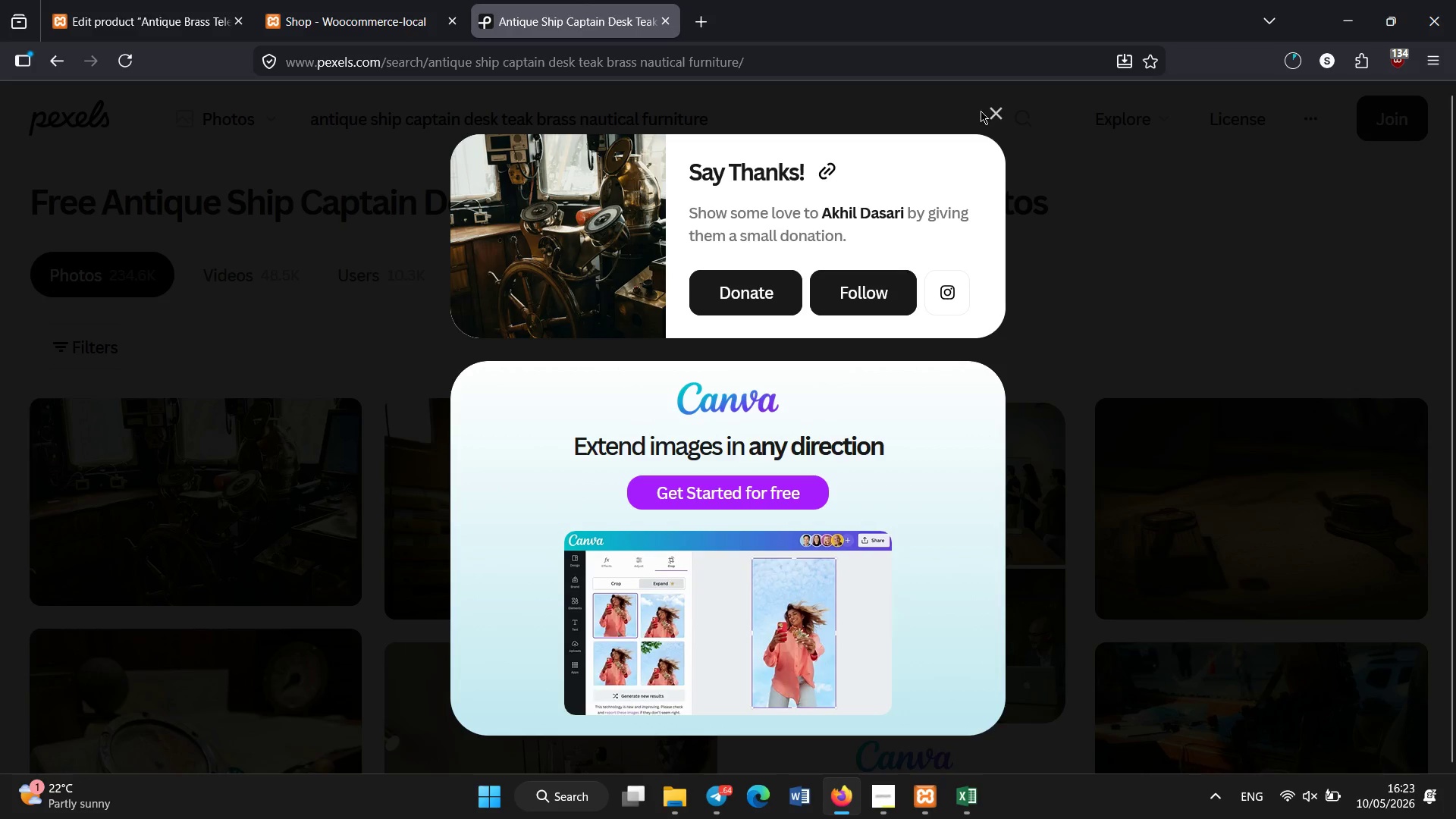 
left_click([998, 111])
 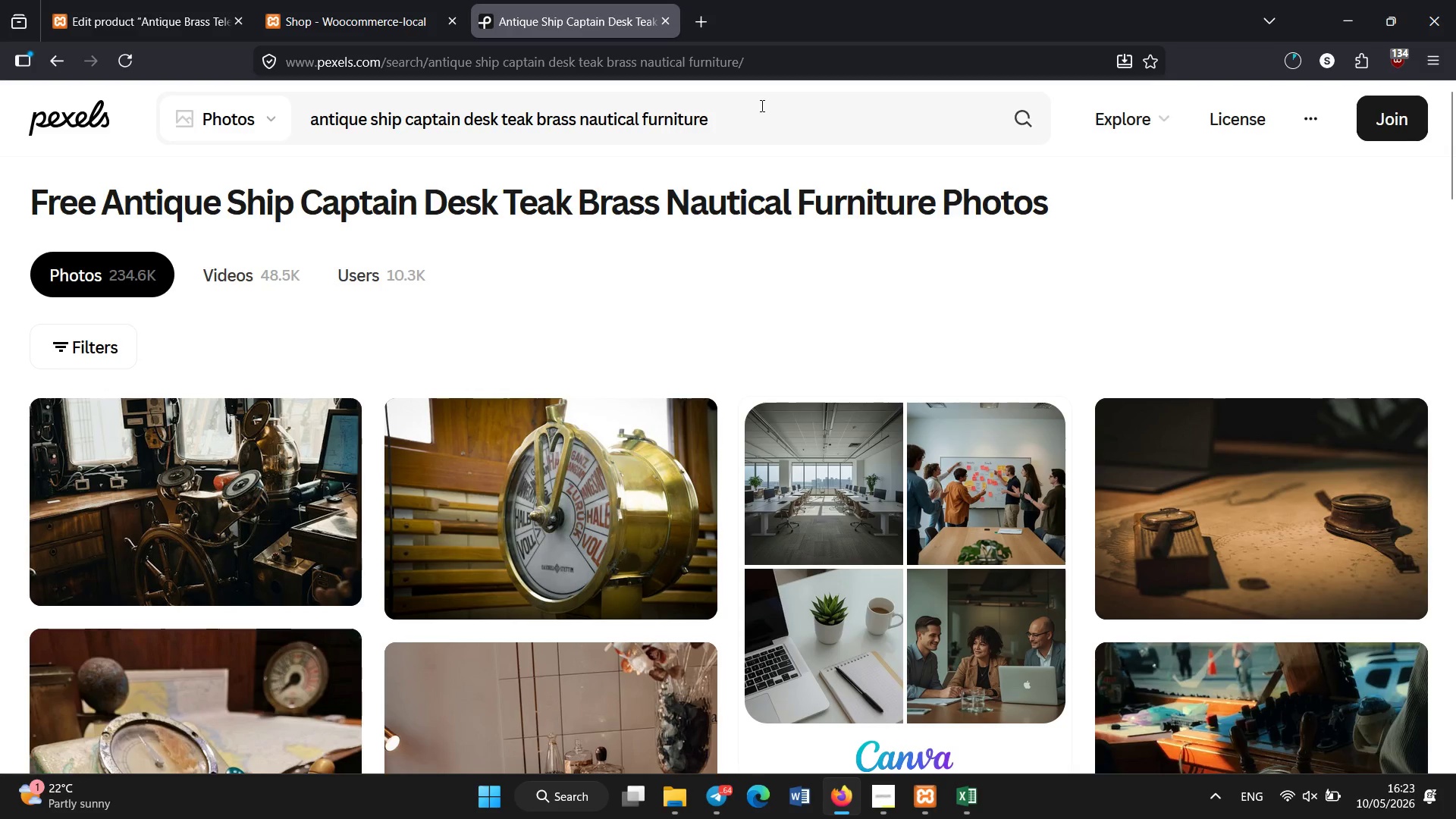 
left_click([762, 106])
 